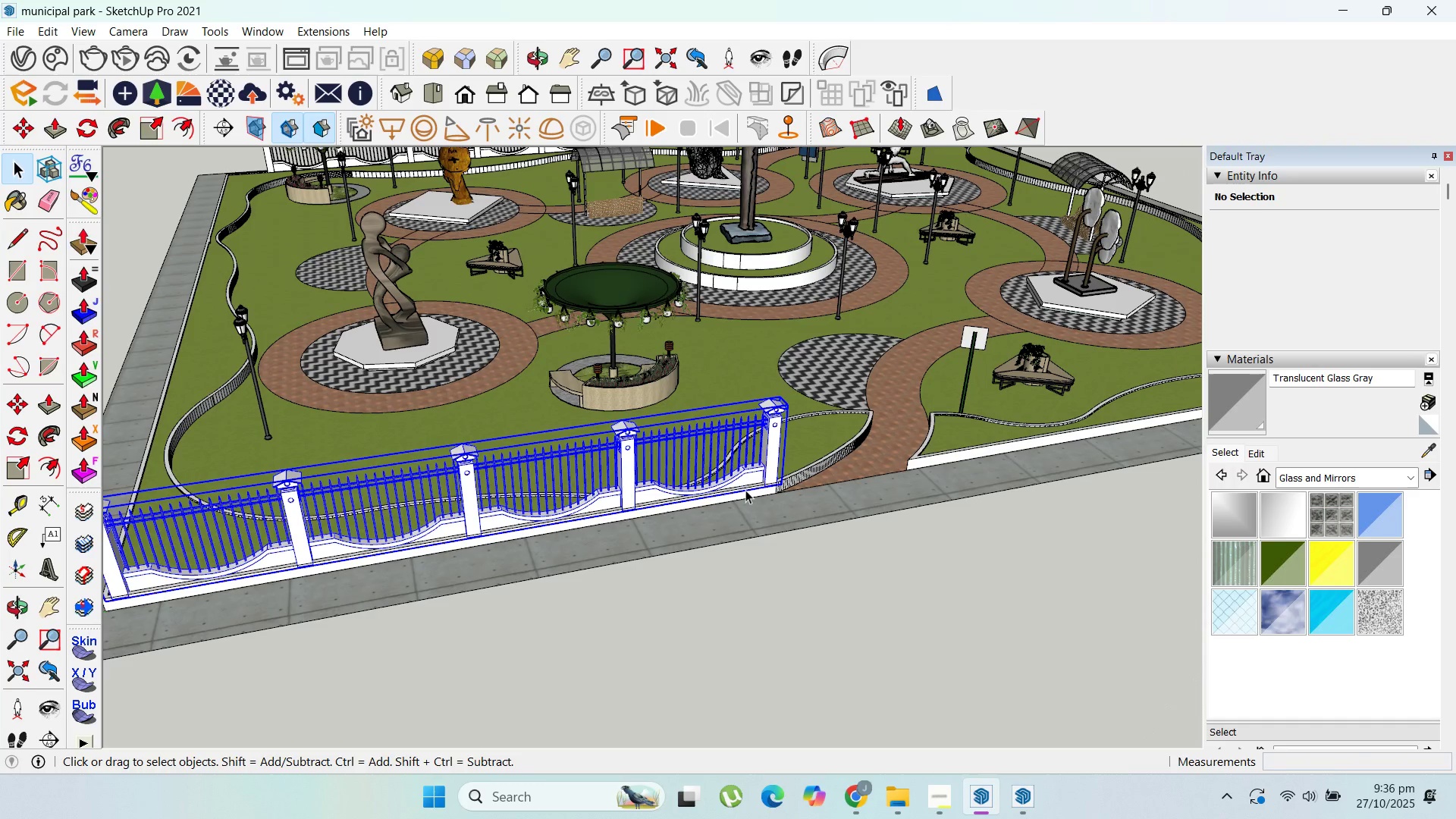 
scroll: coordinate [695, 395], scroll_direction: down, amount: 17.0
 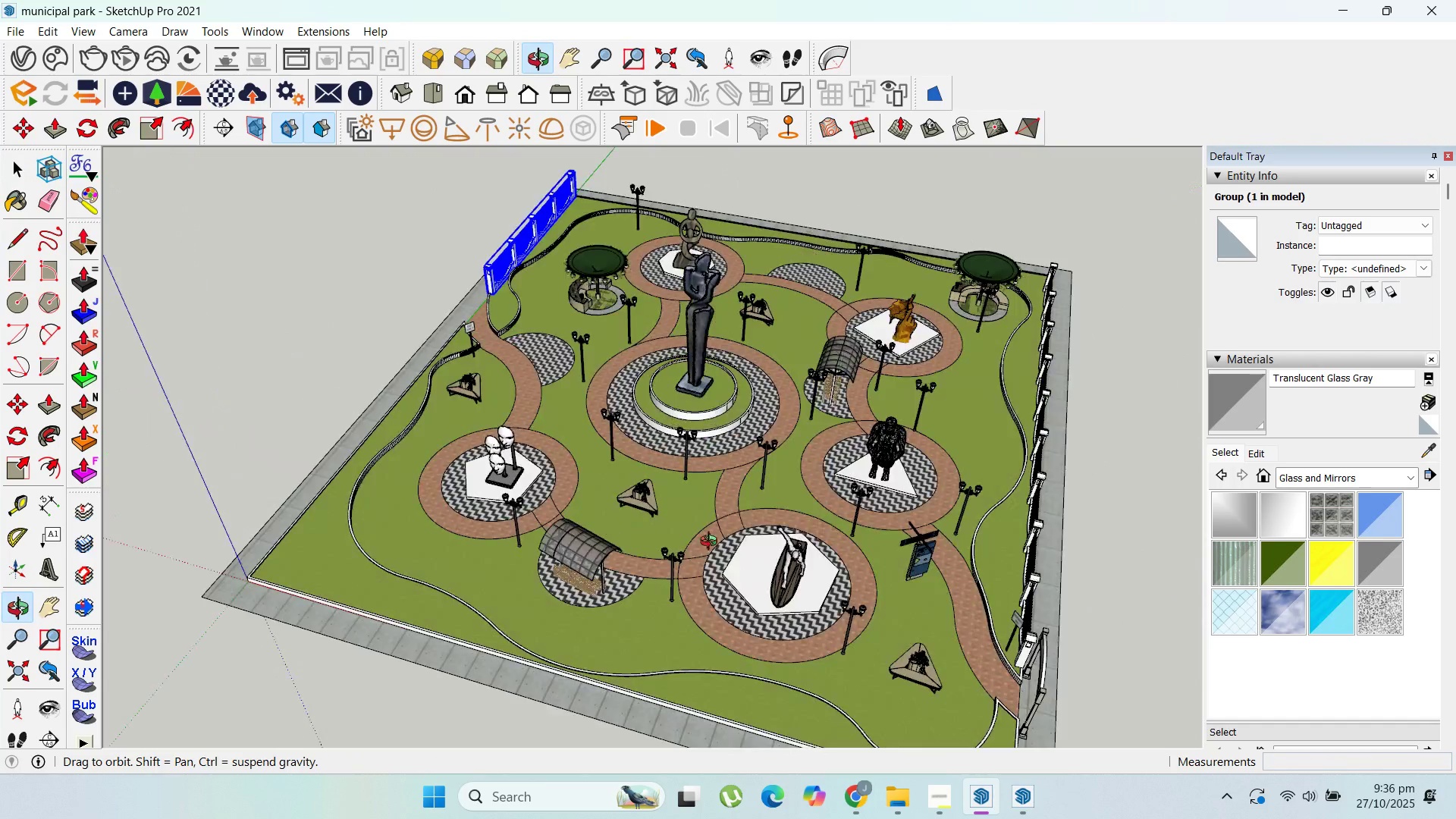 
scroll: coordinate [528, 663], scroll_direction: up, amount: 4.0
 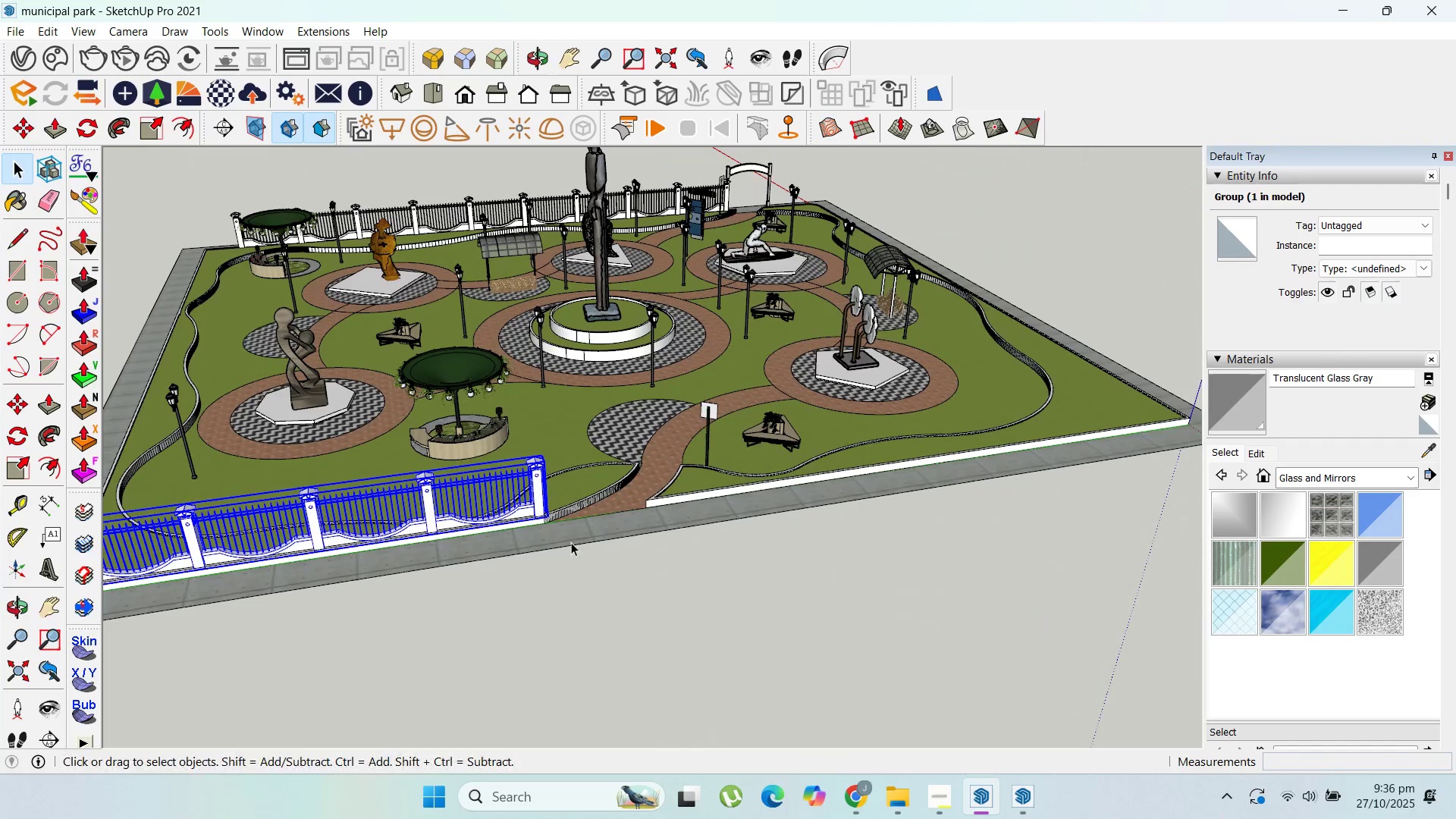 
scroll: coordinate [921, 605], scroll_direction: down, amount: 3.0
 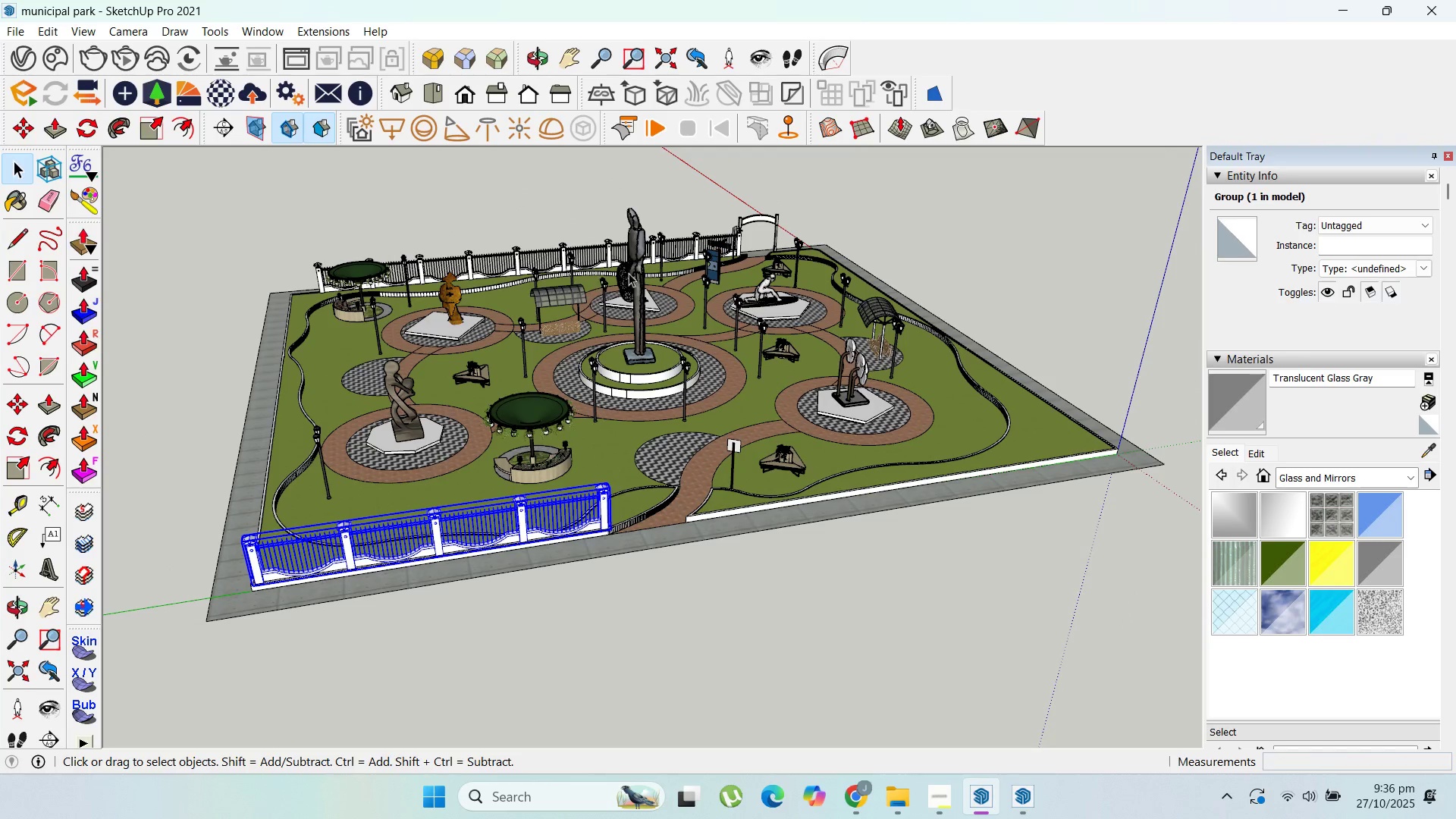 
left_click([686, 253])
 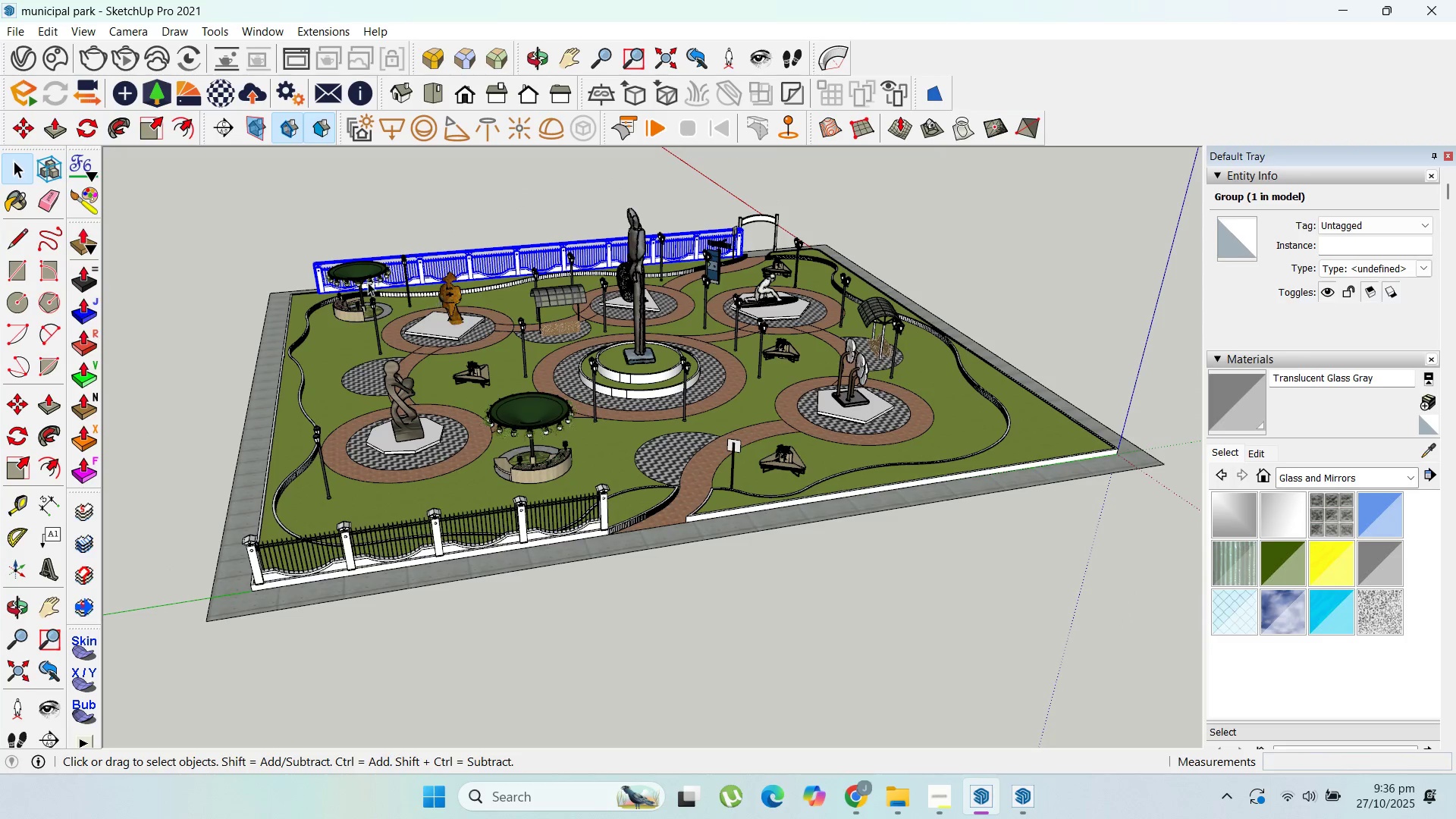 
scroll: coordinate [325, 292], scroll_direction: up, amount: 16.0
 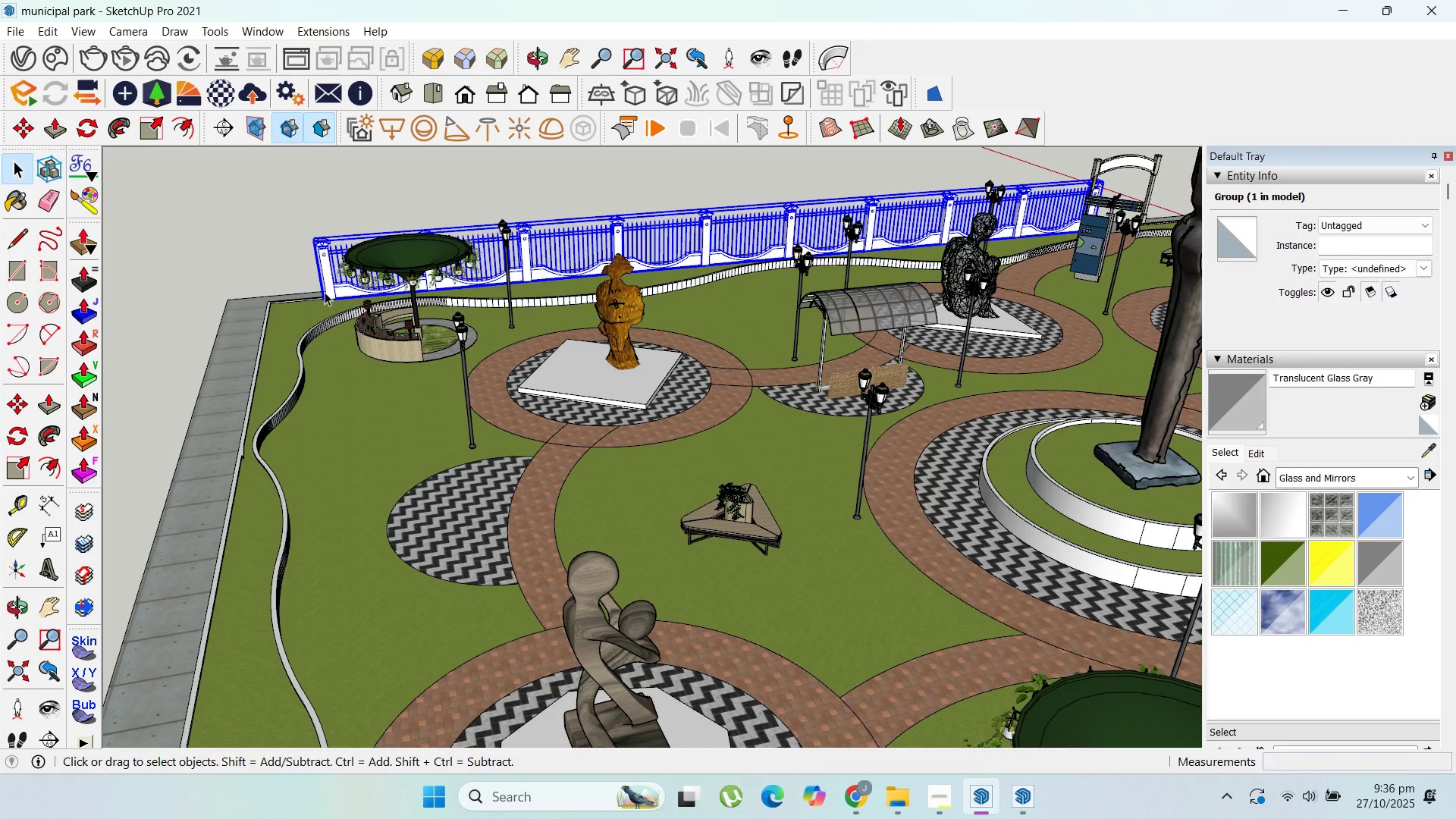 
key(M)
 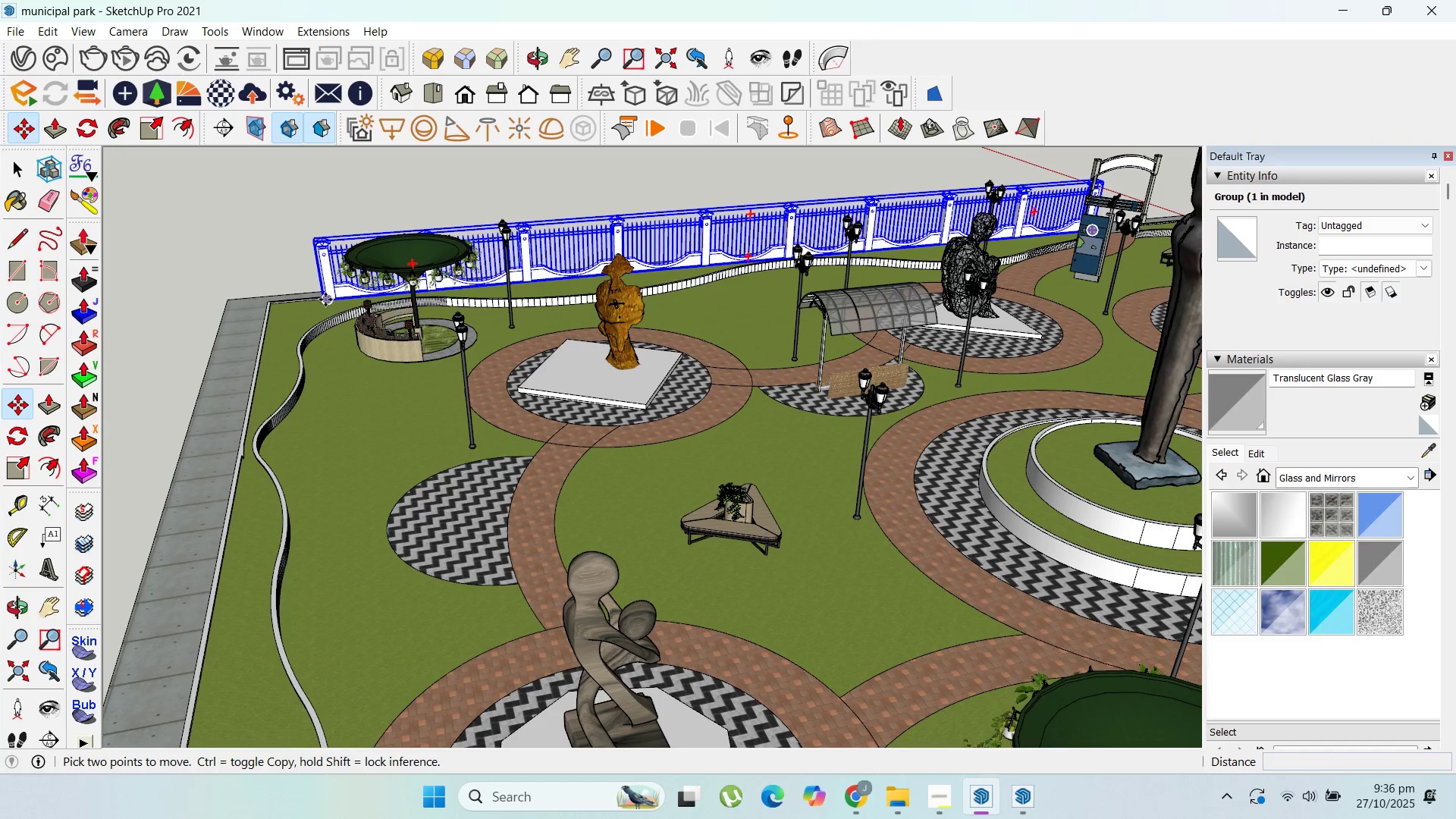 
key(Control+ControlLeft)
 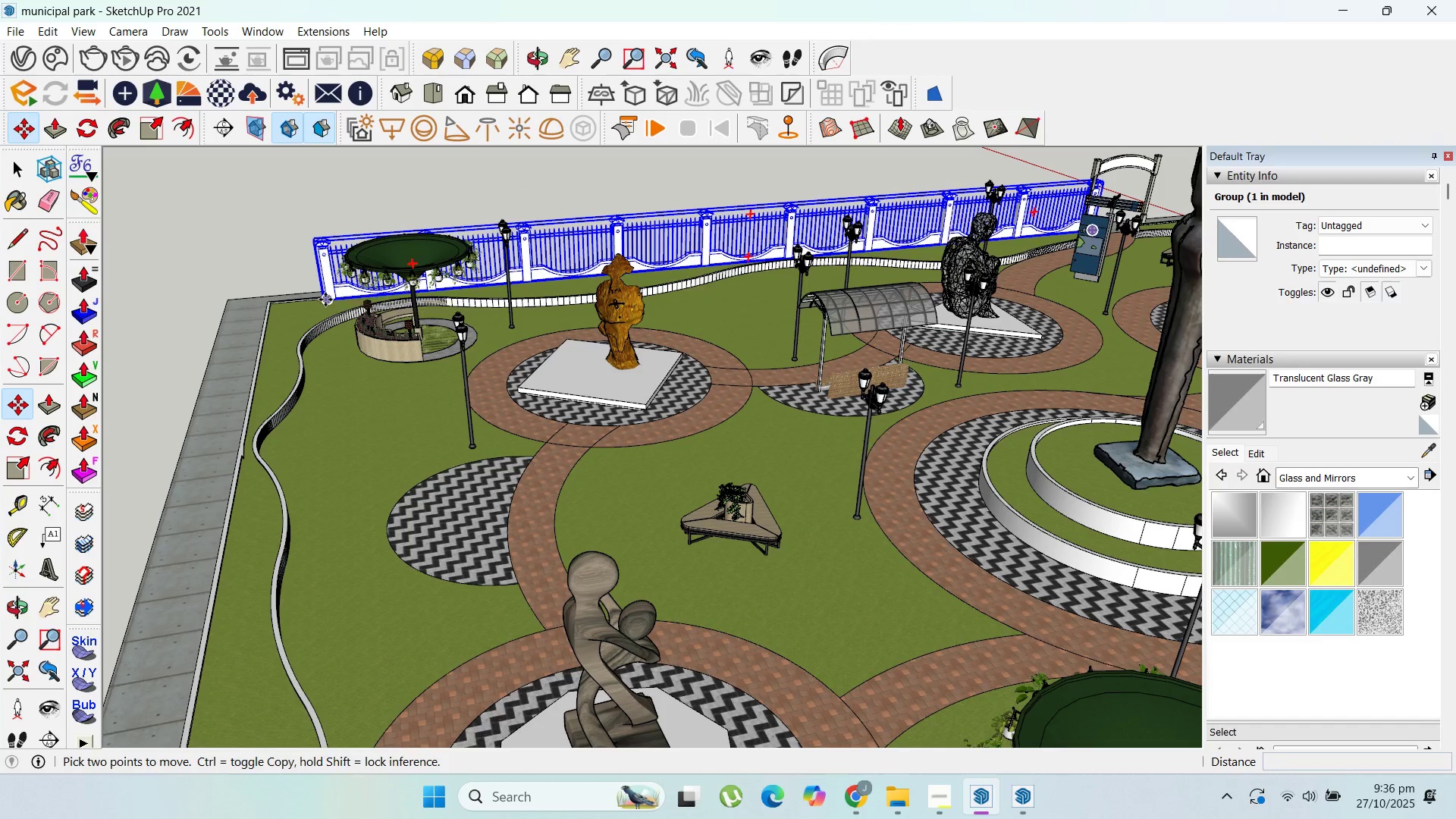 
left_click([325, 300])
 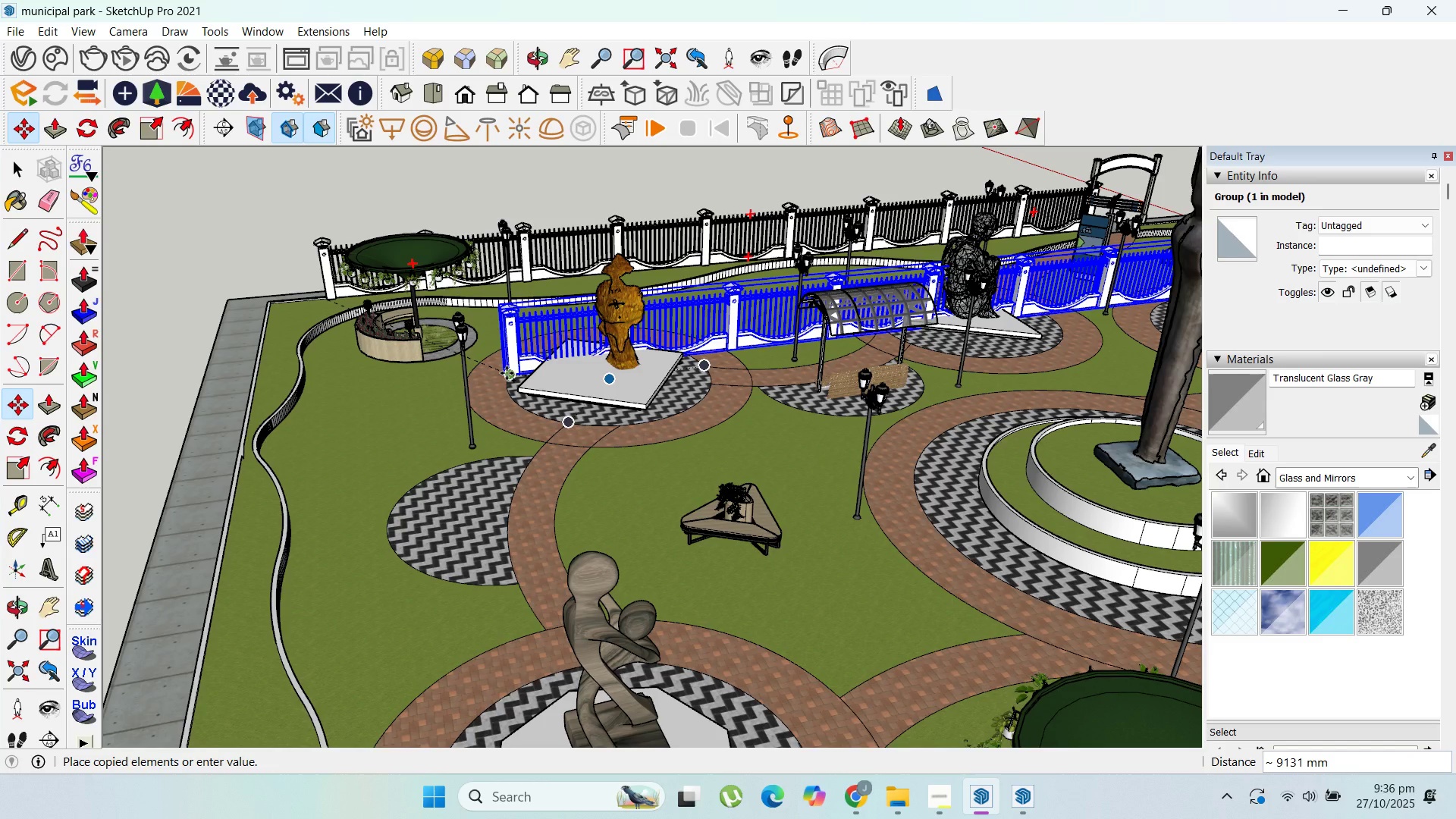 
wait(16.42)
 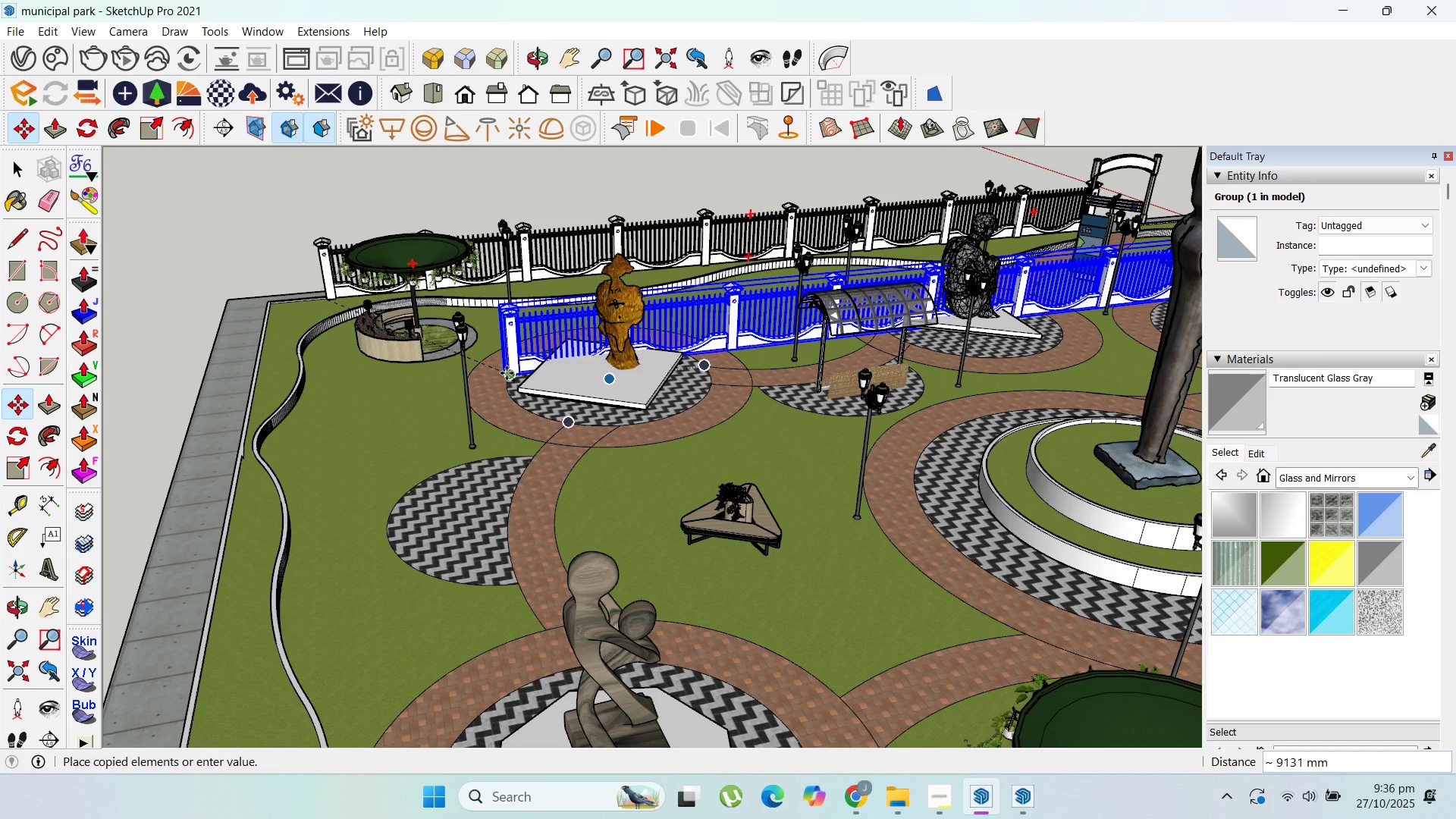 
scroll: coordinate [499, 195], scroll_direction: down, amount: 6.0
 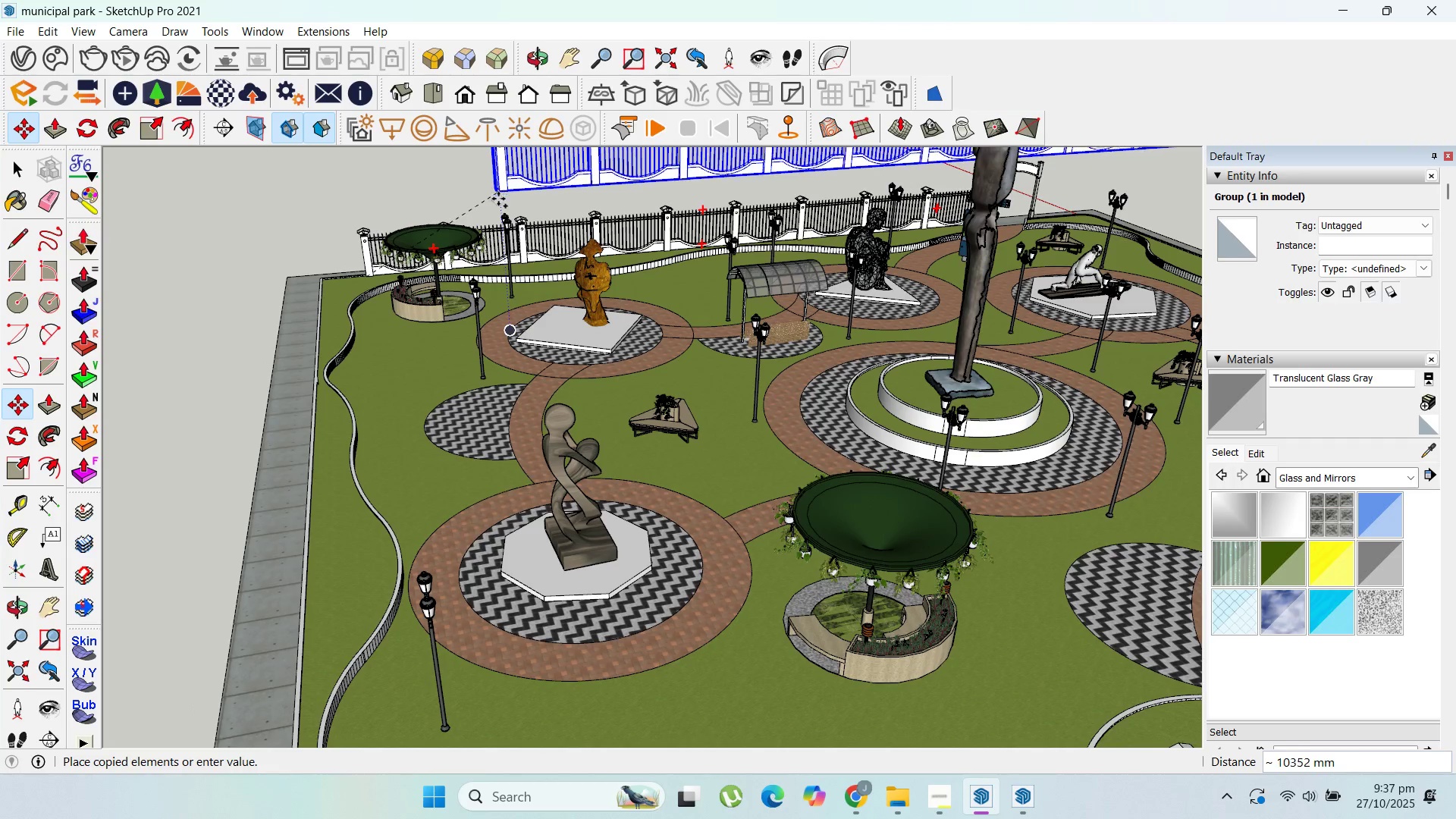 
mouse_move([519, 190])
 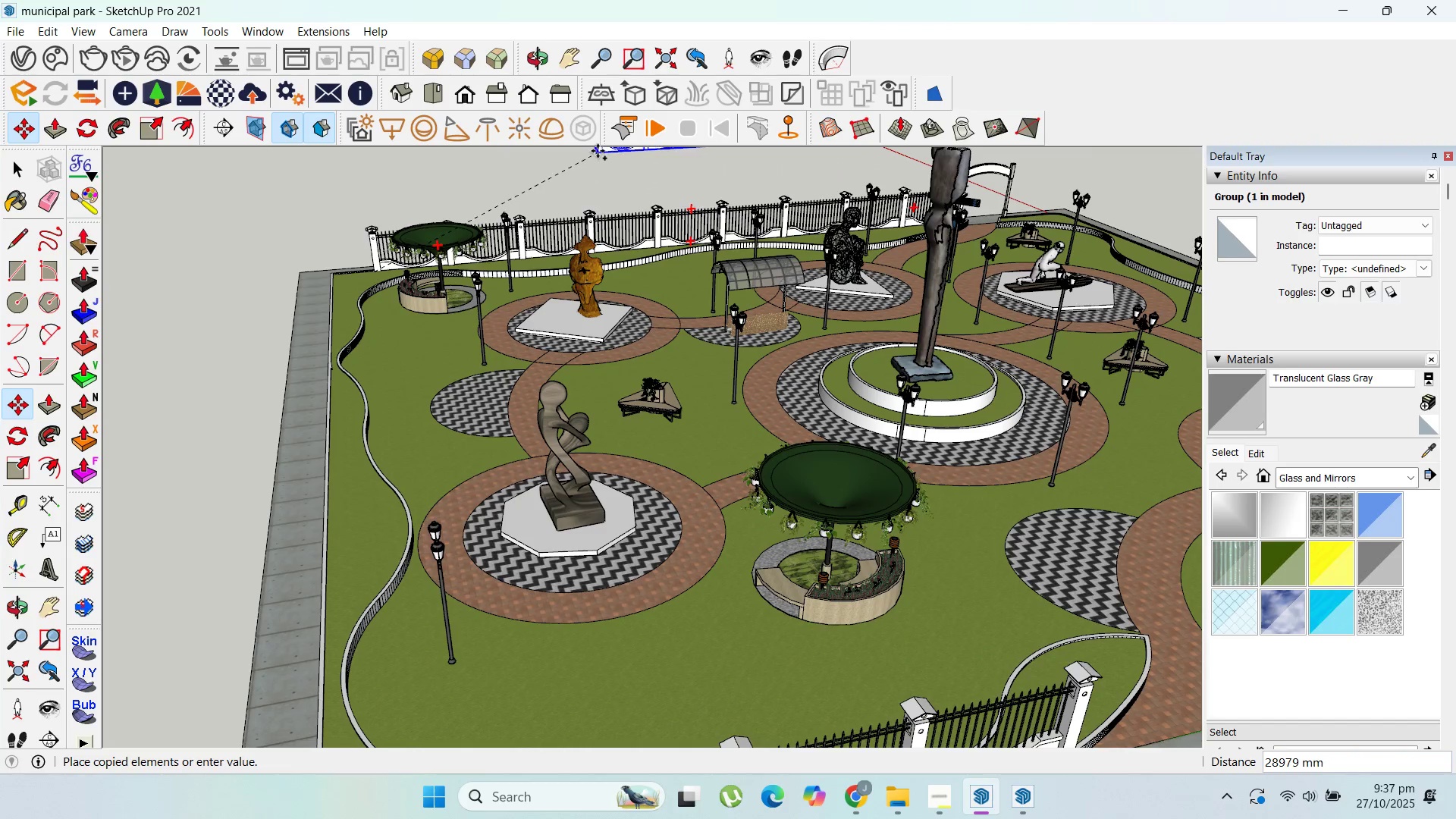 
scroll: coordinate [672, 306], scroll_direction: down, amount: 6.0
 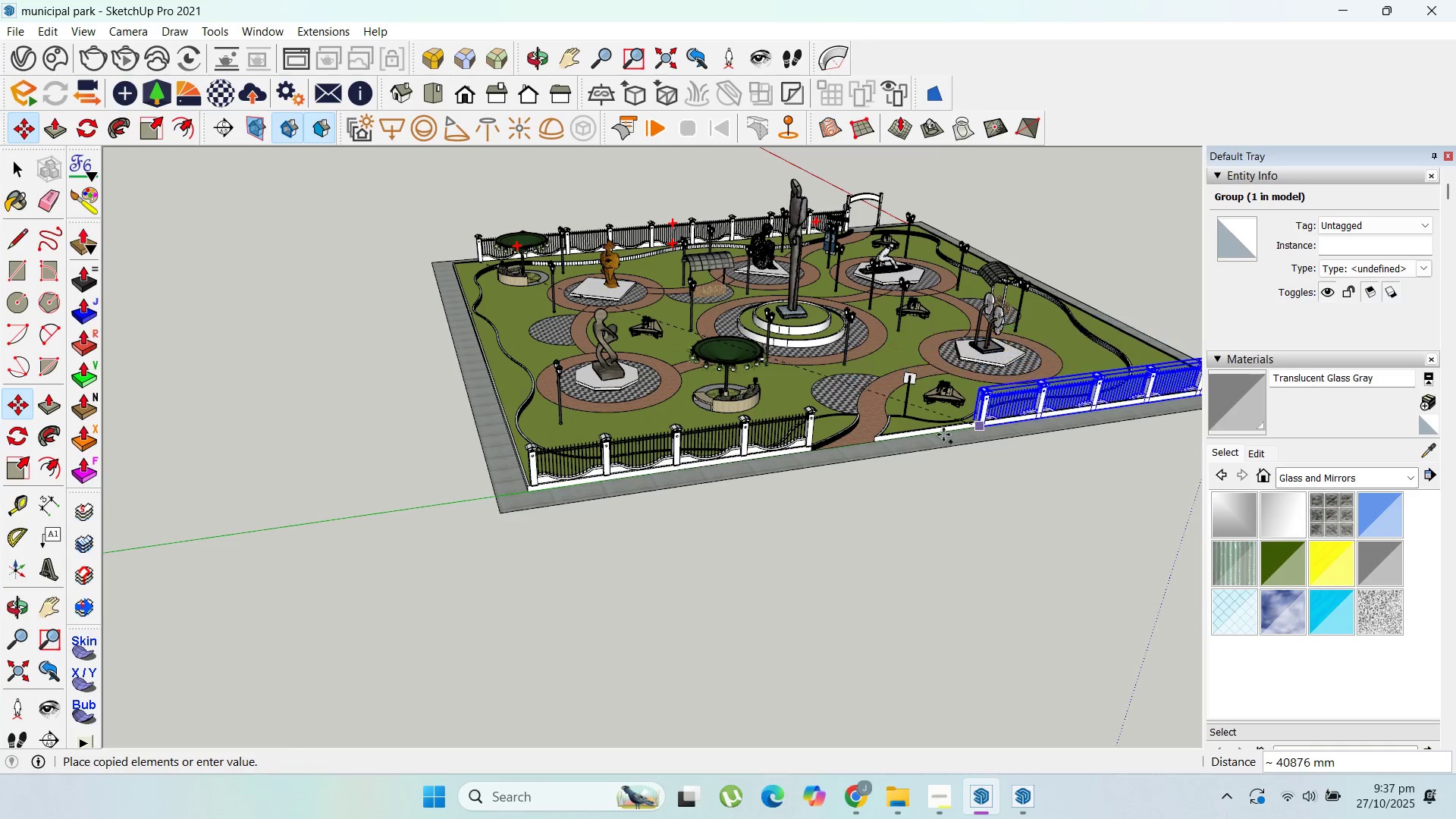 
scroll: coordinate [865, 436], scroll_direction: up, amount: 25.0
 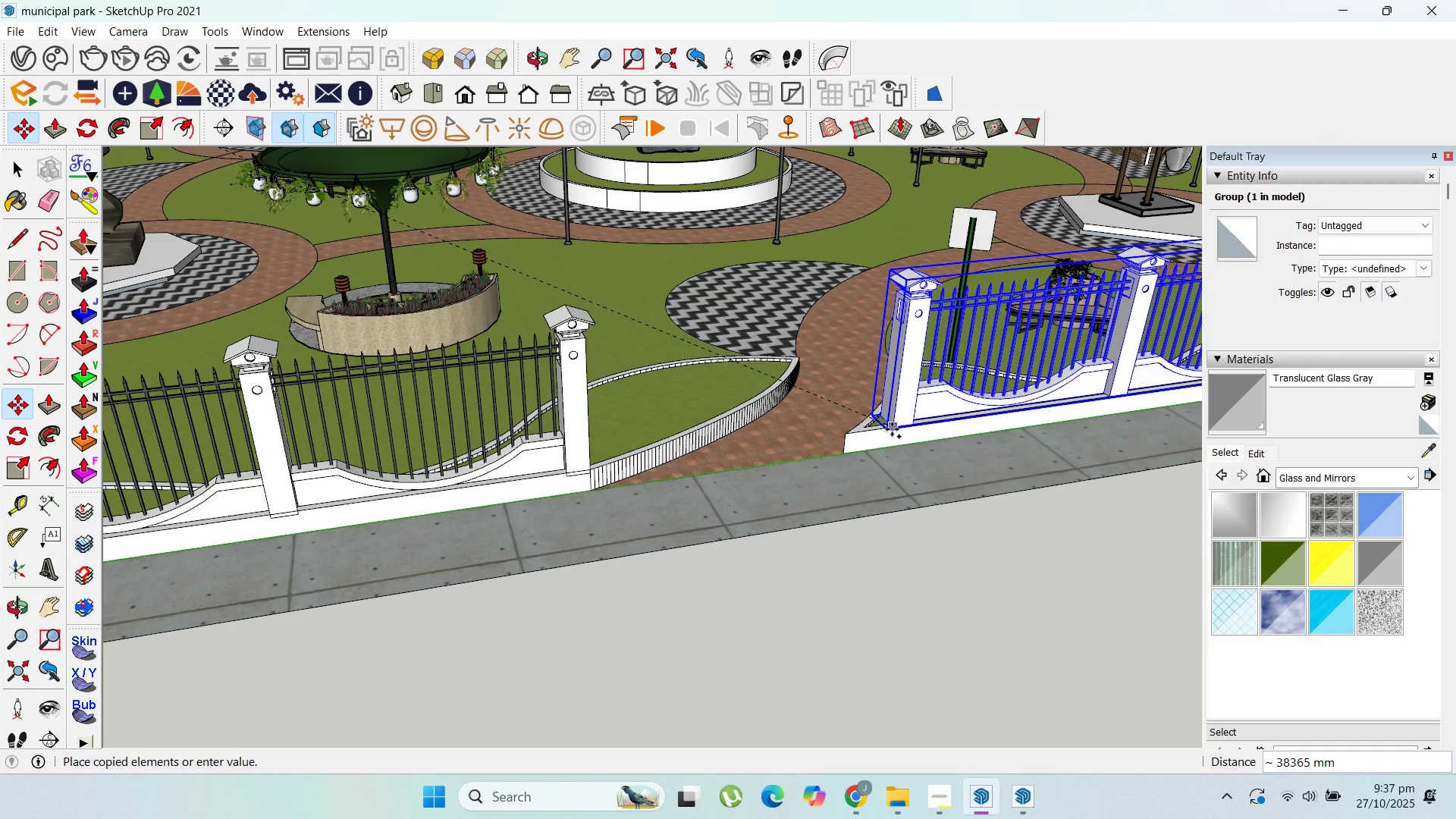 
left_click([890, 429])
 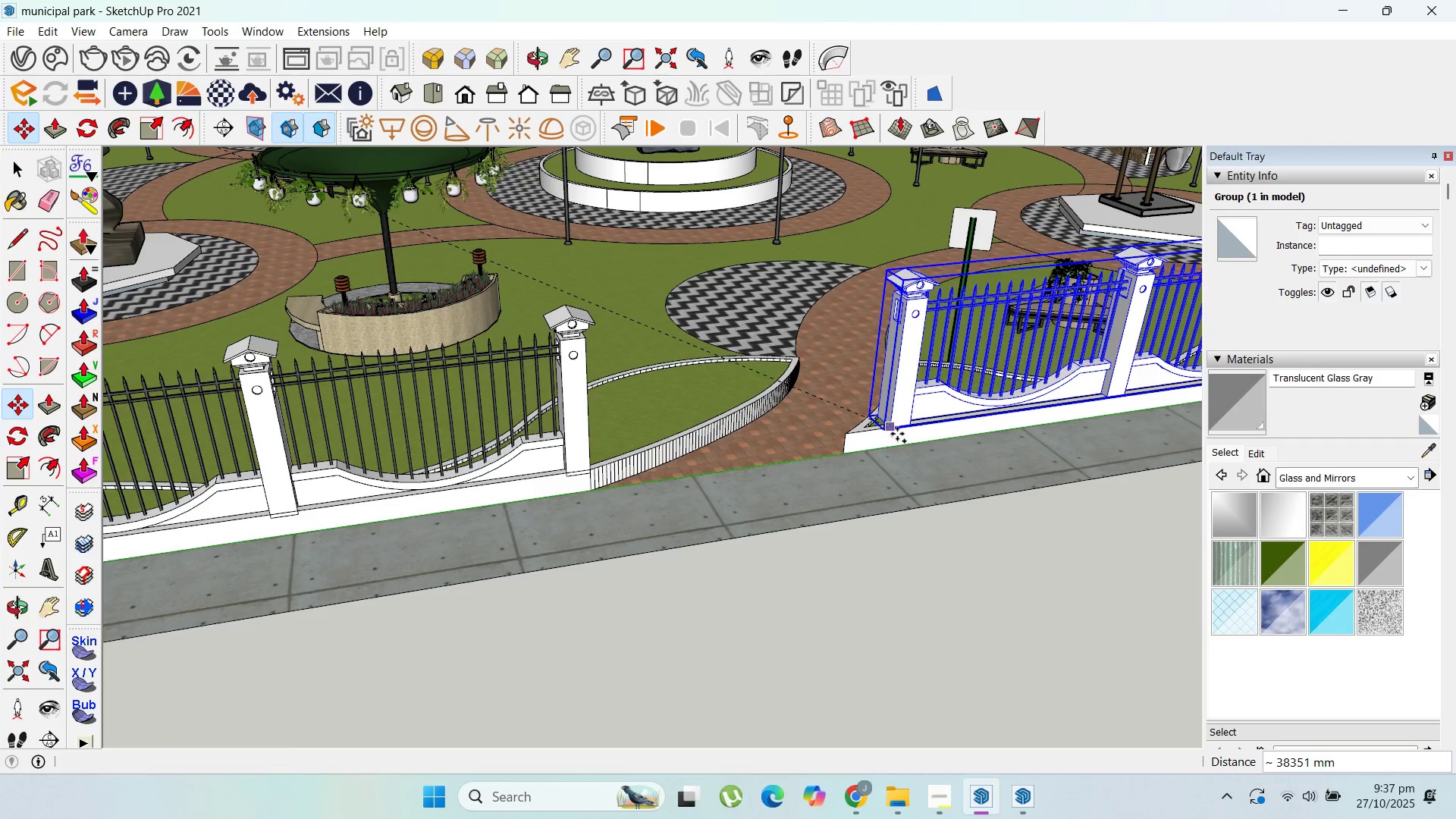 
scroll: coordinate [900, 435], scroll_direction: up, amount: 1.0
 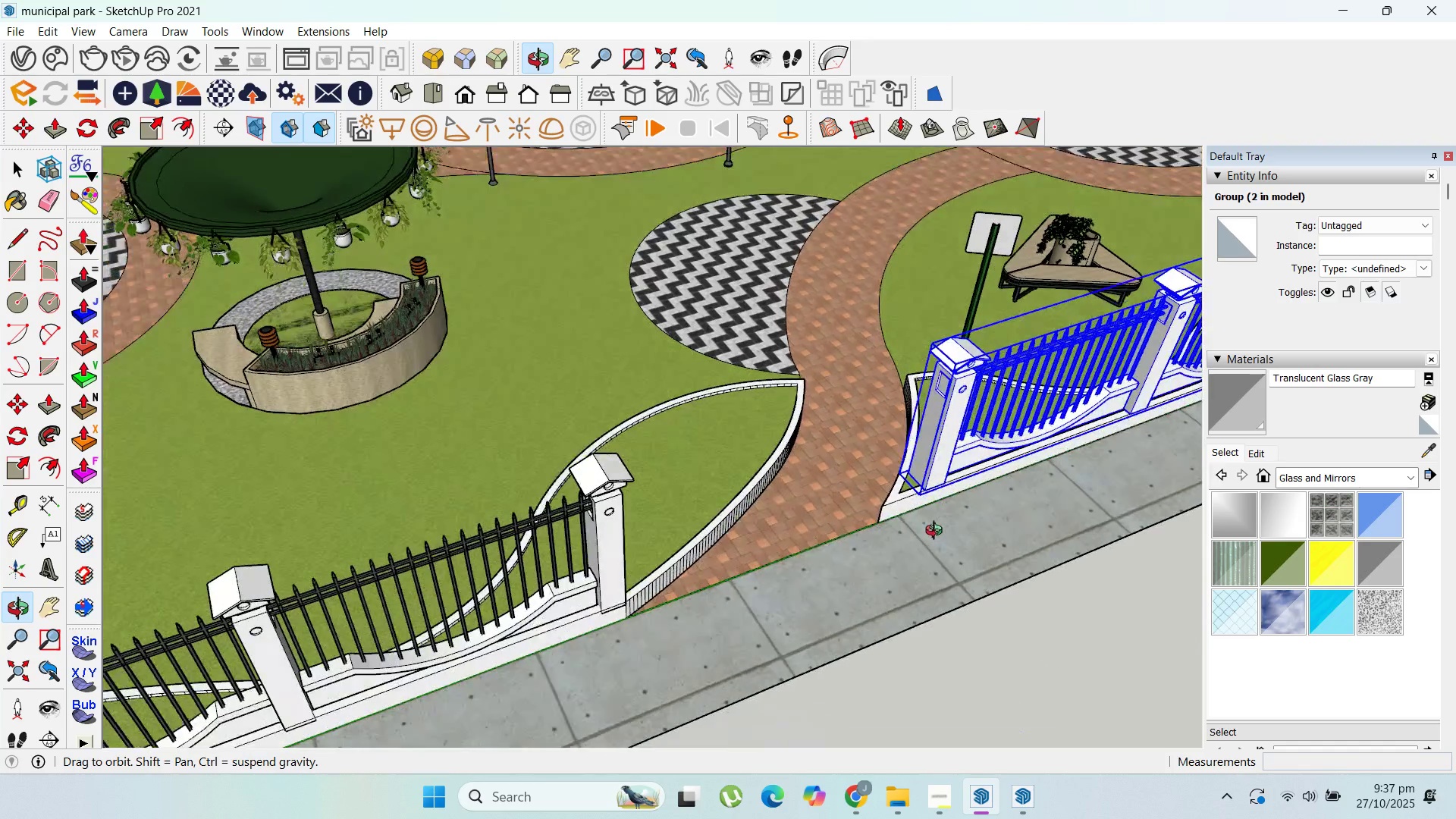 
scroll: coordinate [540, 480], scroll_direction: down, amount: 27.0
 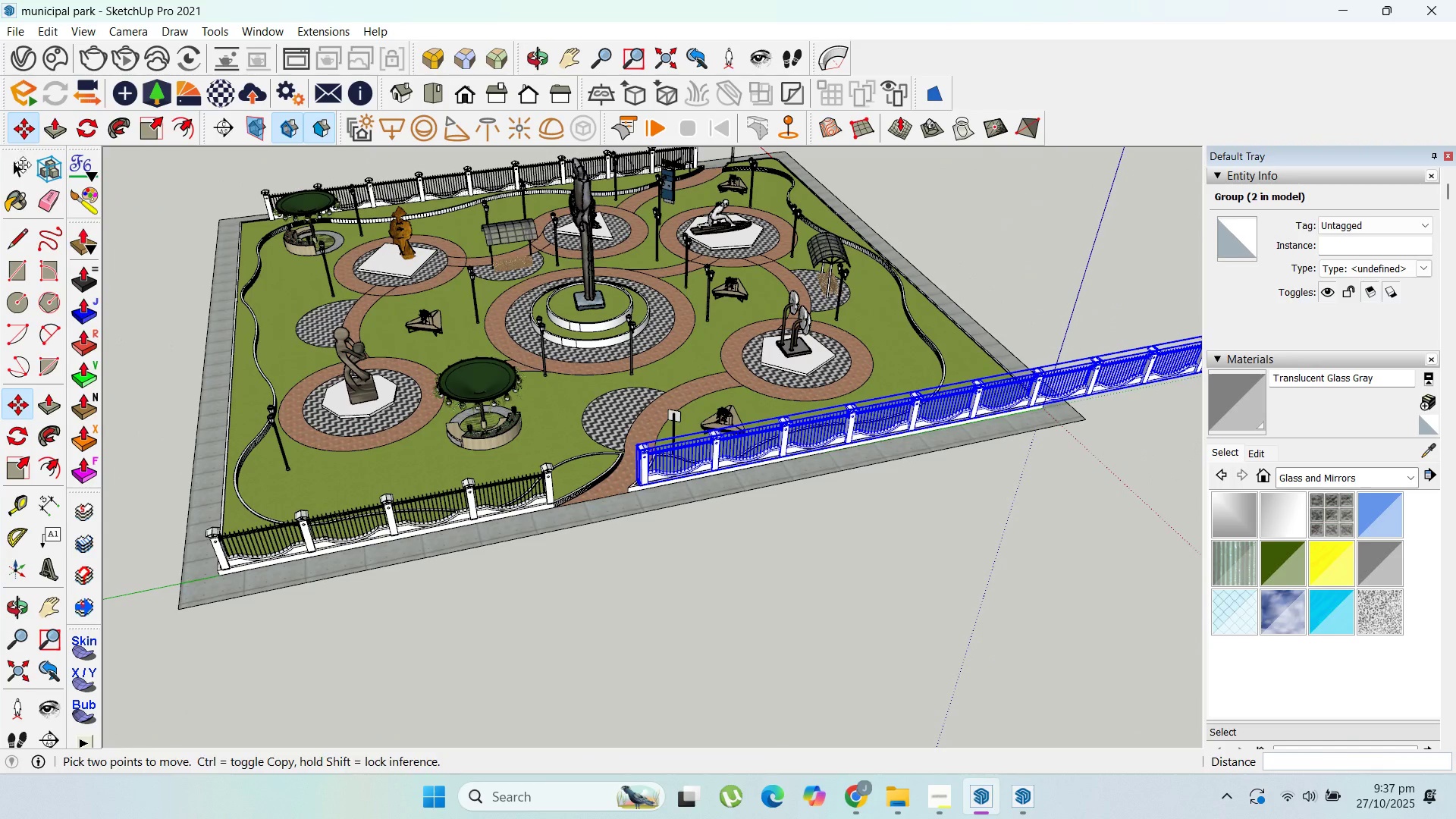 
left_click([24, 165])
 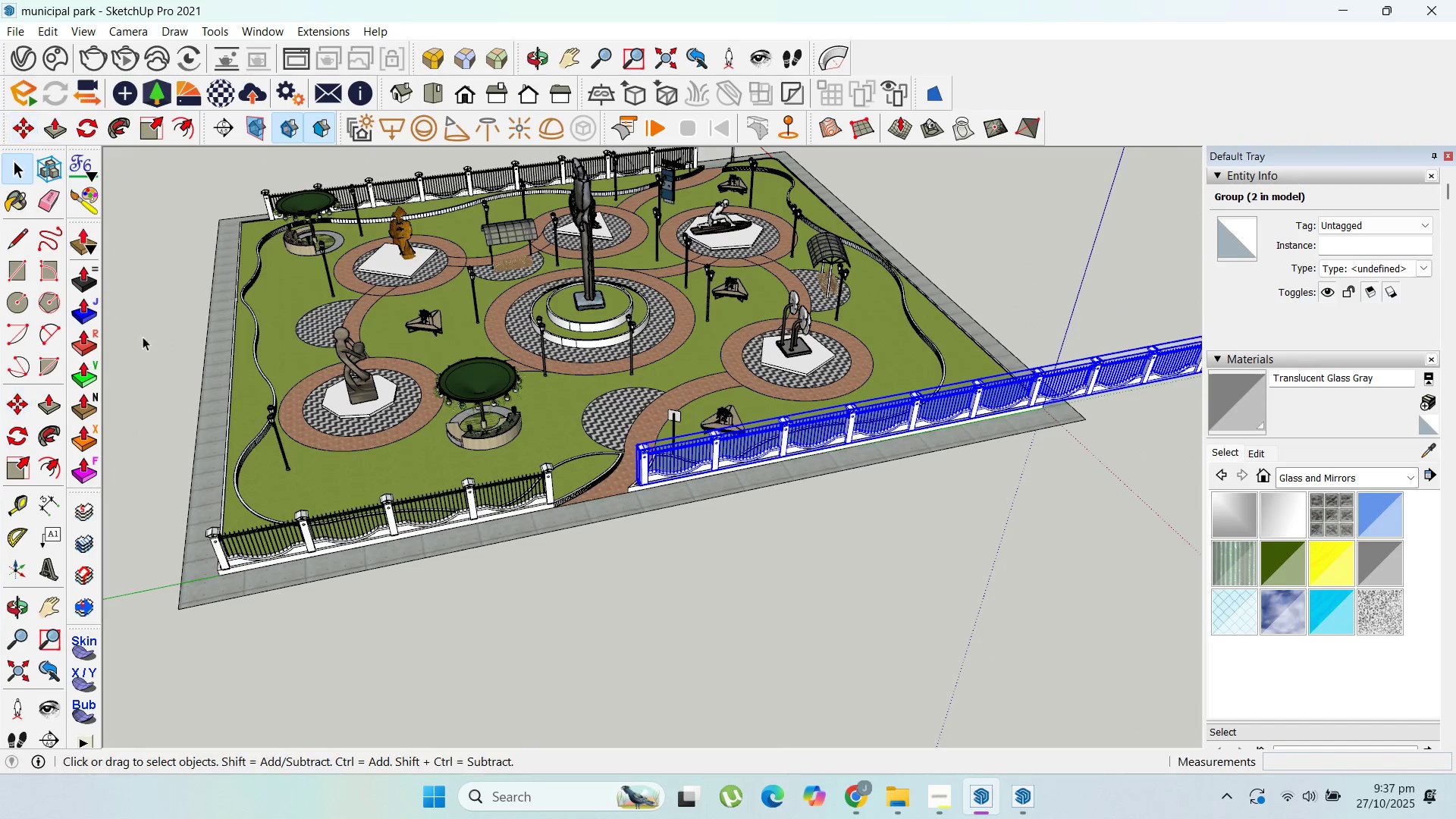 
scroll: coordinate [880, 373], scroll_direction: down, amount: 1.0
 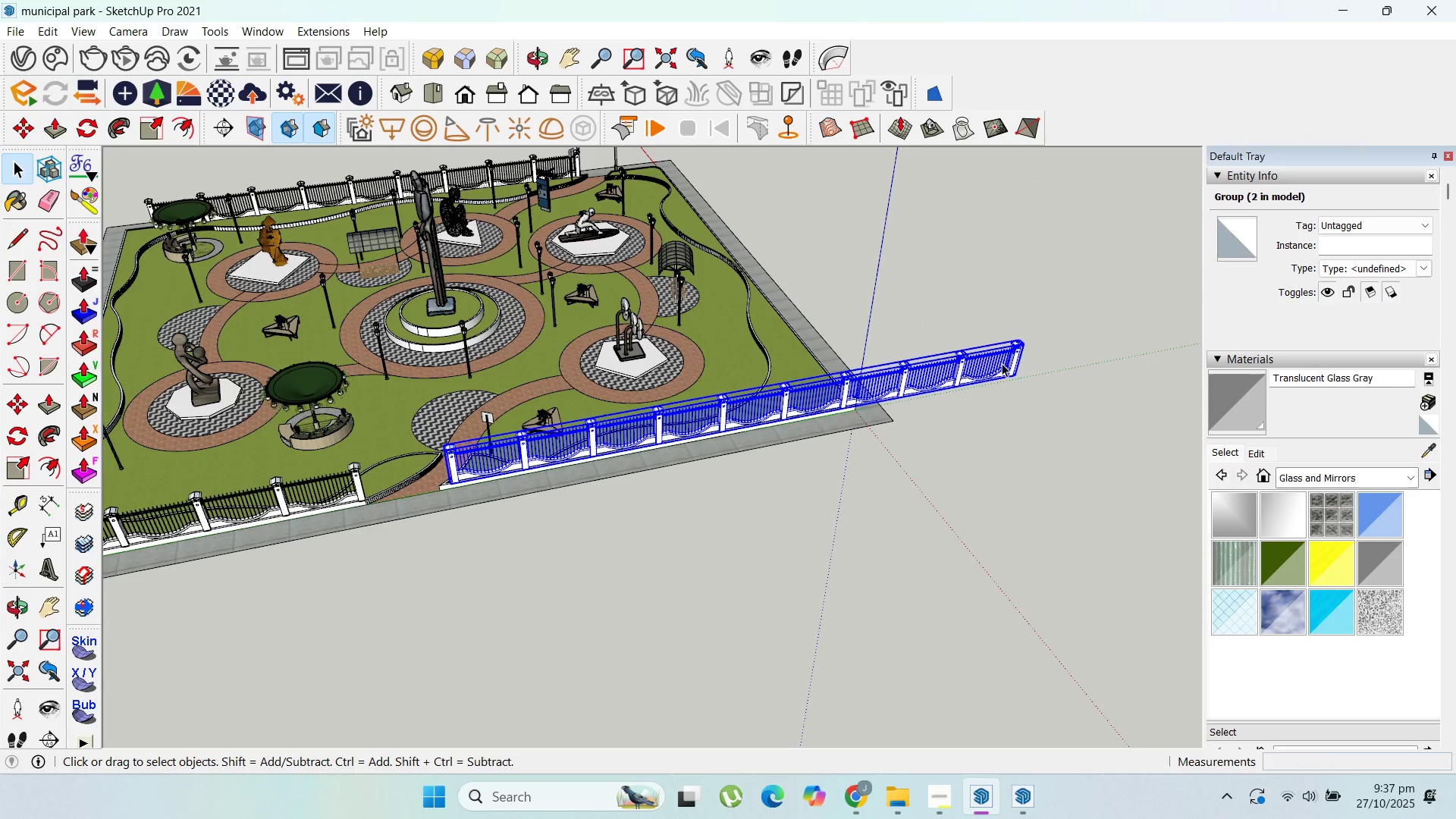 
double_click([1002, 363])
 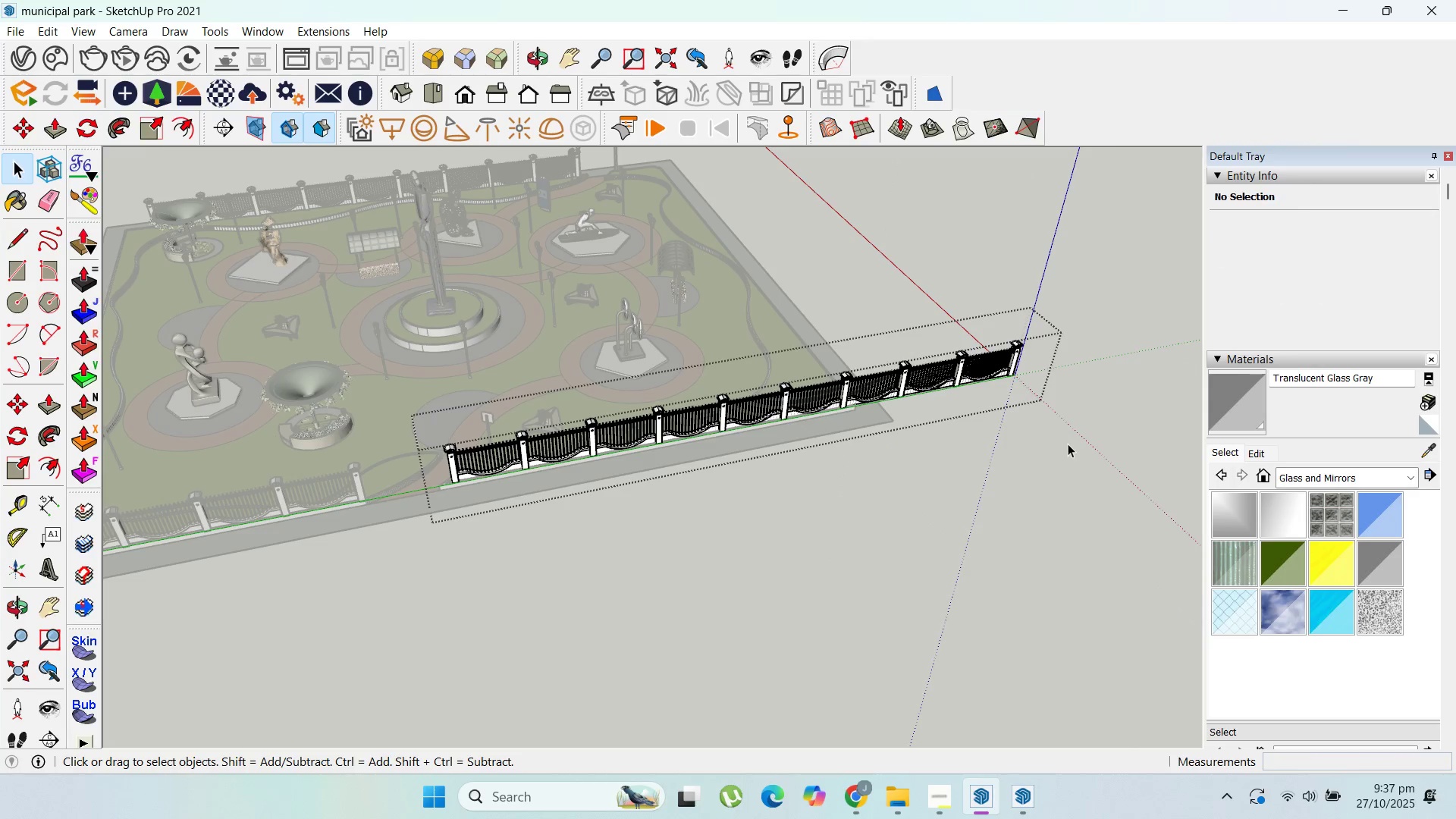 
left_click_drag(start_coordinate=[1068, 444], to_coordinate=[896, 317])
 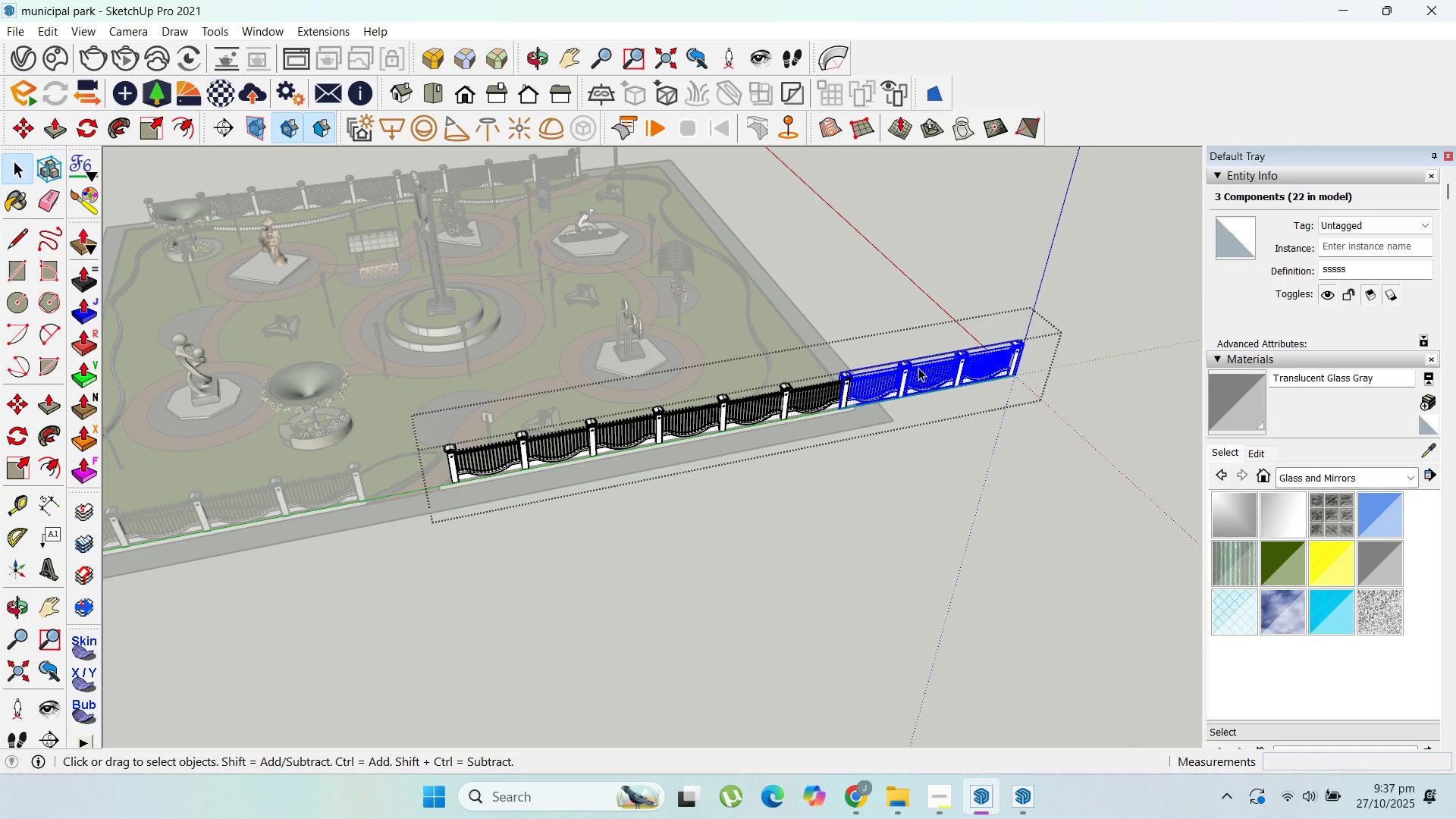 
key(Home)
 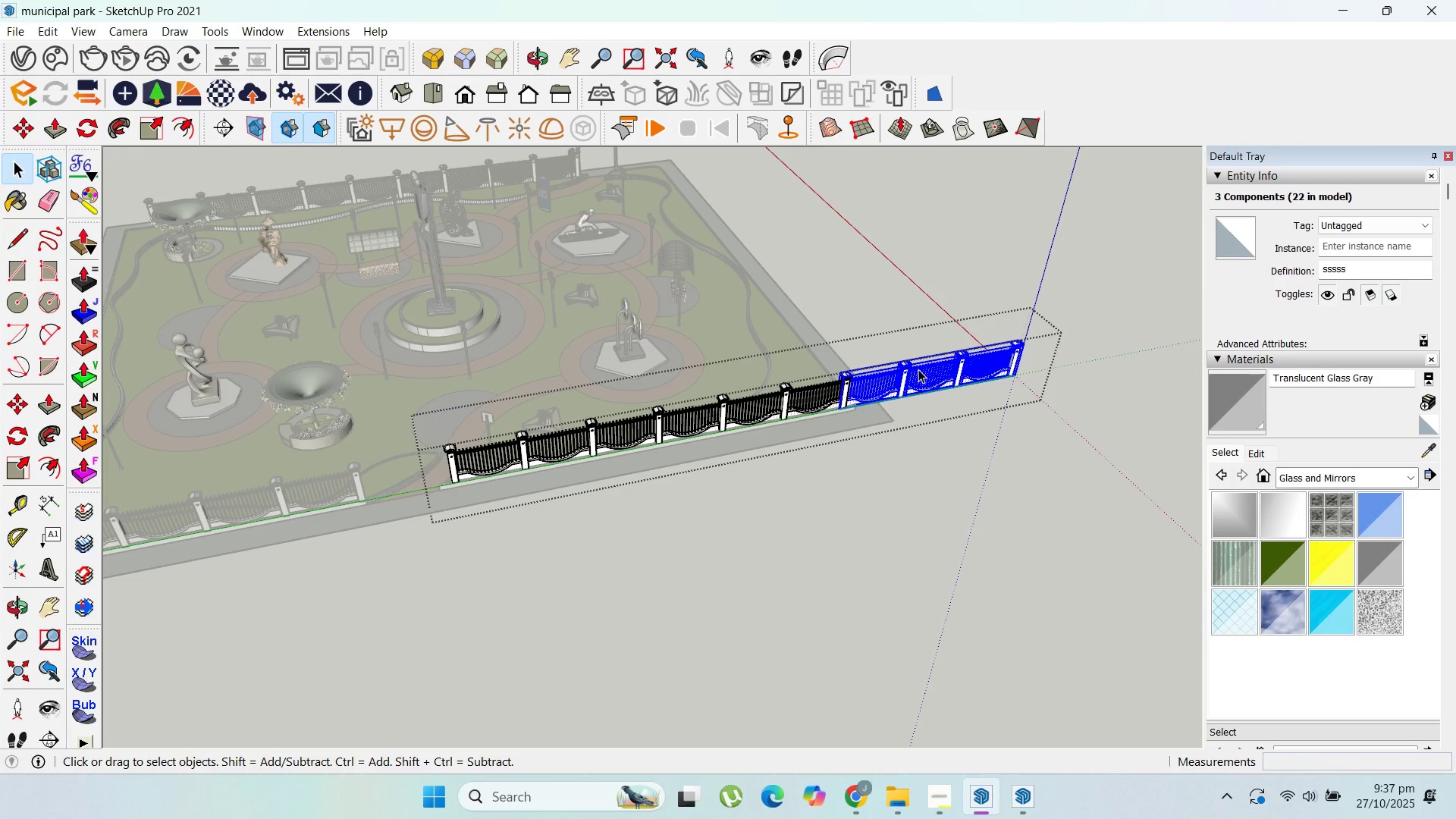 
key(Delete)
 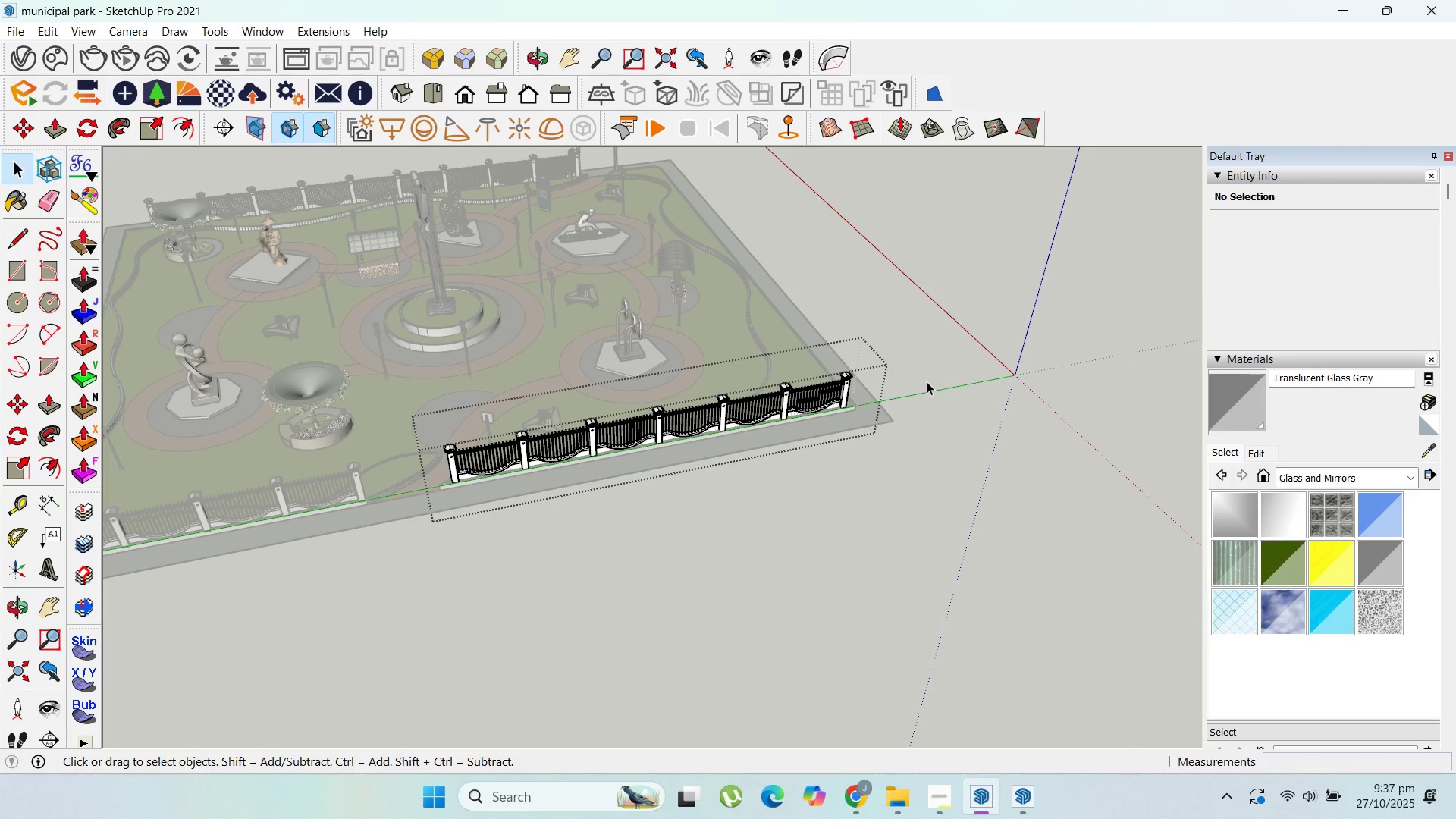 
key(Escape)
 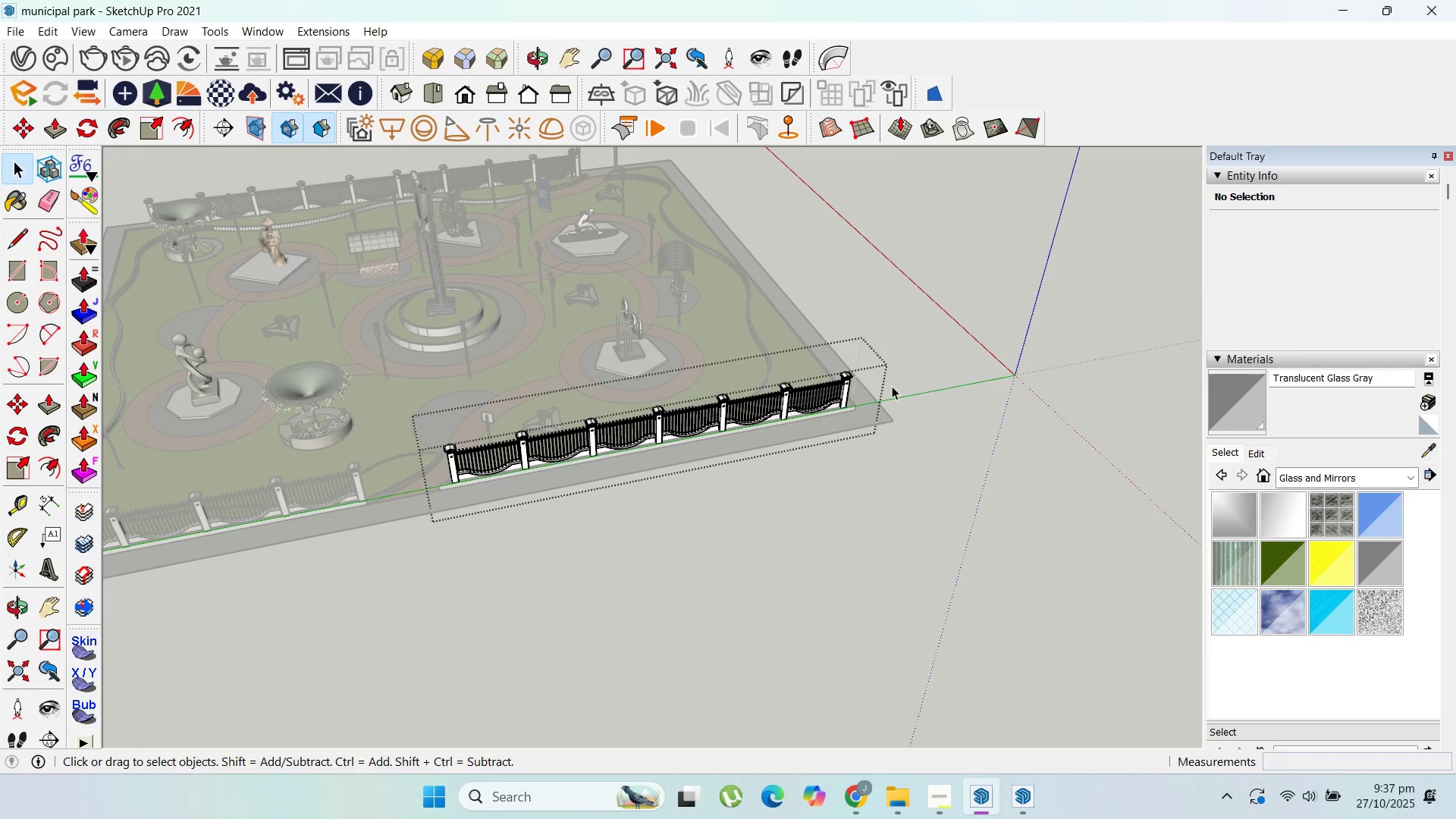 
key(Escape)
 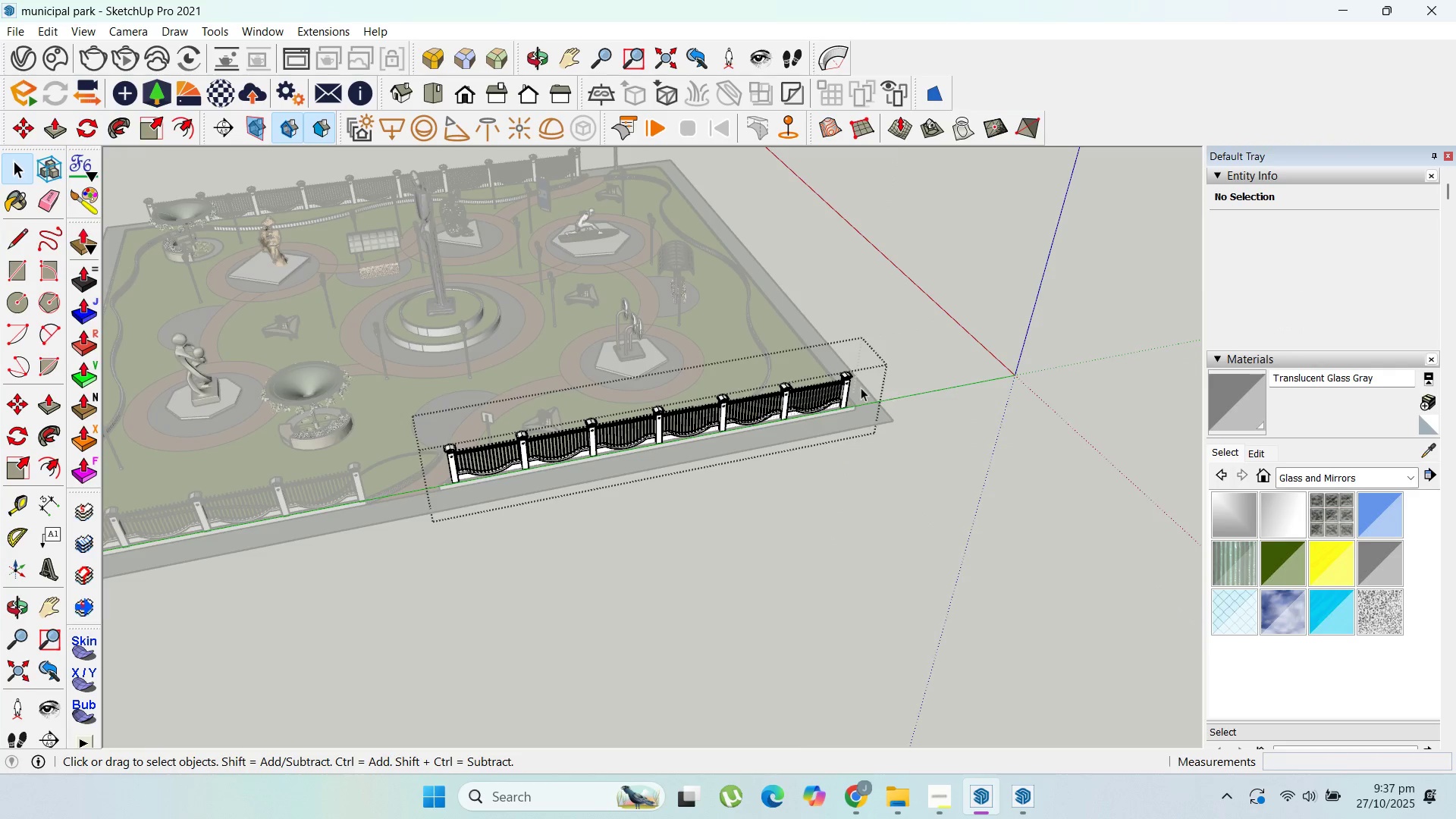 
key(Escape)
 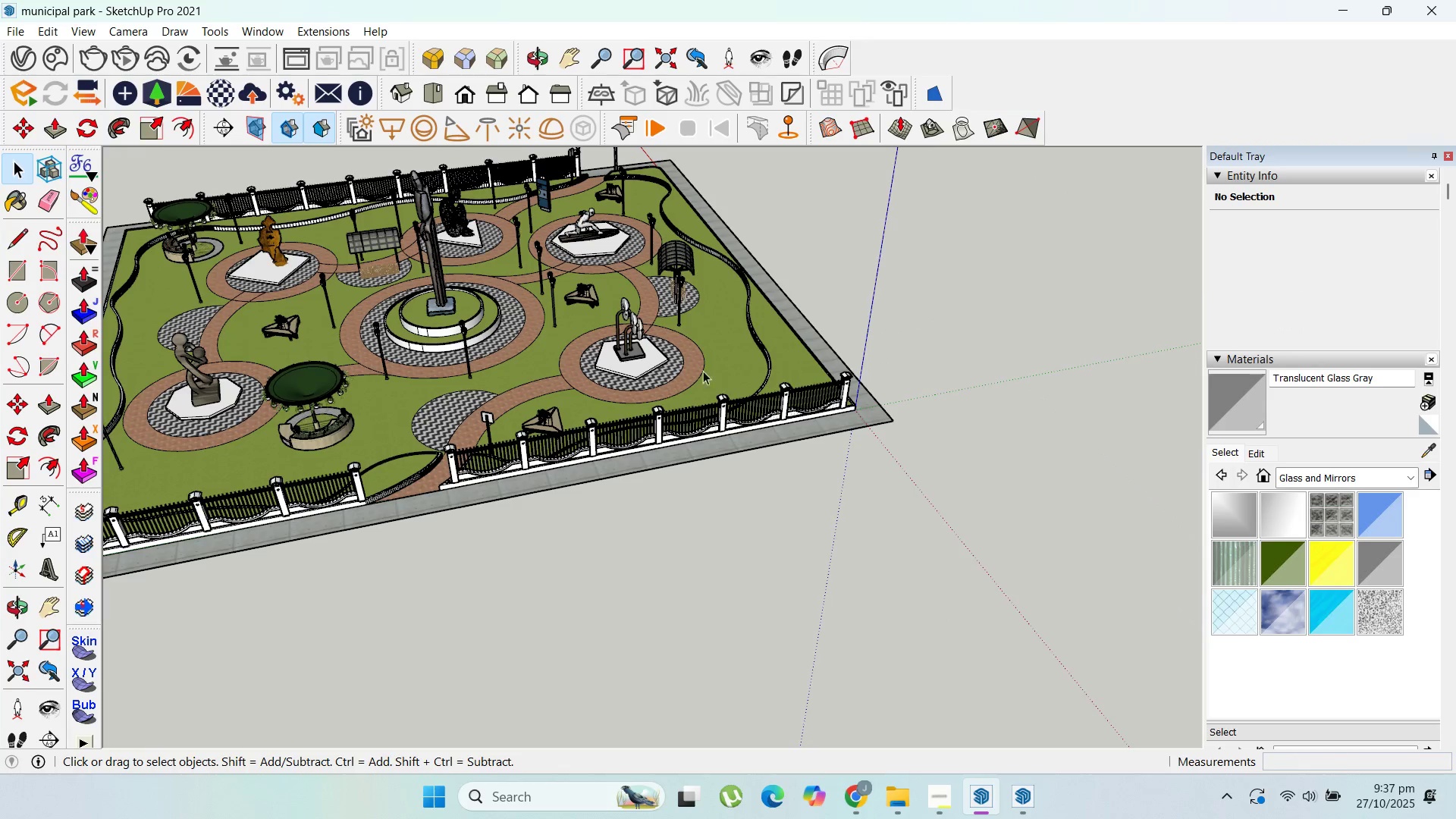 
key(Escape)
 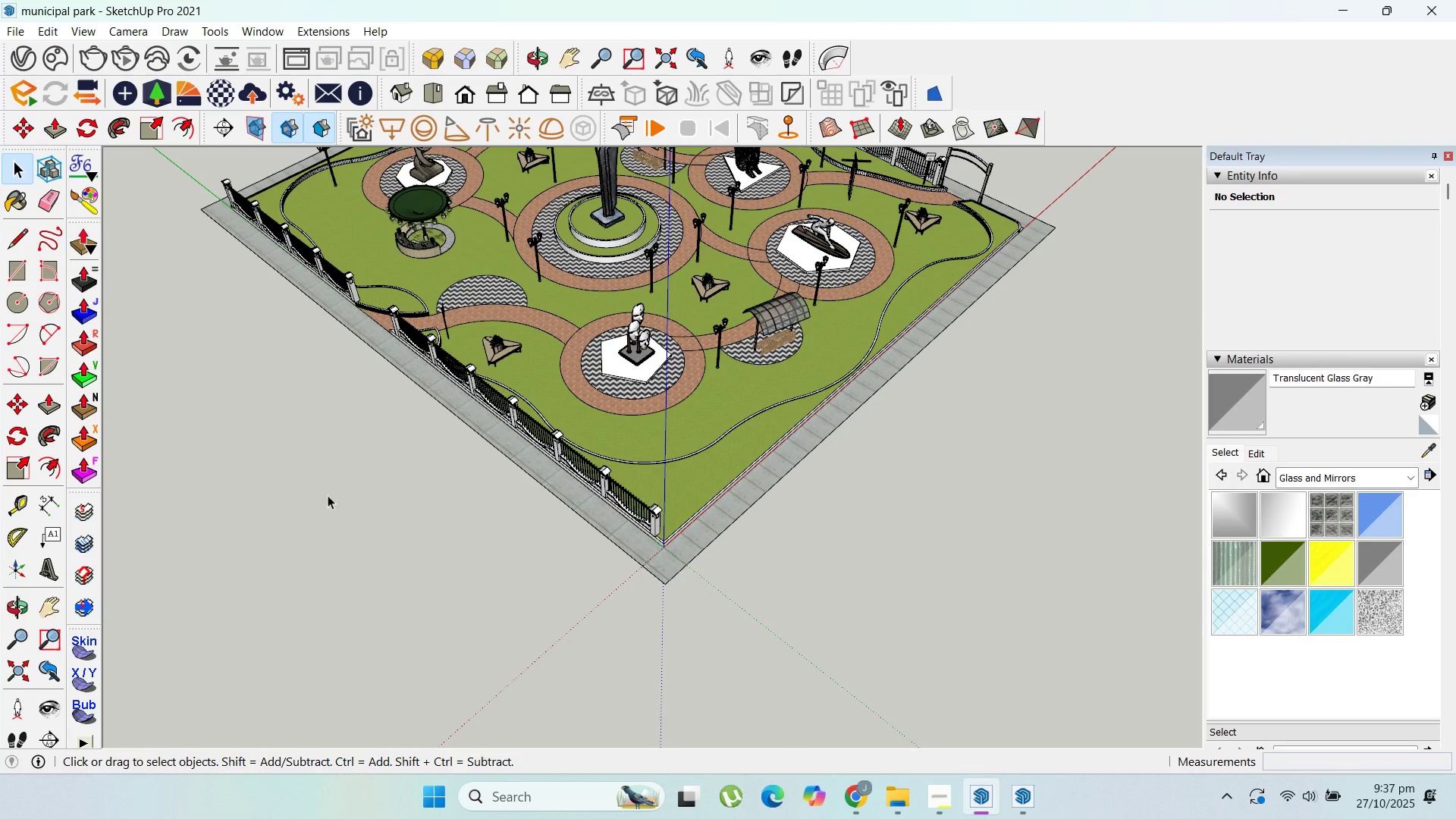 
scroll: coordinate [716, 394], scroll_direction: down, amount: 4.0
 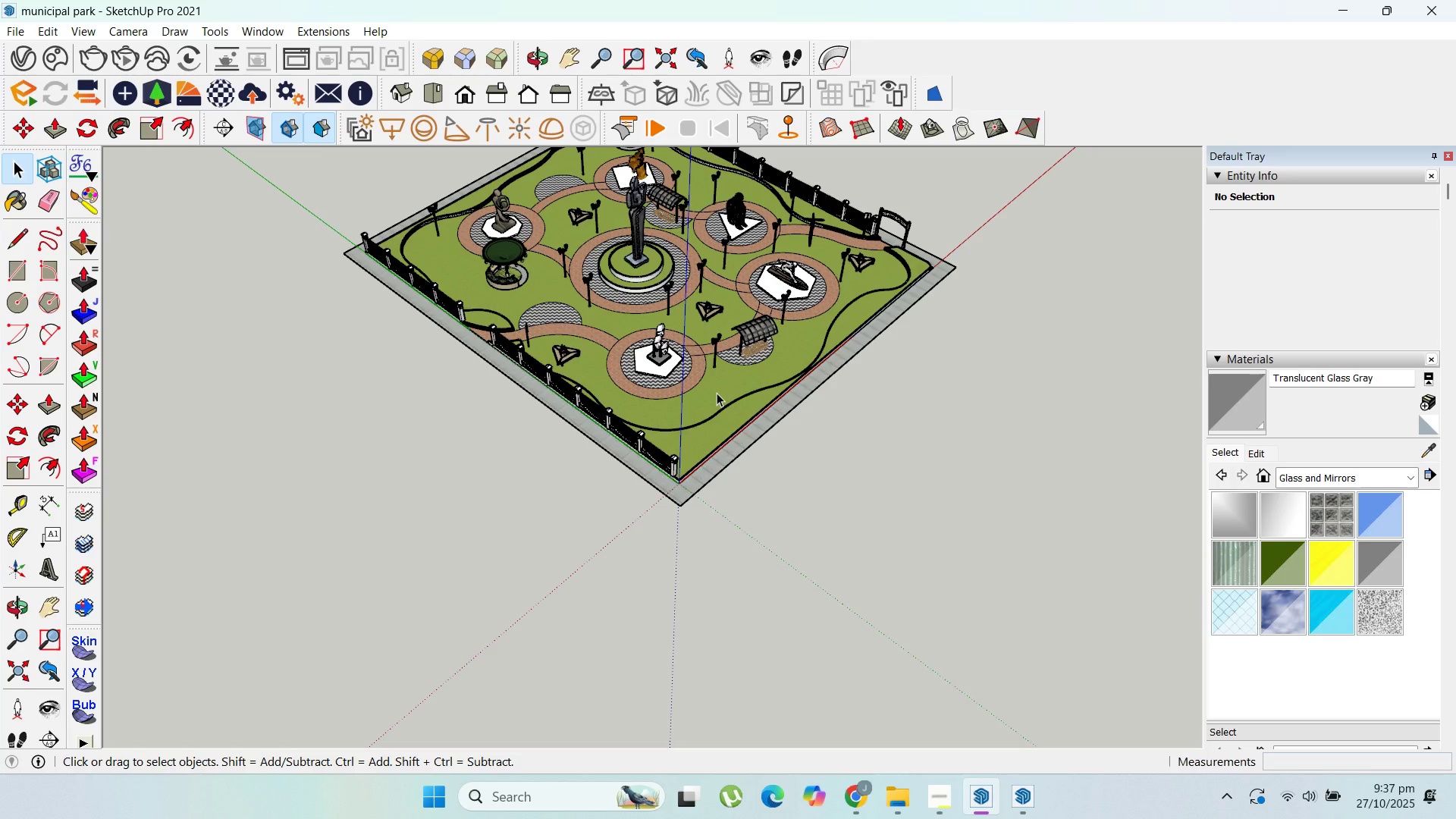 
wait(14.2)
 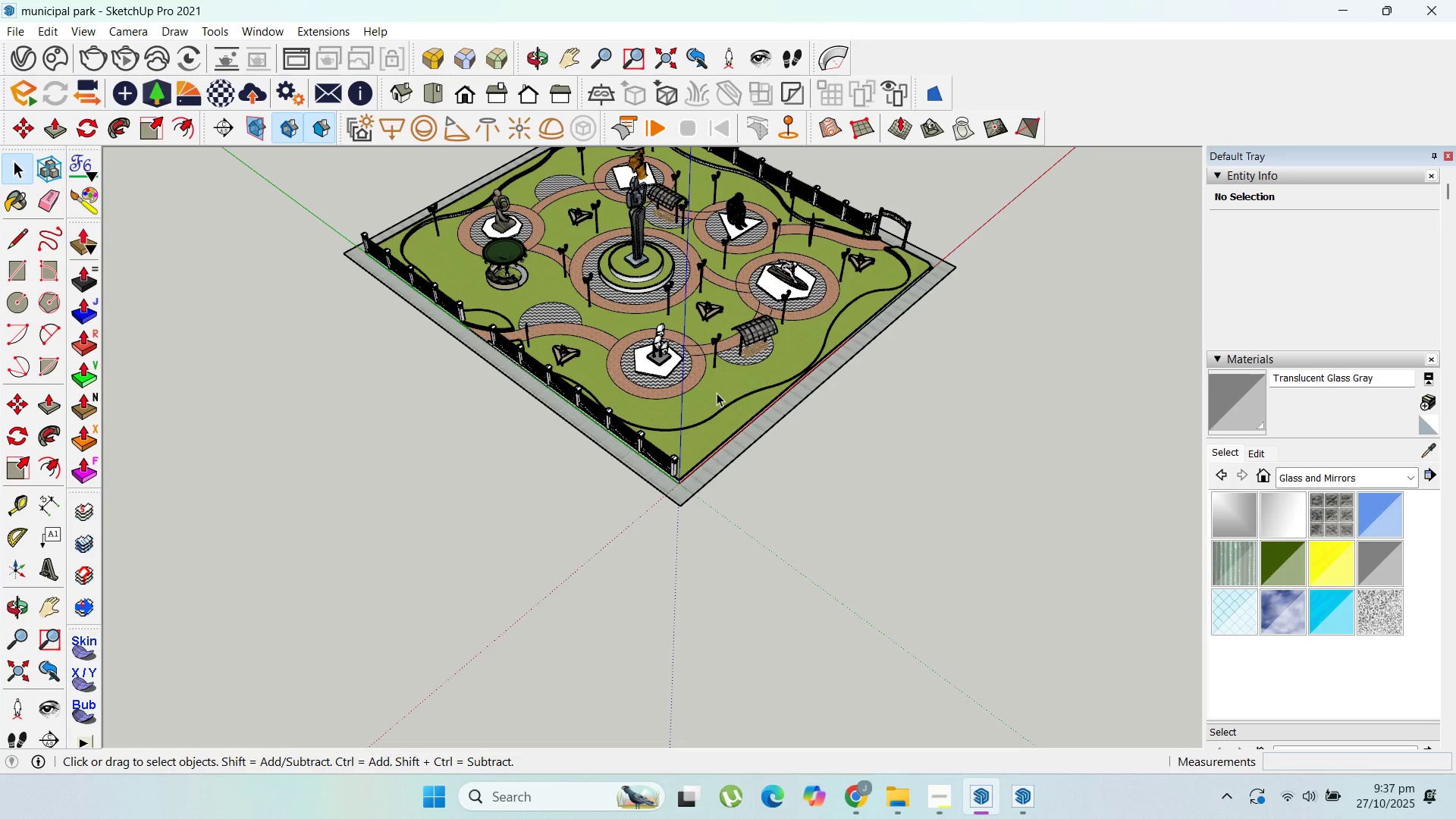 
scroll: coordinate [616, 499], scroll_direction: down, amount: 3.0
 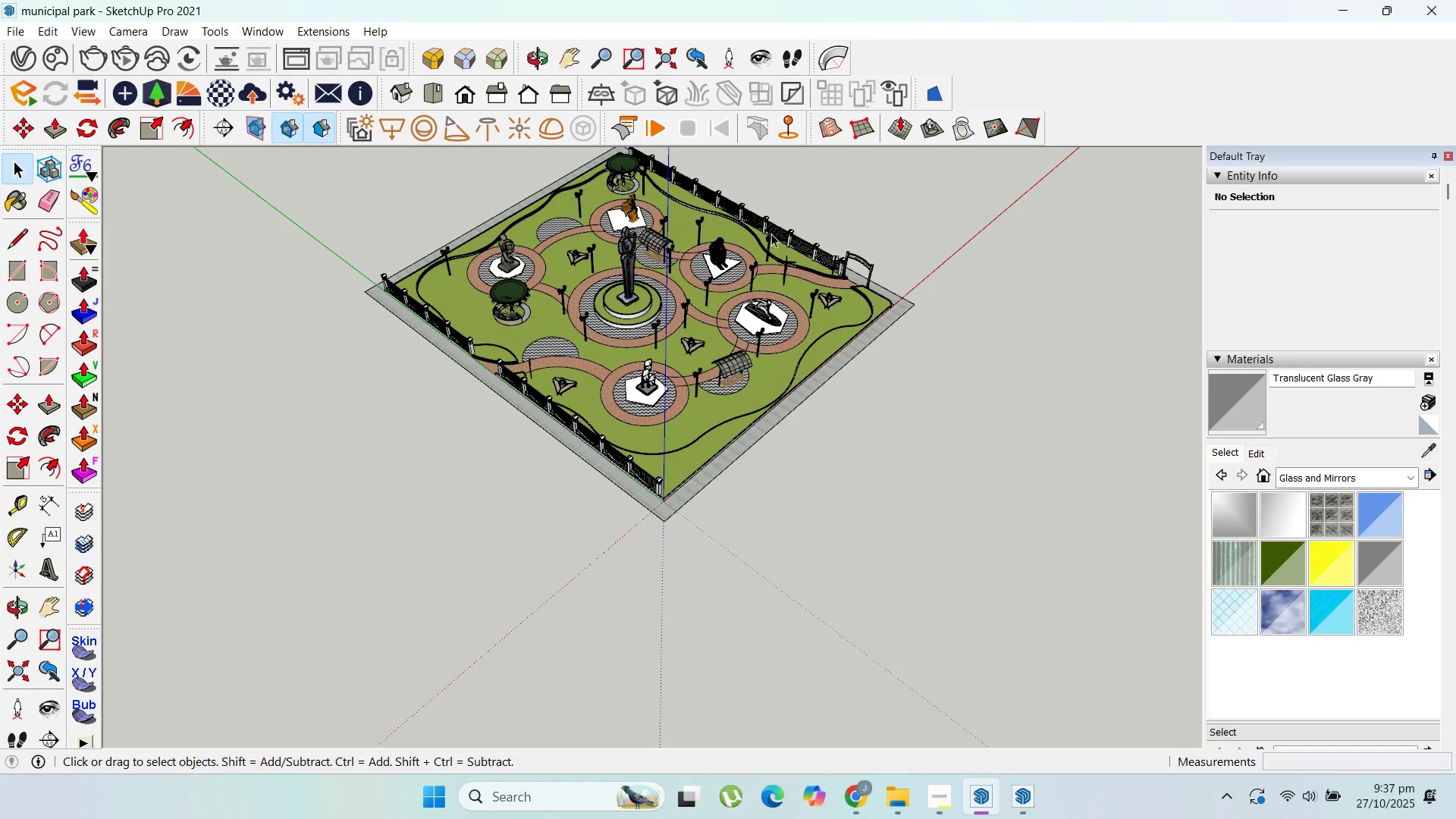 
left_click([771, 228])
 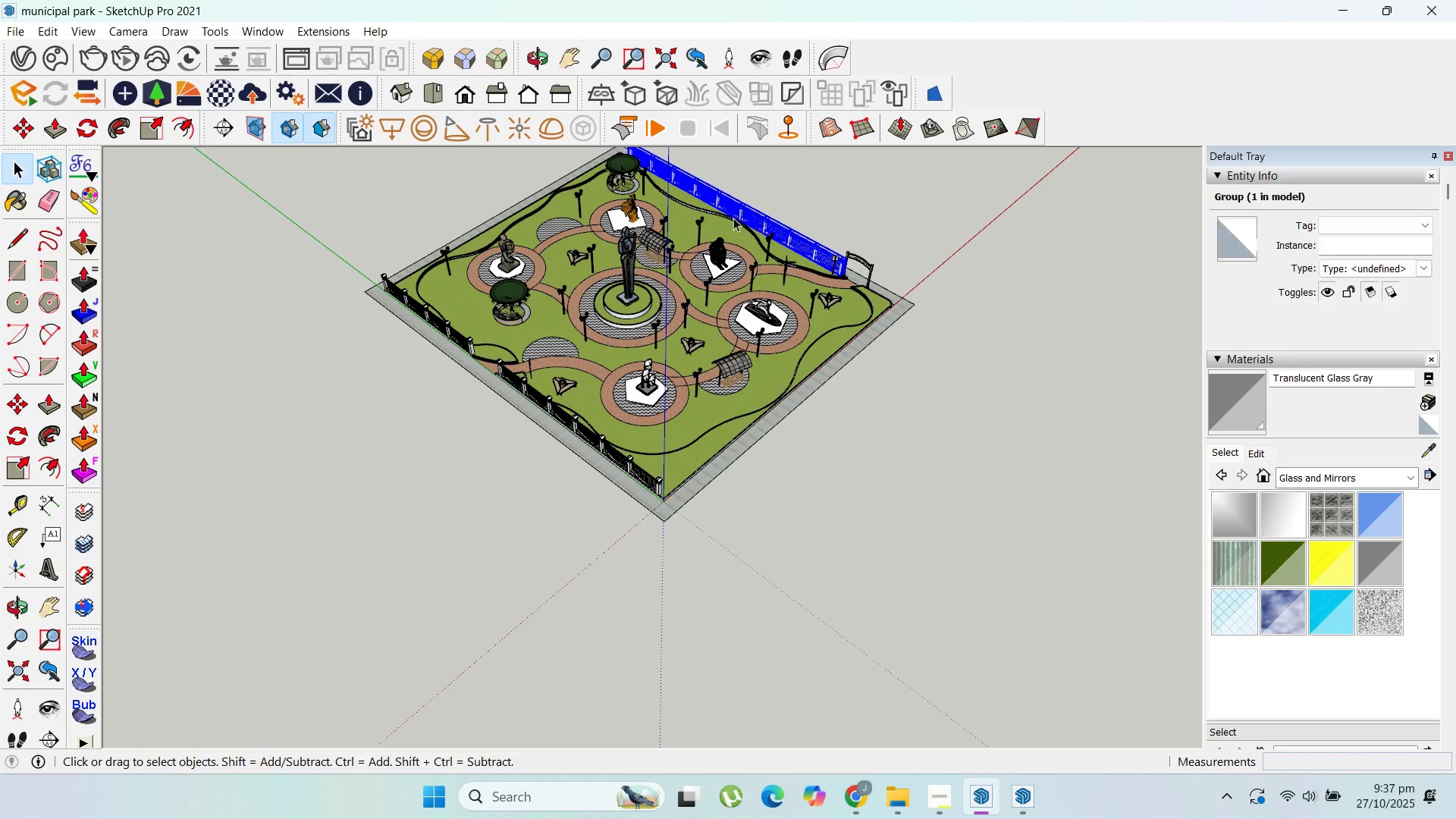 
scroll: coordinate [705, 208], scroll_direction: up, amount: 5.0
 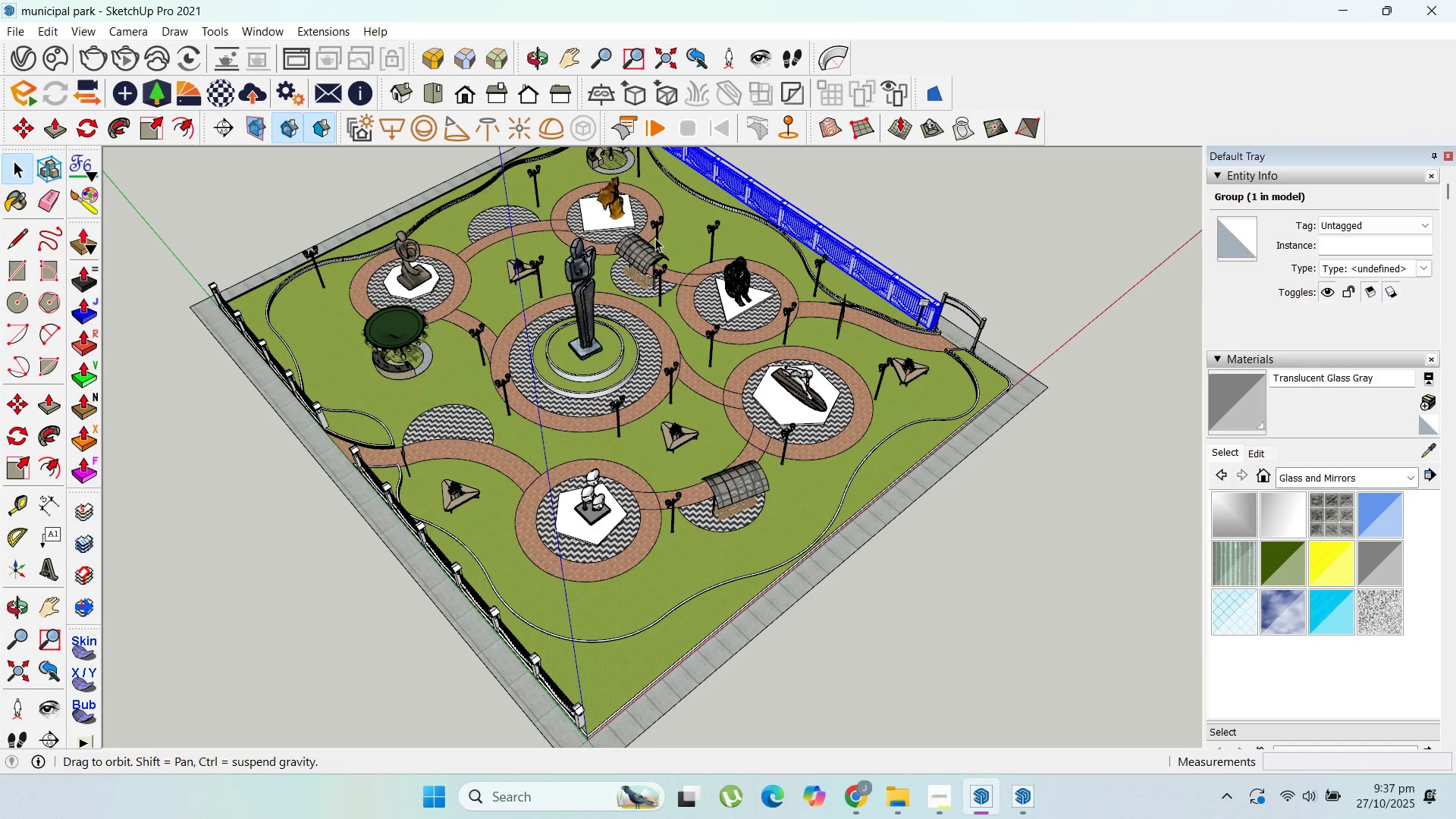 
key(M)
 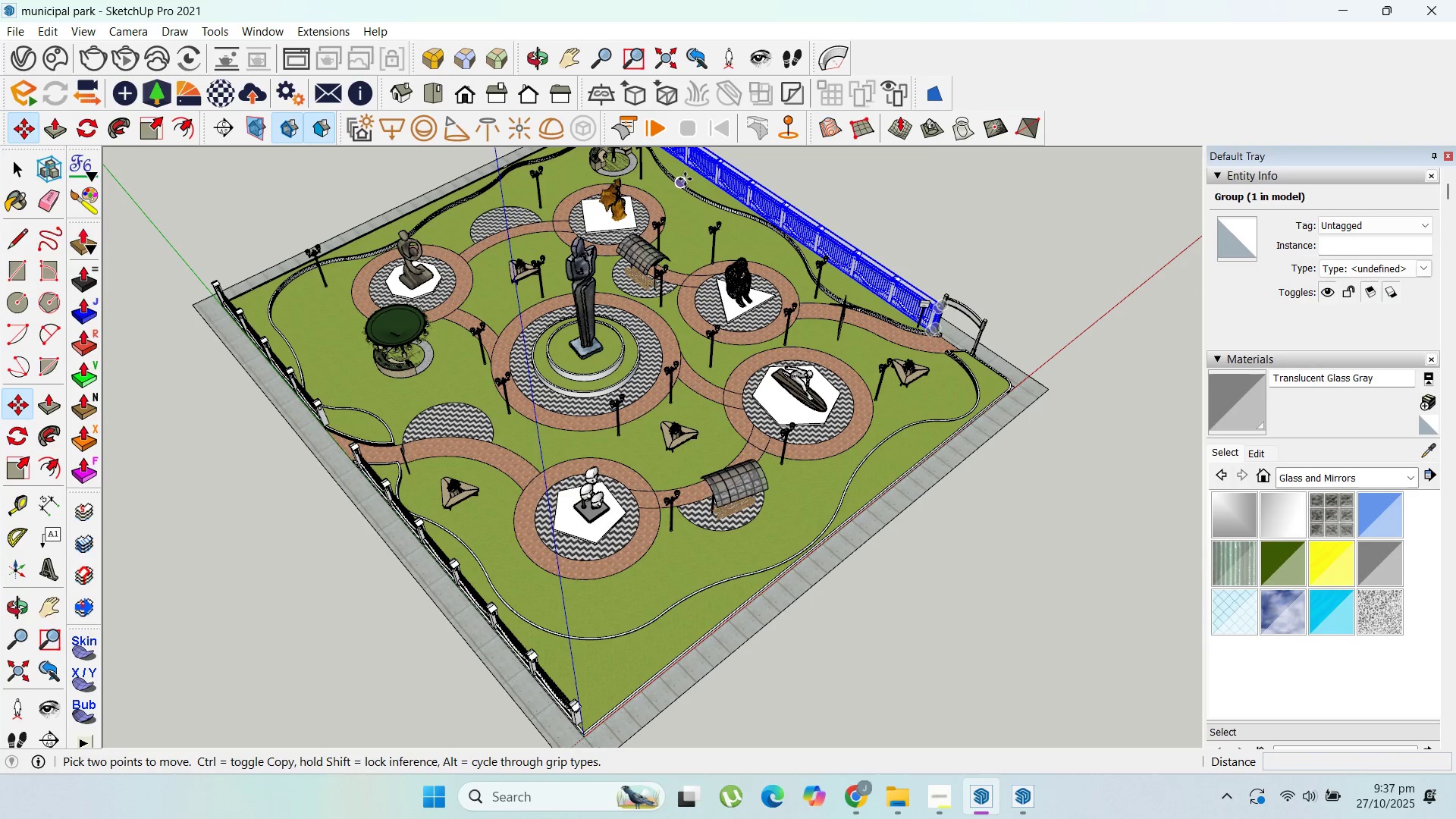 
key(Control+ControlLeft)
 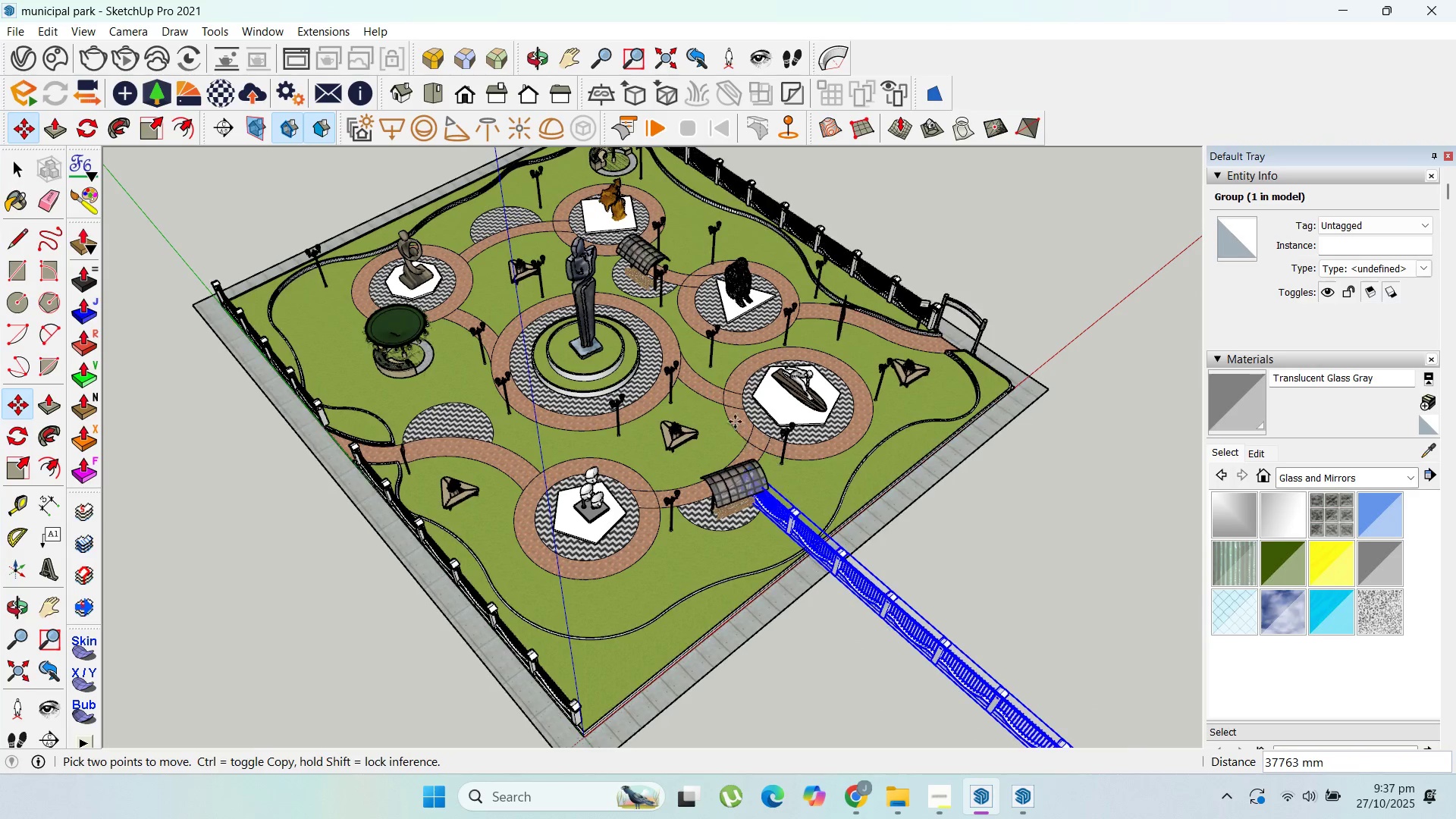 
scroll: coordinate [764, 518], scroll_direction: up, amount: 9.0
 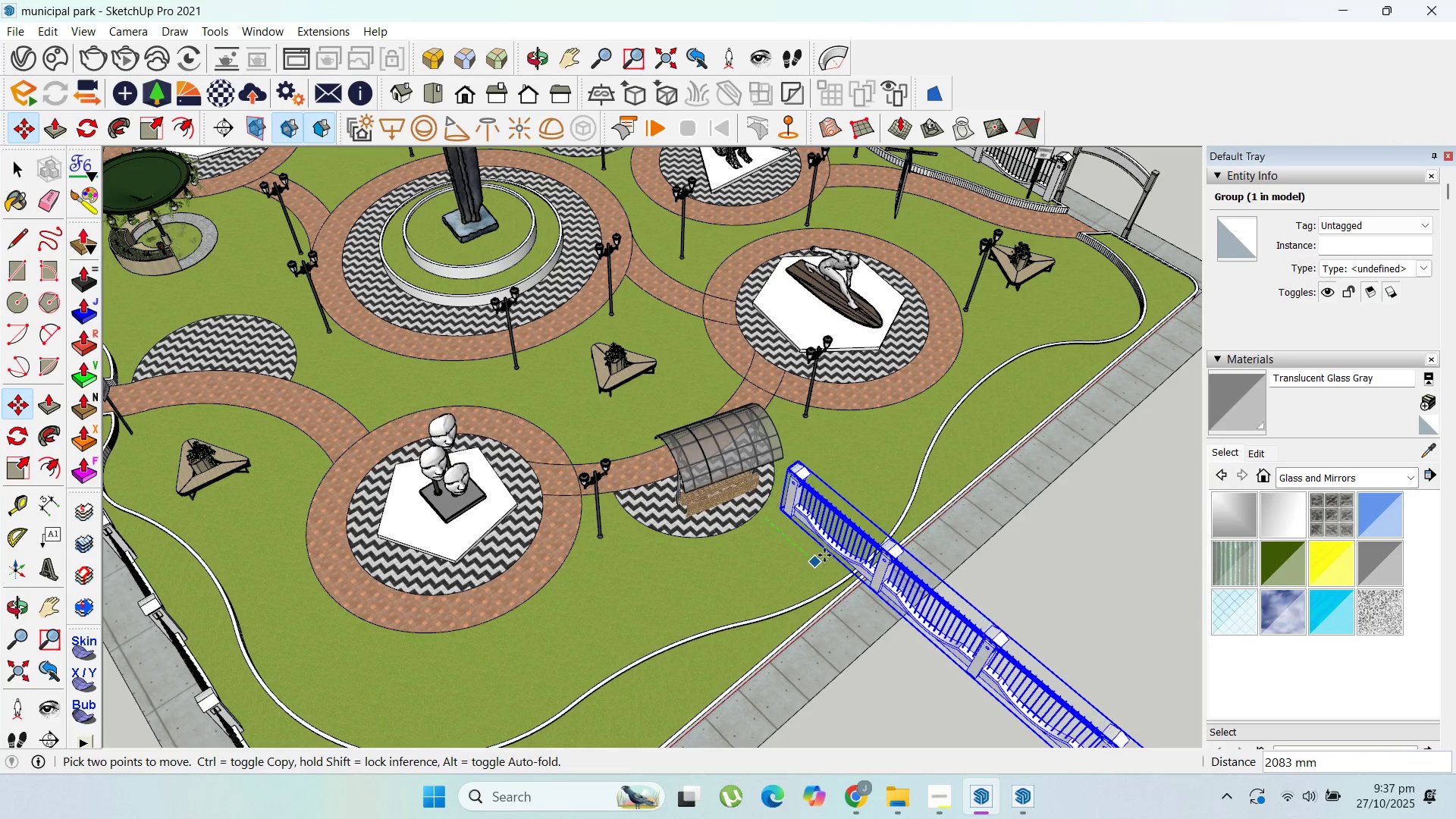 
left_click([824, 555])
 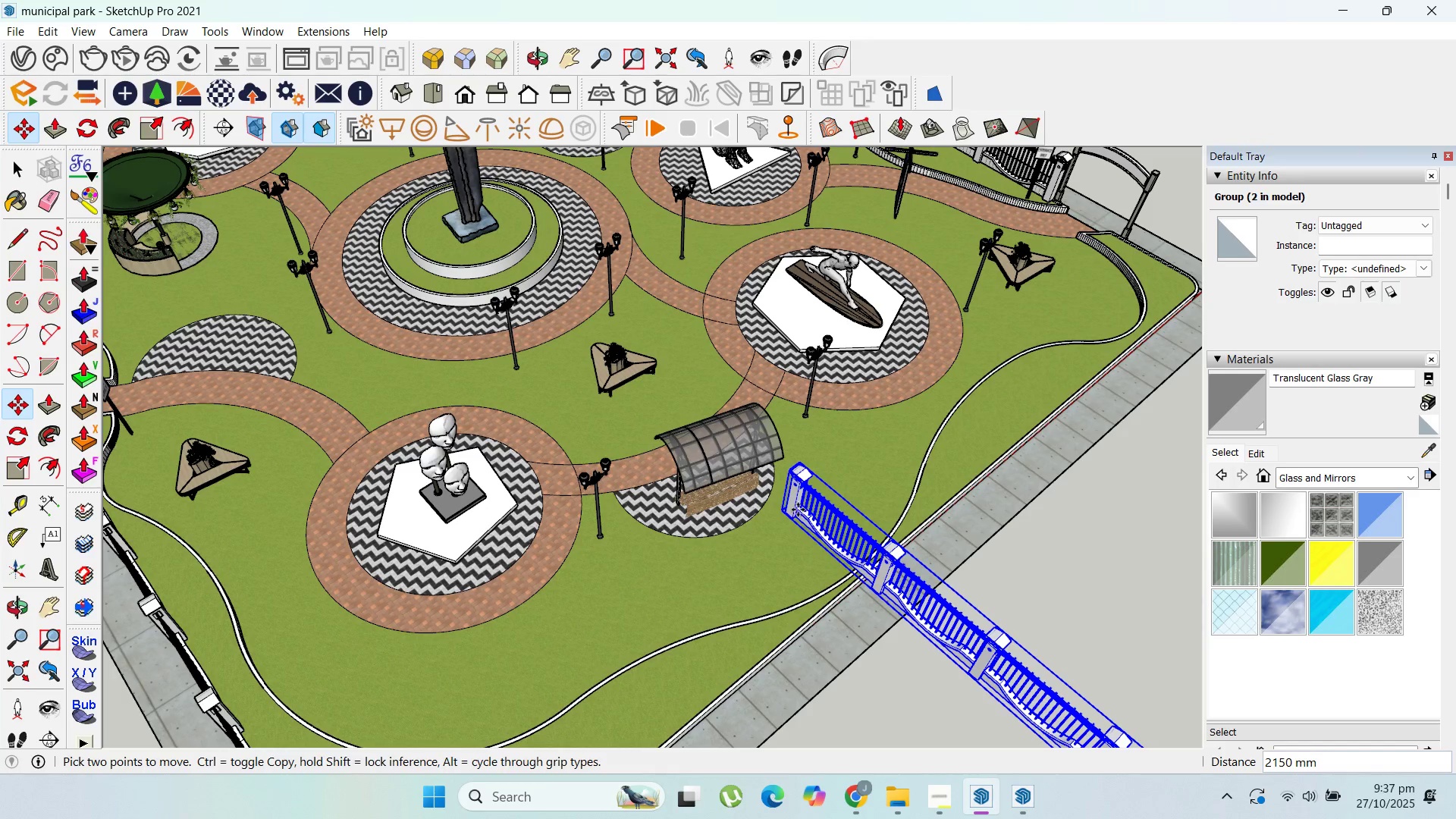 
scroll: coordinate [787, 516], scroll_direction: up, amount: 2.0
 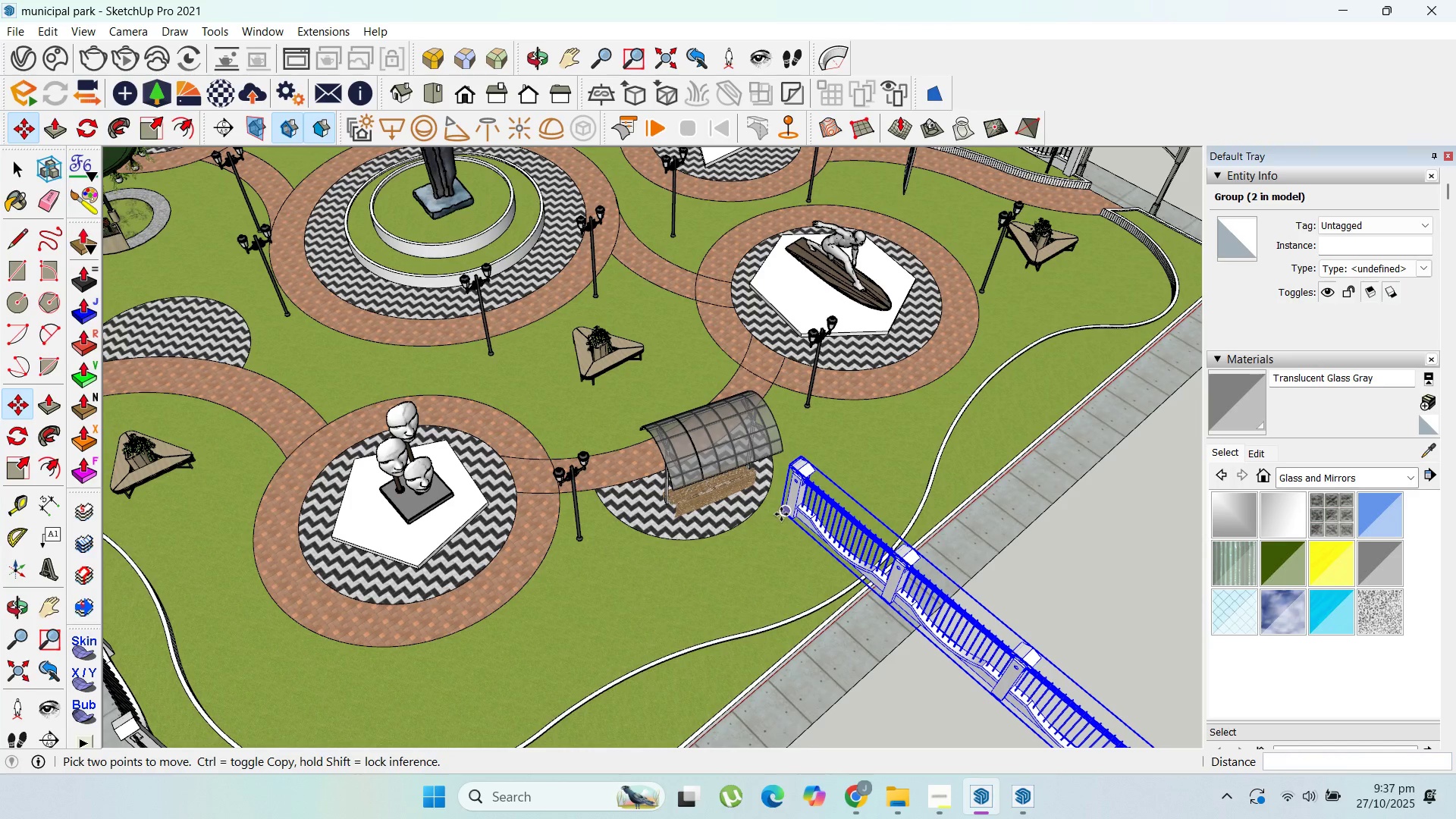 
left_click([780, 514])
 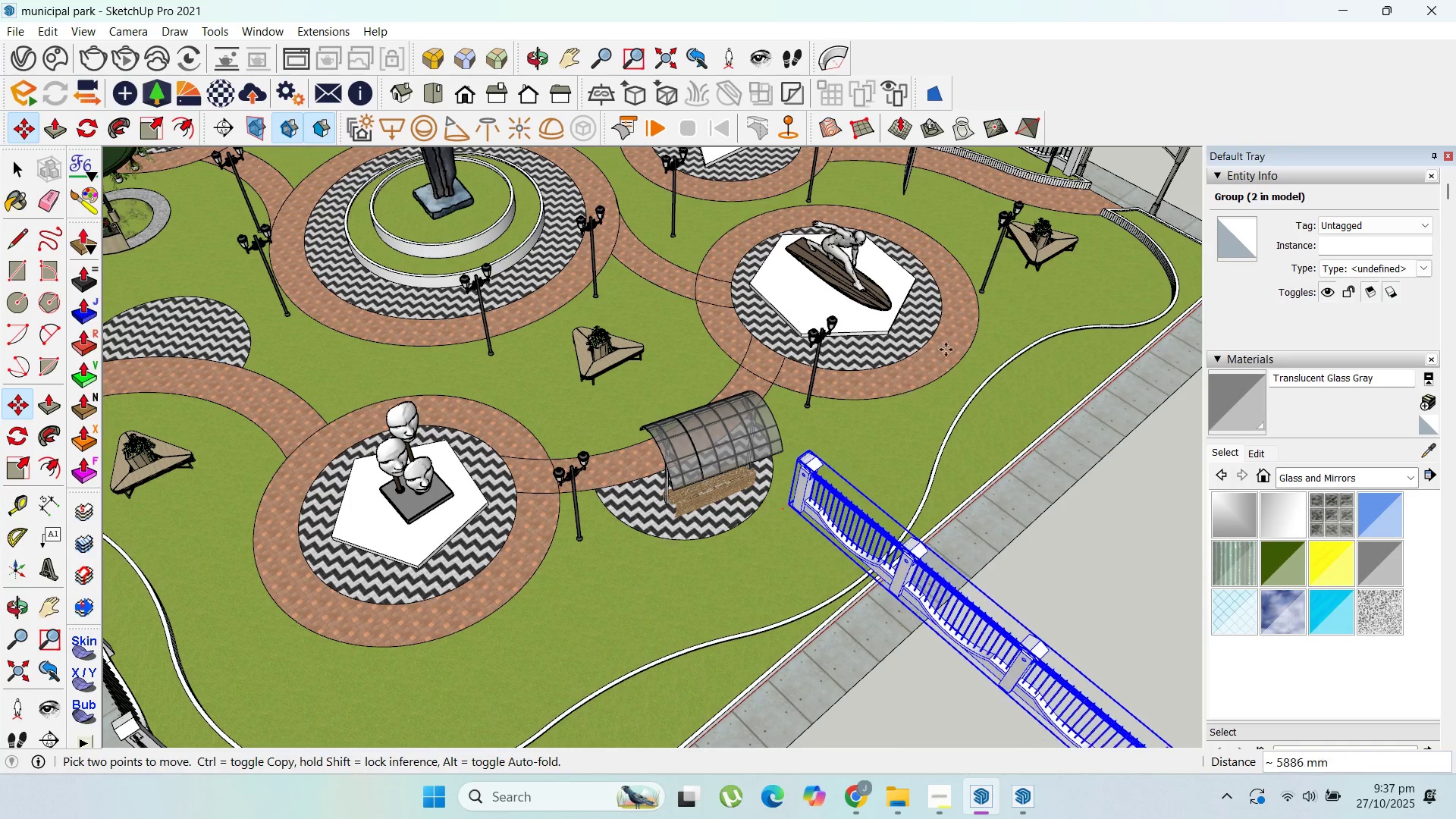 
scroll: coordinate [981, 306], scroll_direction: down, amount: 12.0
 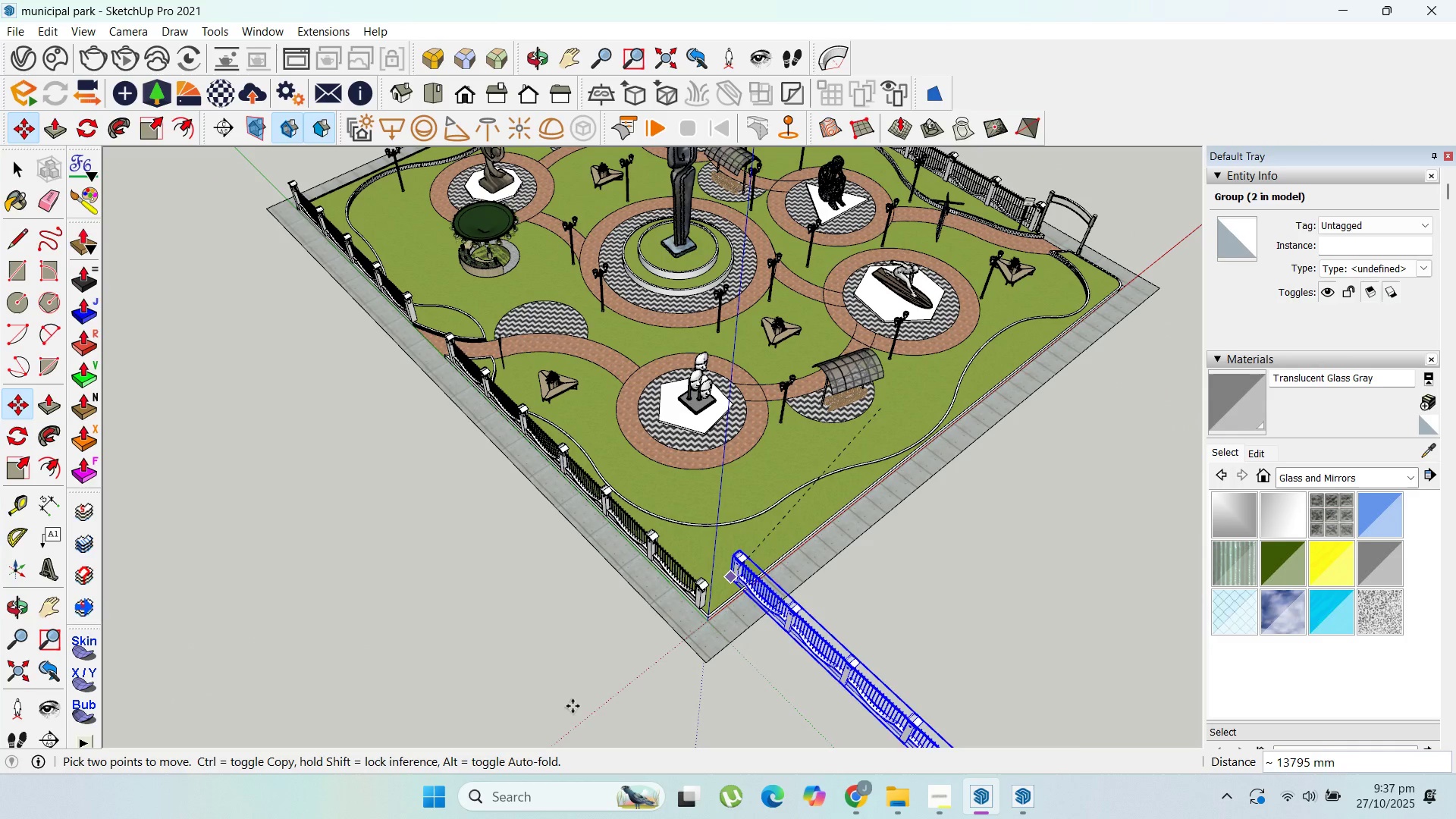 
scroll: coordinate [848, 475], scroll_direction: up, amount: 21.0
 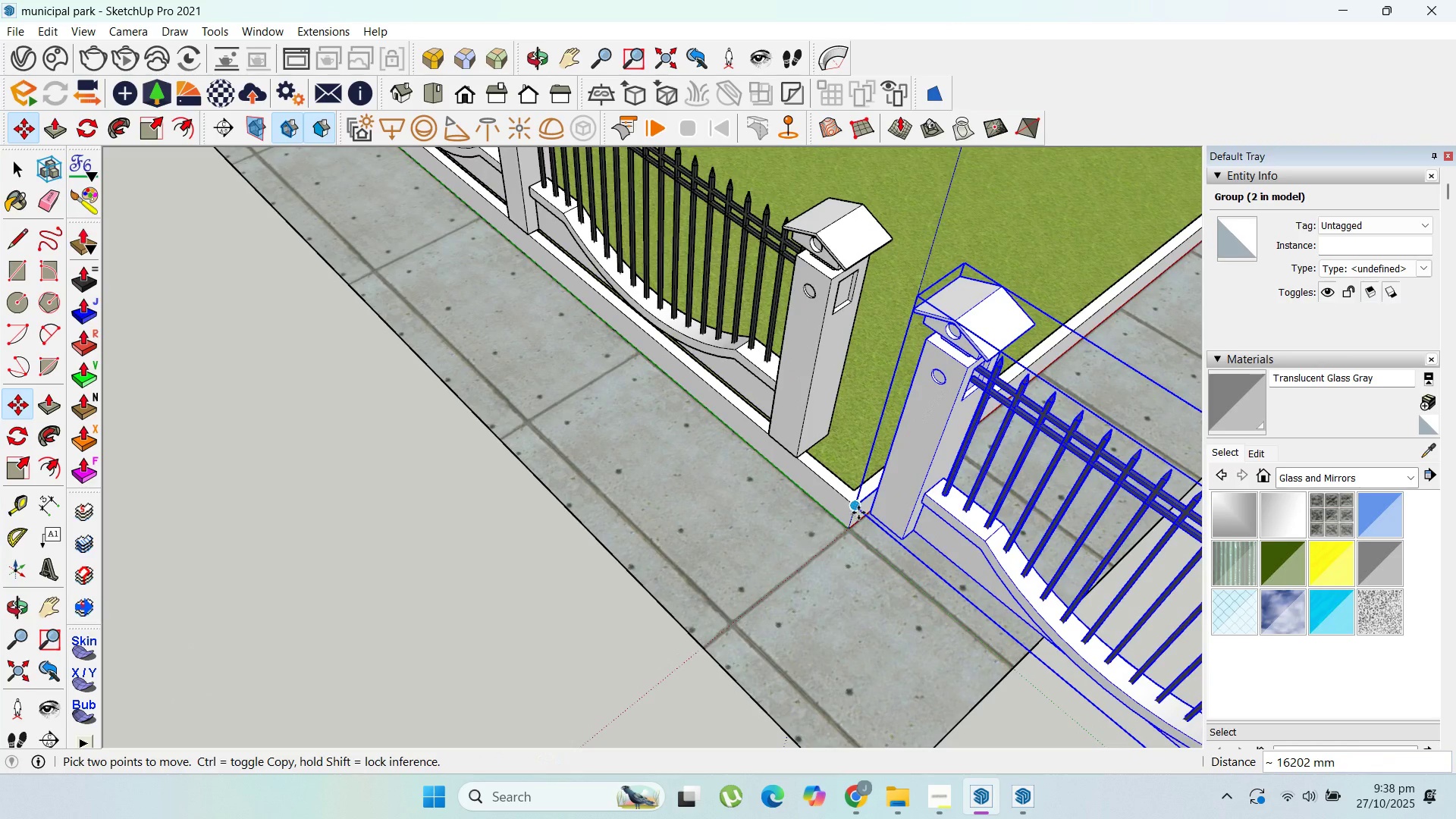 
left_click([872, 514])
 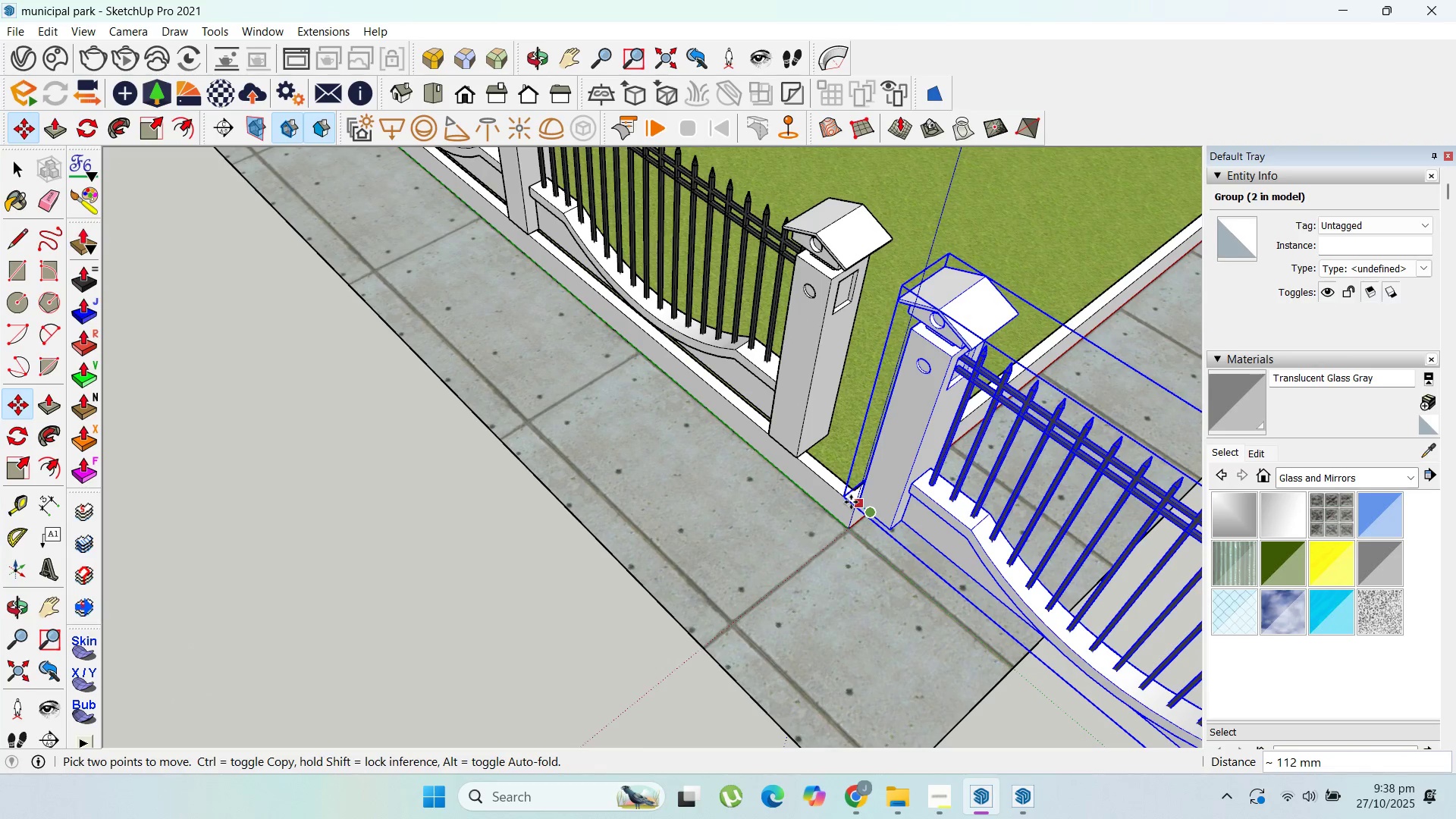 
scroll: coordinate [860, 505], scroll_direction: up, amount: 12.0
 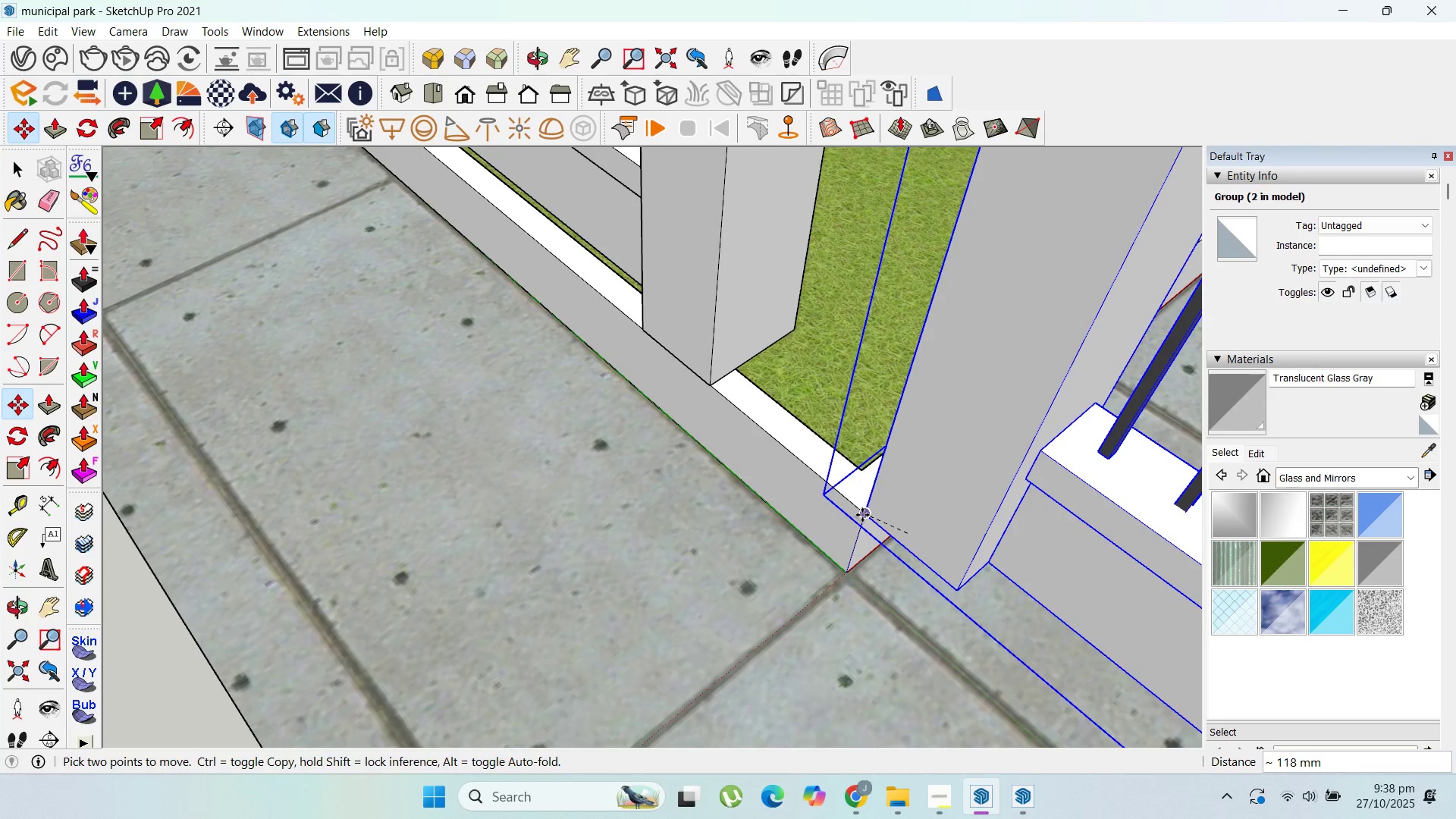 
left_click([862, 515])
 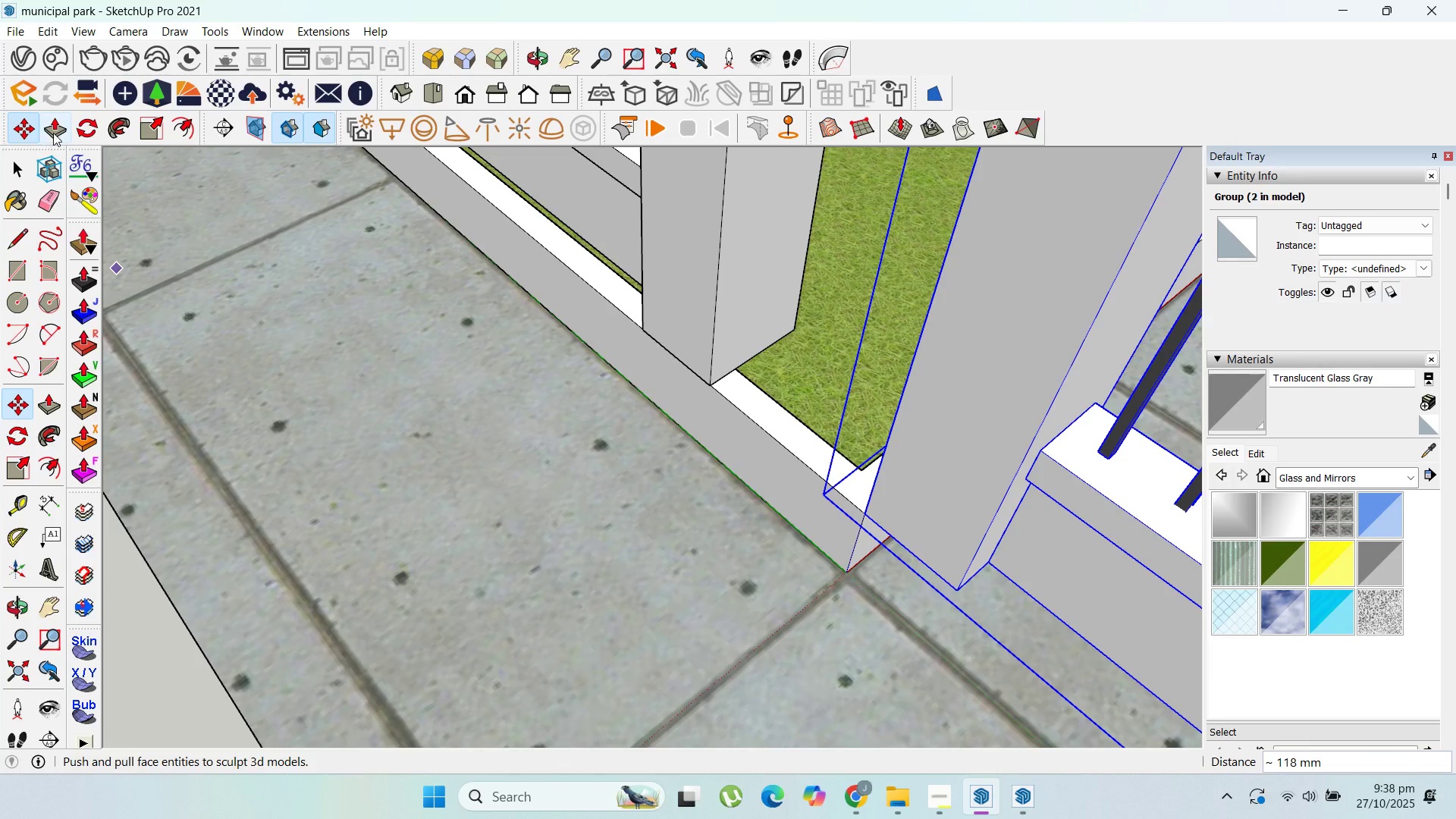 
left_click([94, 125])
 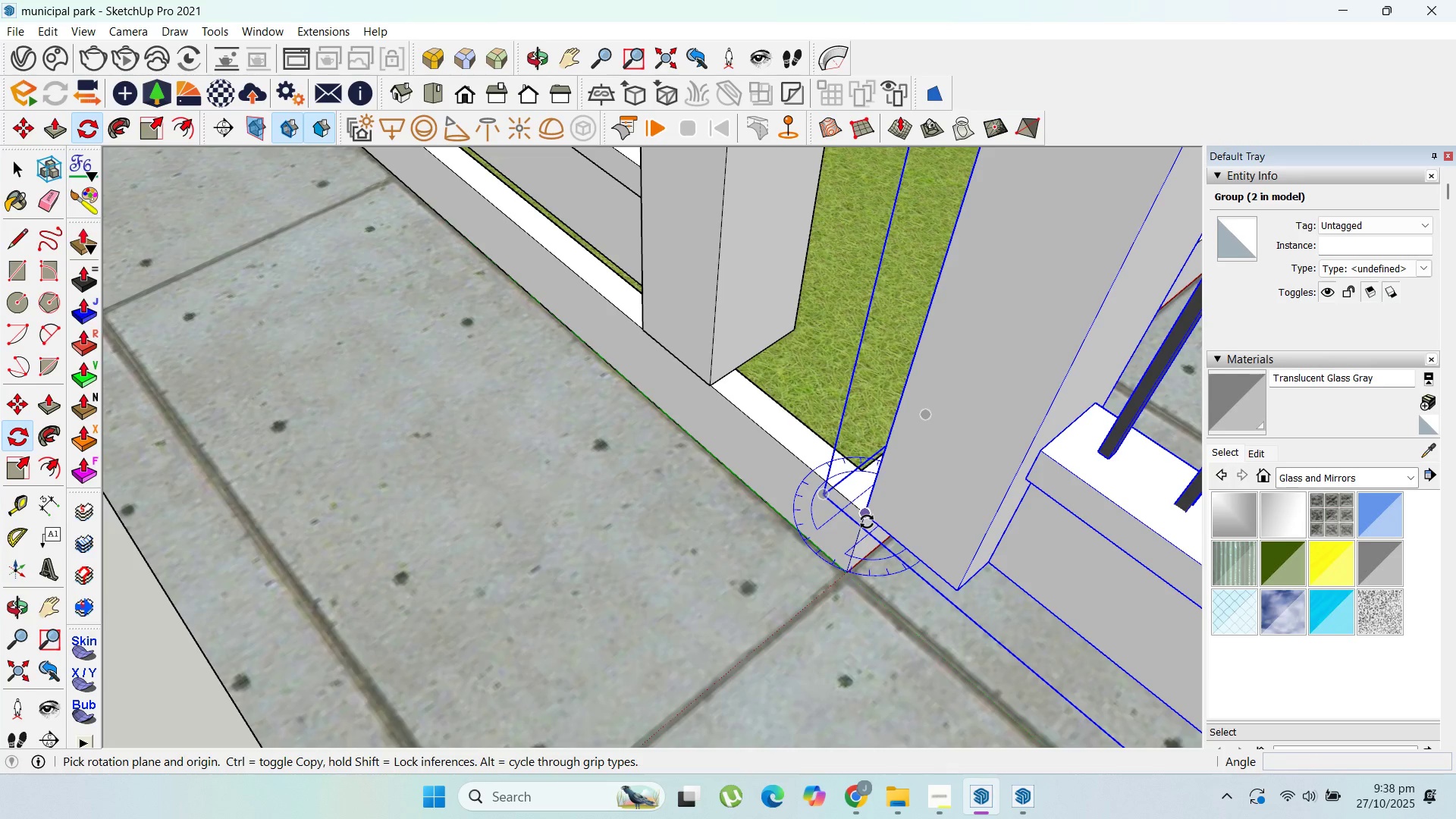 
key(ArrowLeft)
 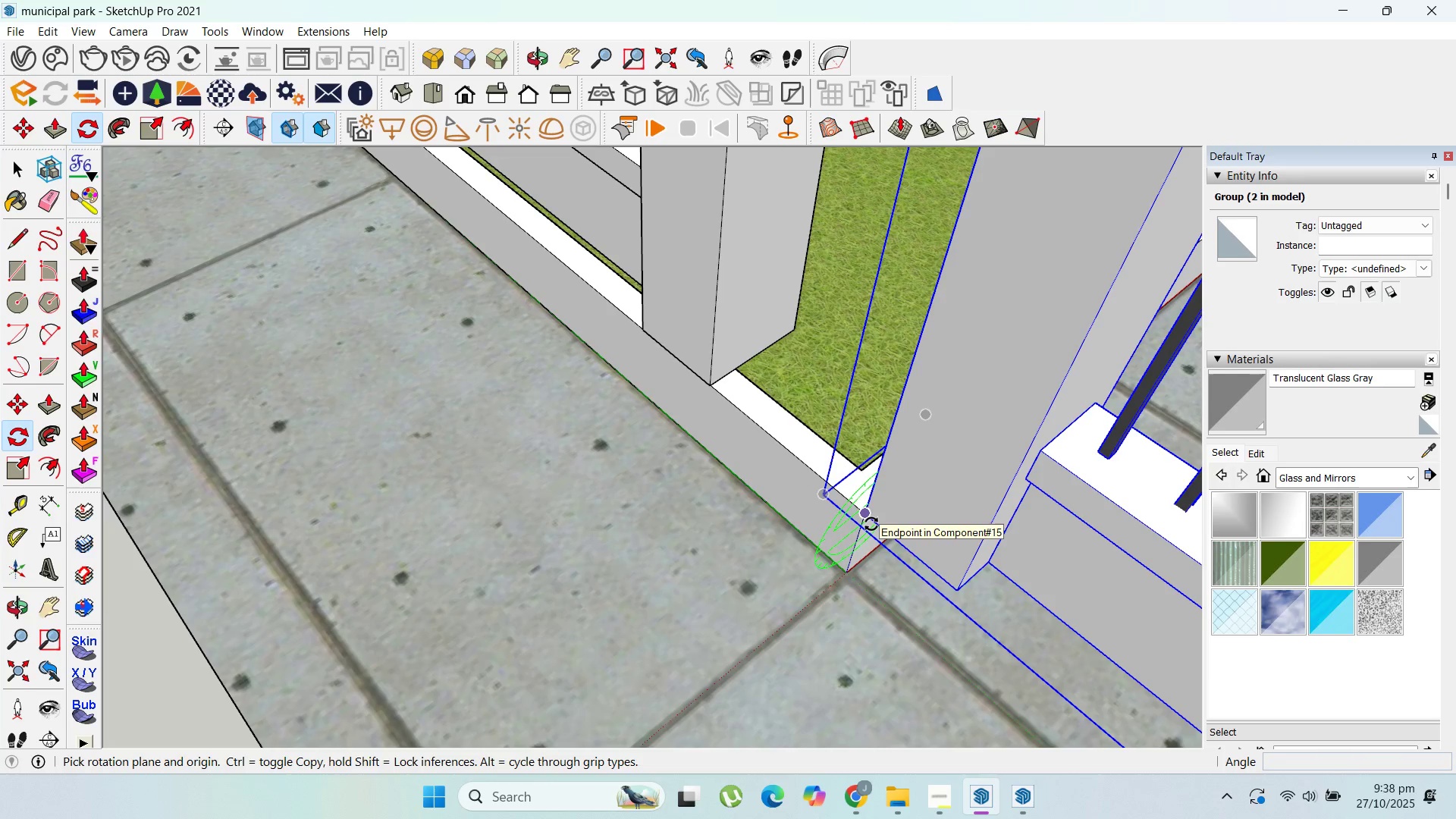 
key(ArrowUp)
 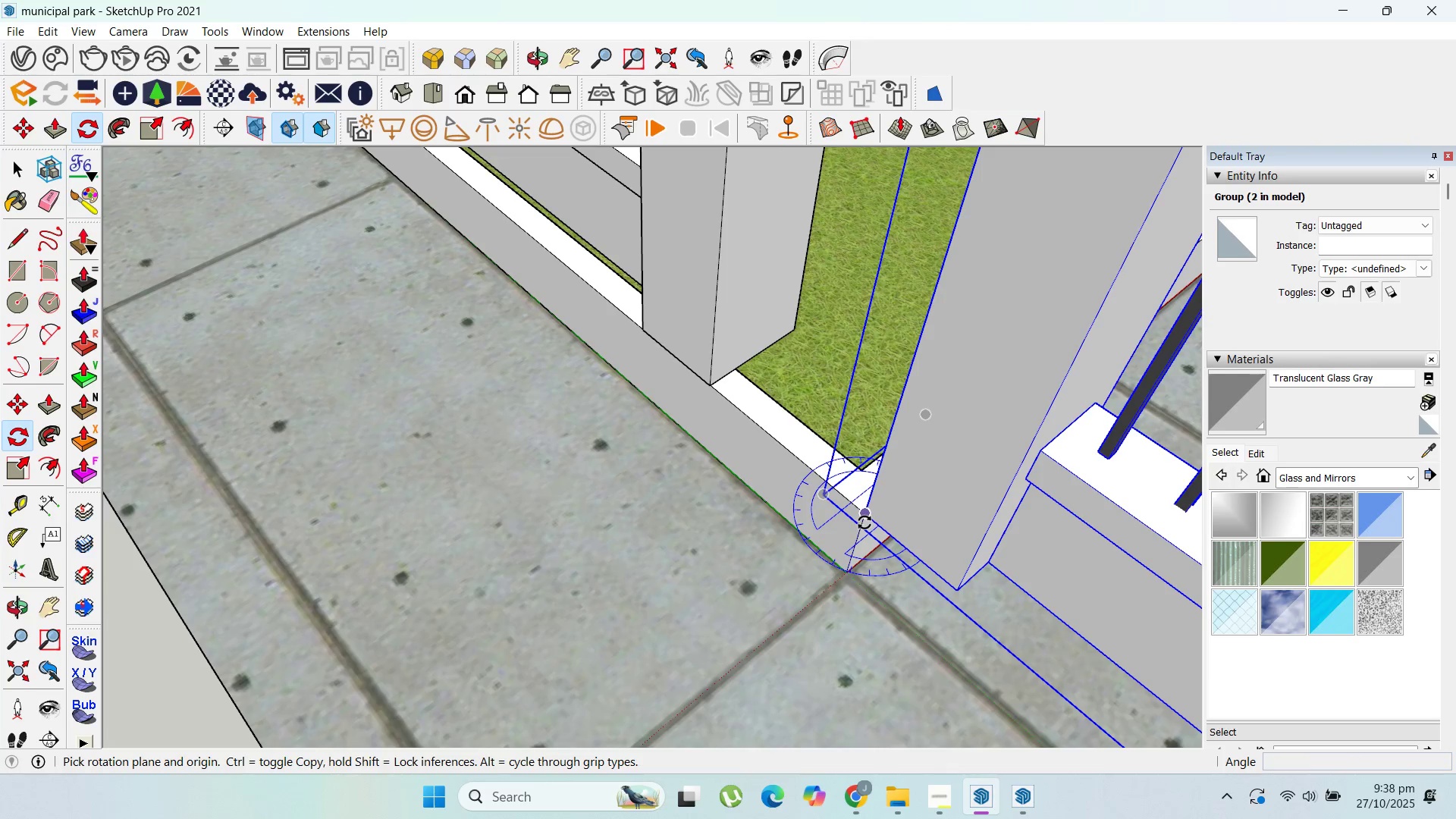 
left_click([864, 522])
 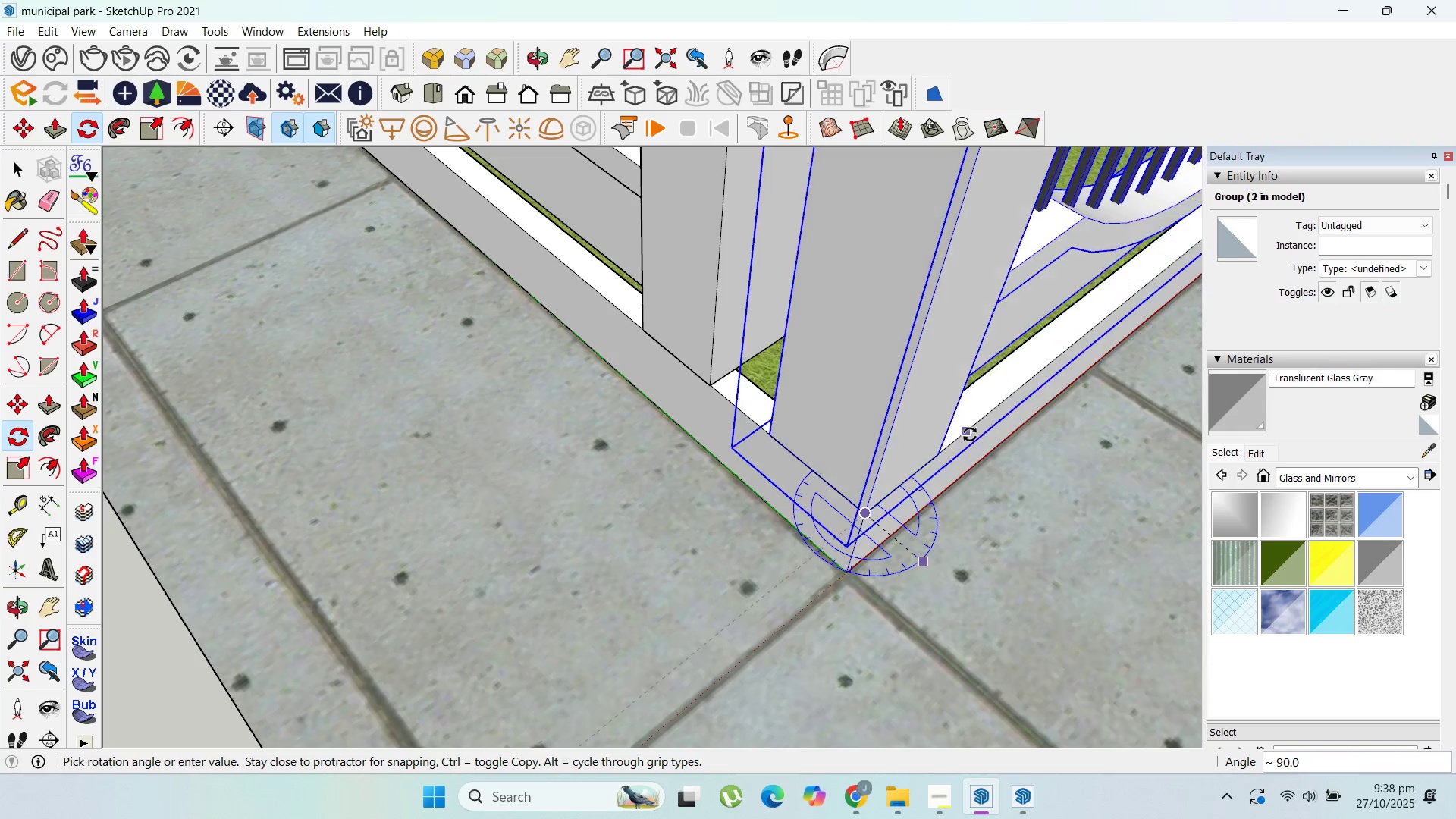 
left_click([971, 431])
 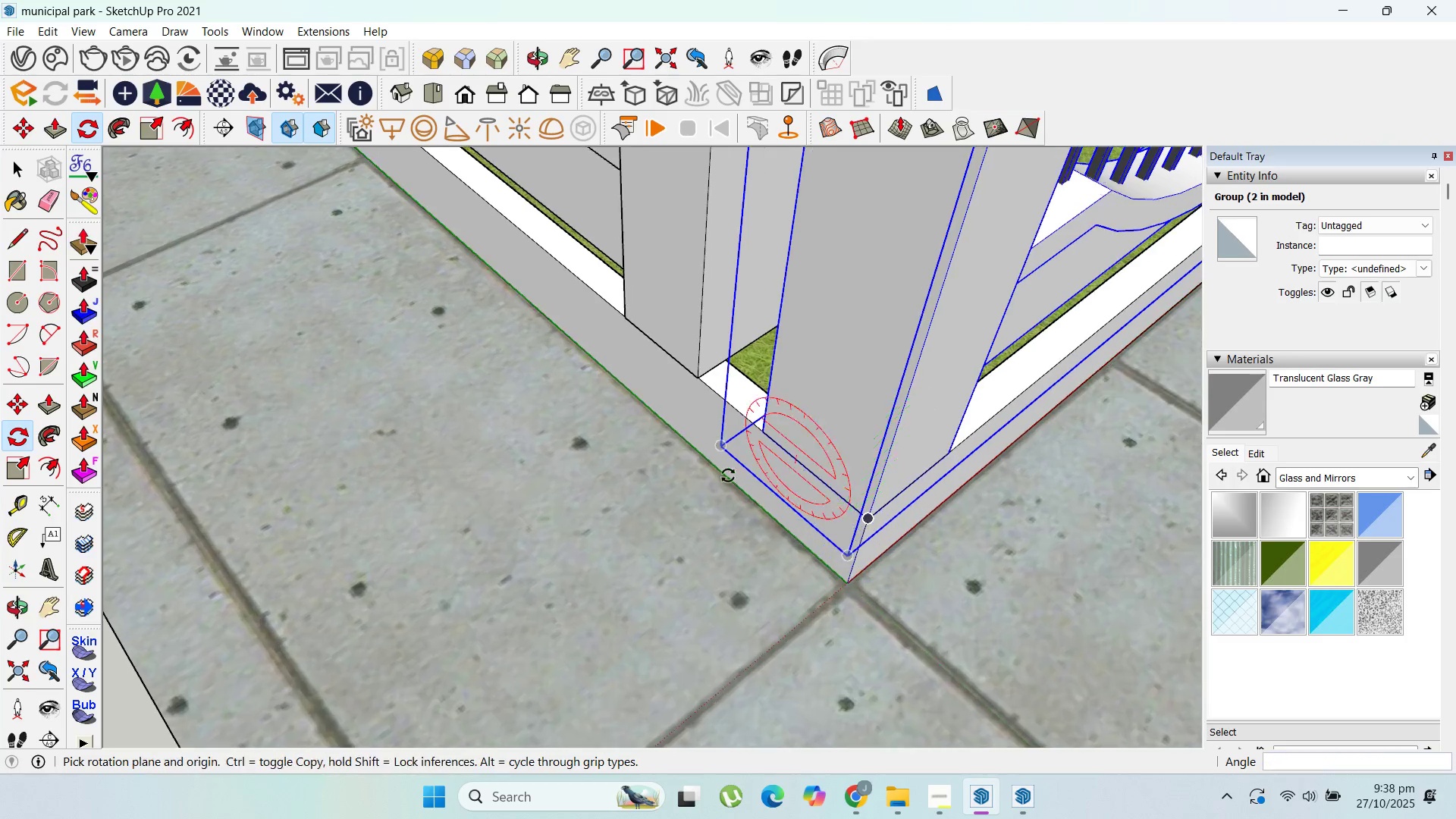 
scroll: coordinate [308, 466], scroll_direction: down, amount: 45.0
 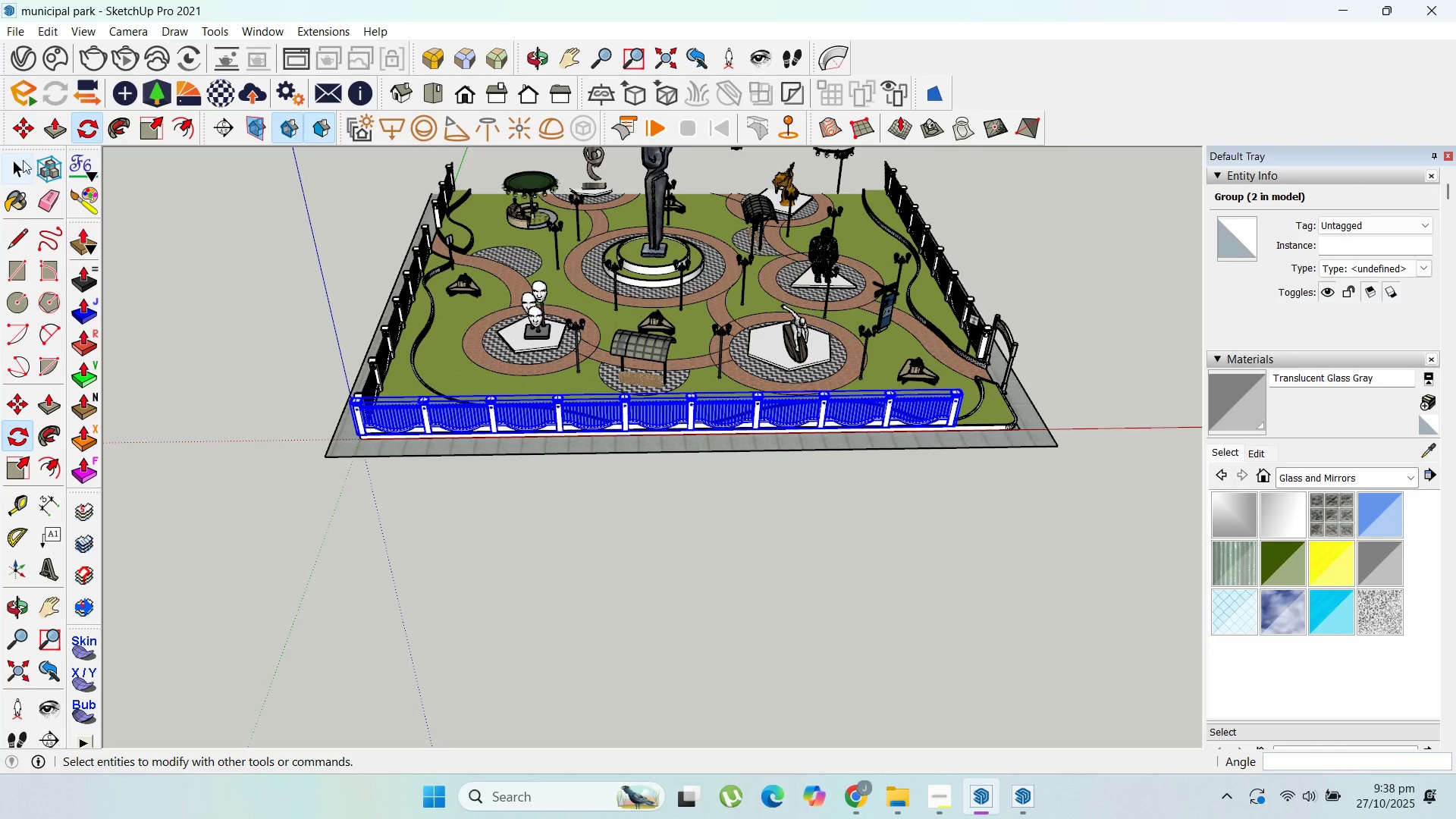 
scroll: coordinate [946, 428], scroll_direction: up, amount: 15.0
 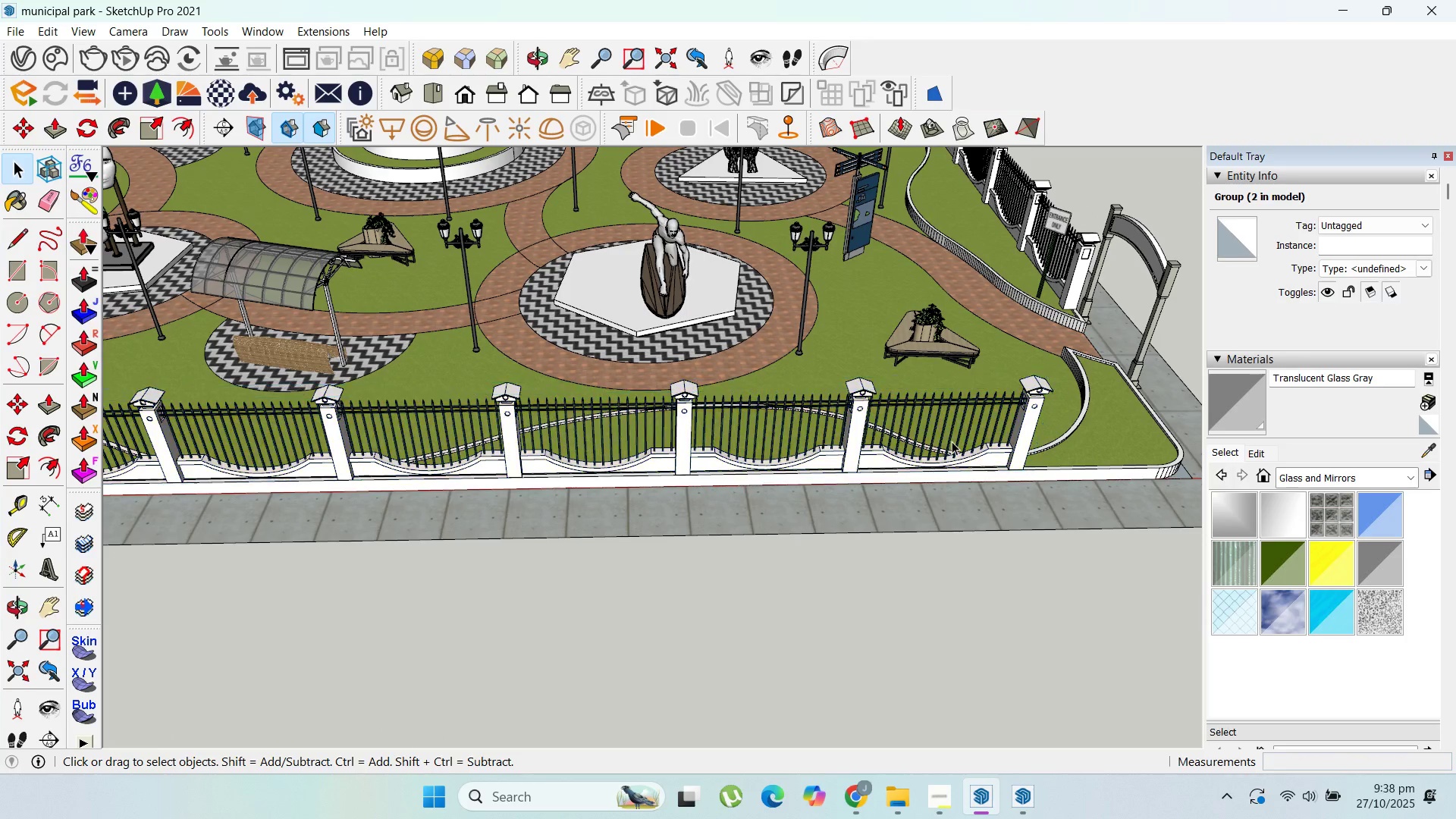 
double_click([952, 441])
 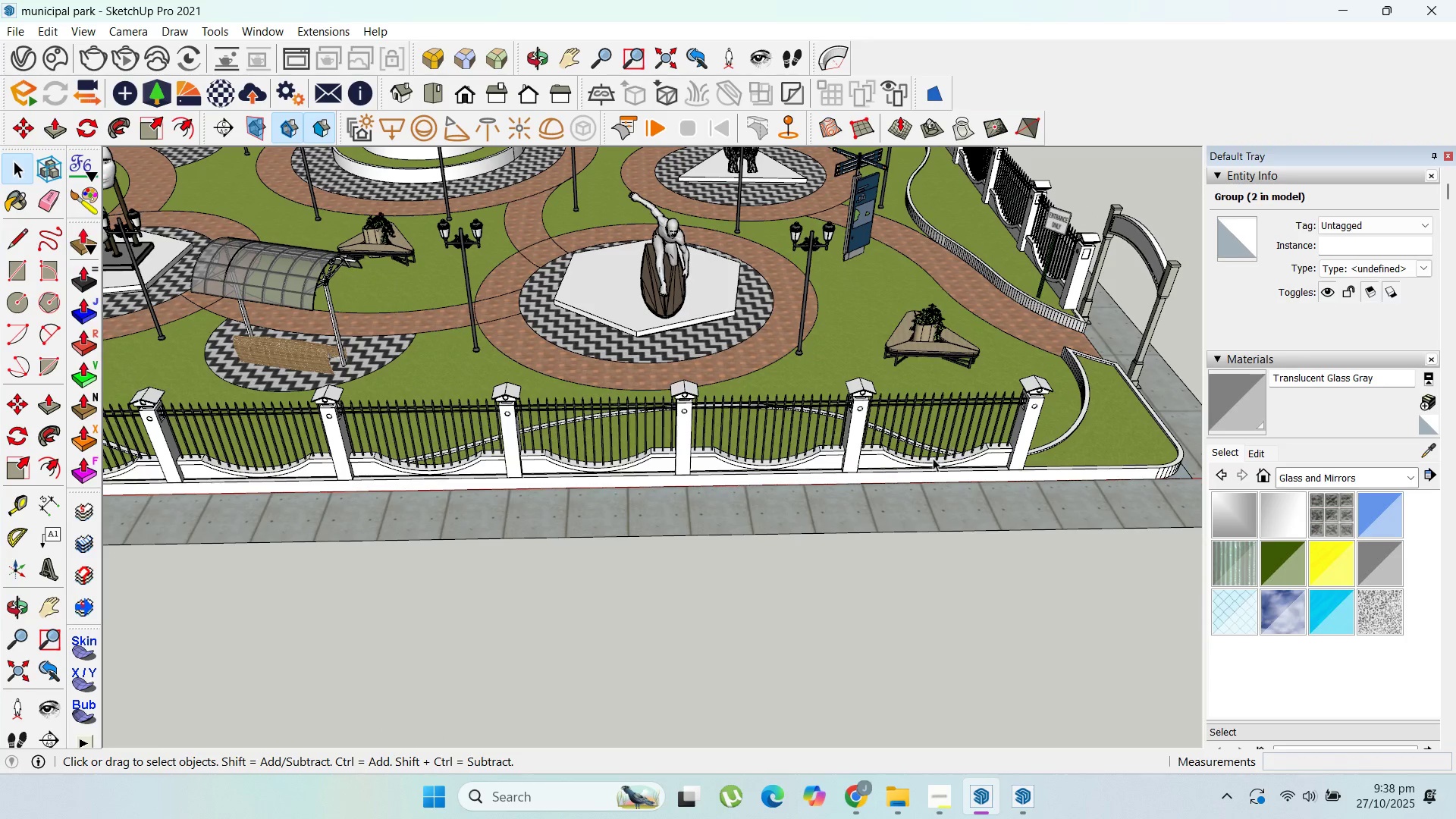 
scroll: coordinate [856, 461], scroll_direction: up, amount: 8.0
 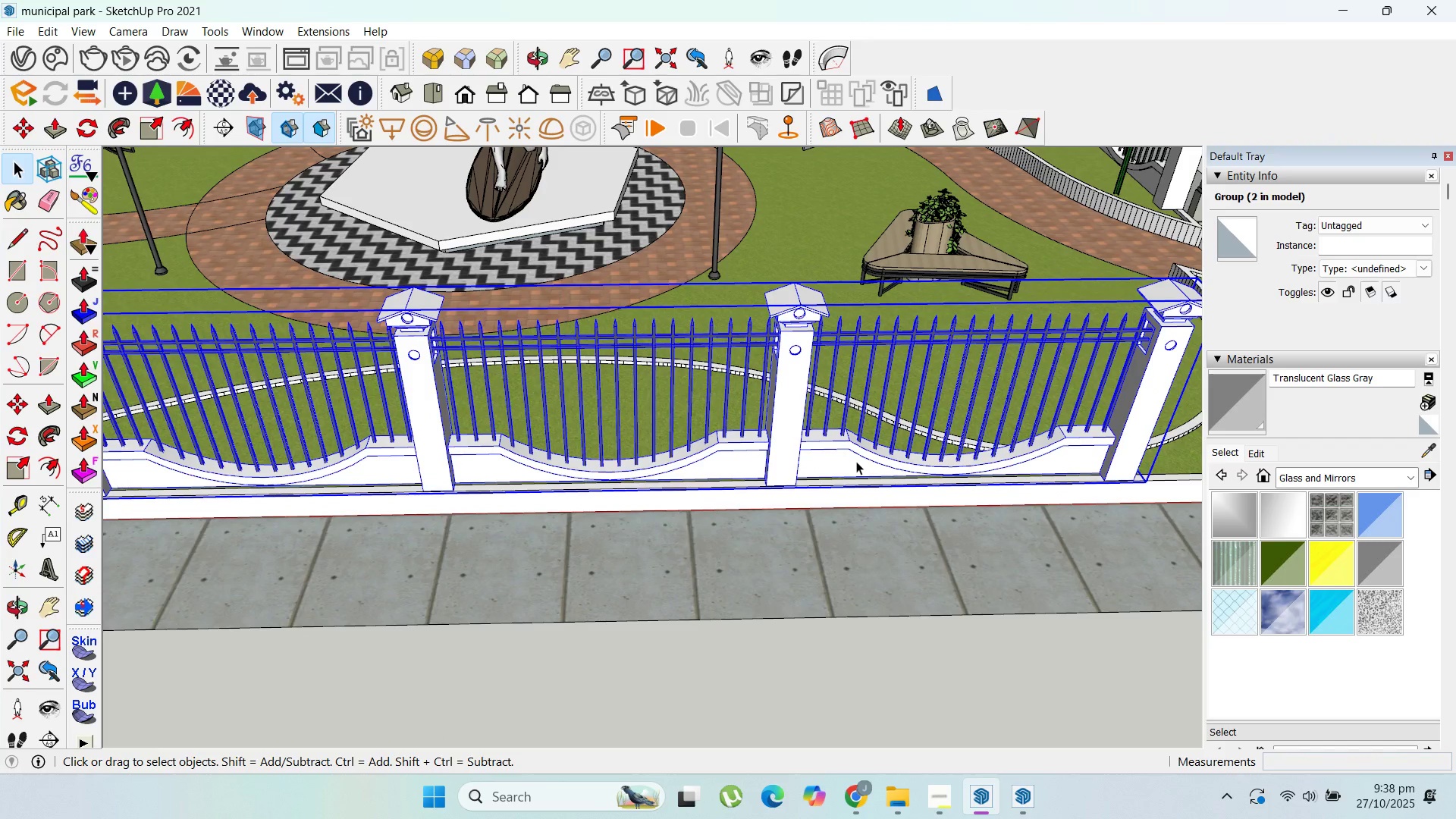 
double_click([856, 461])
 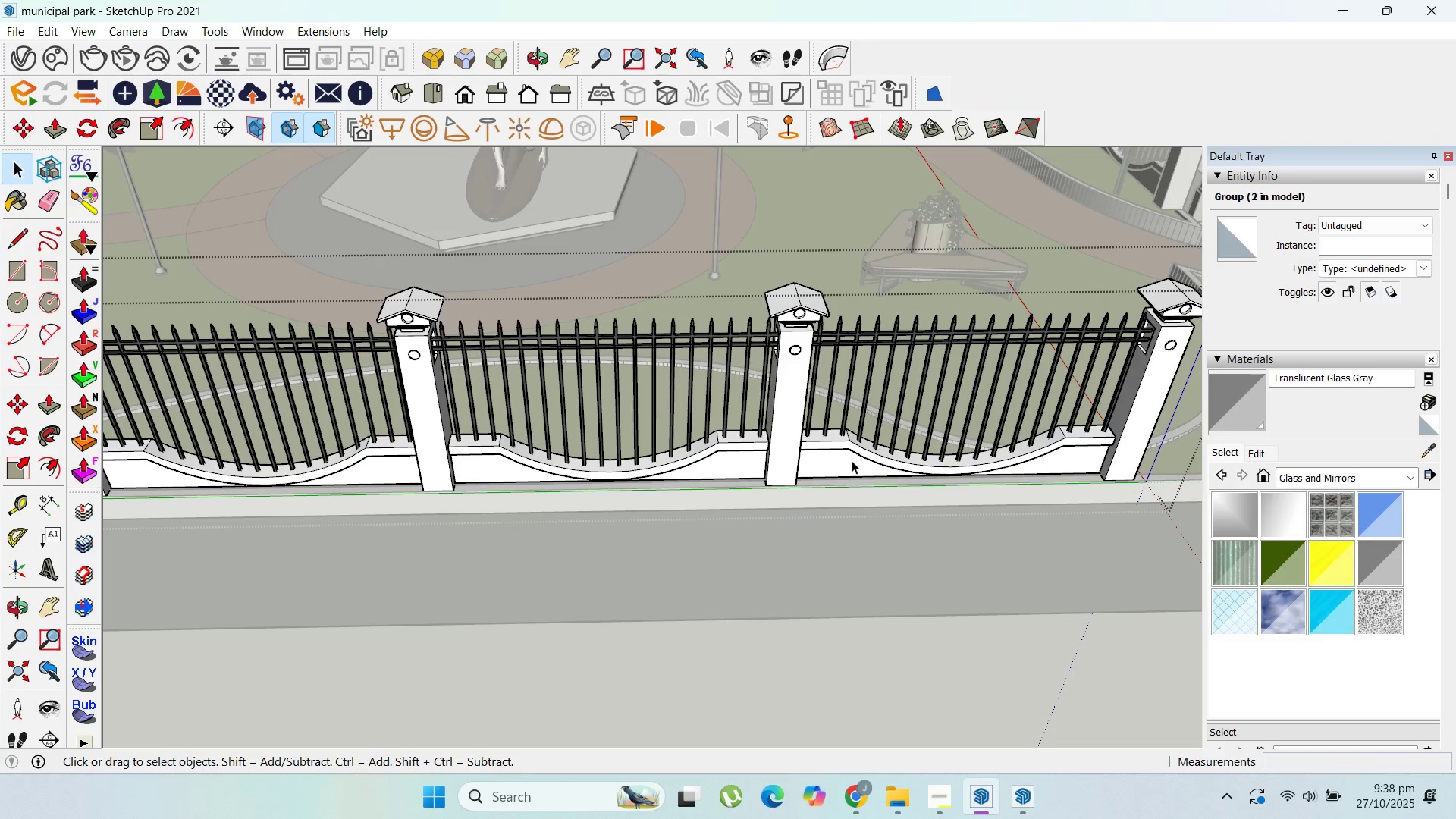 
triple_click([852, 460])
 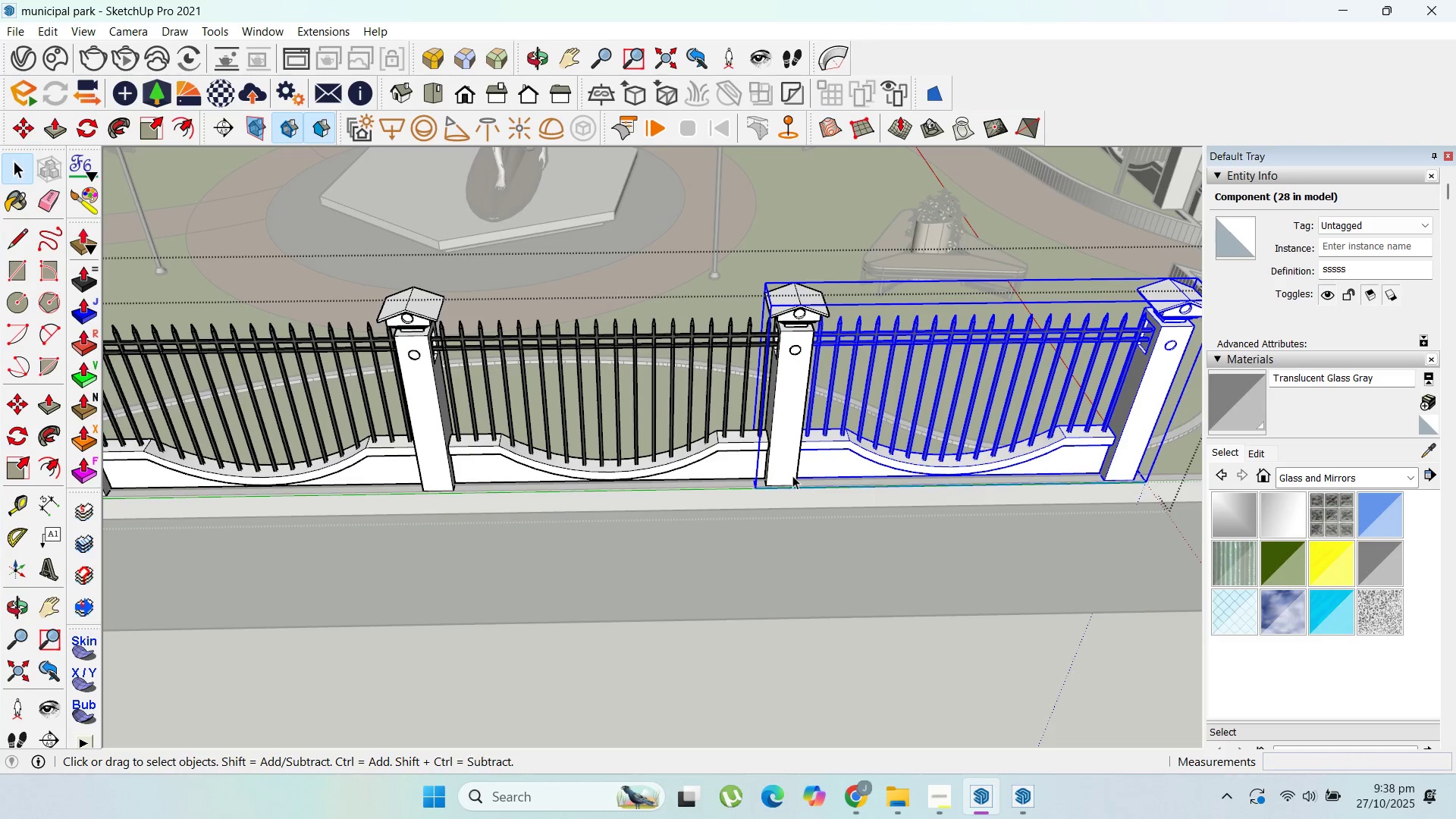 
key(M)
 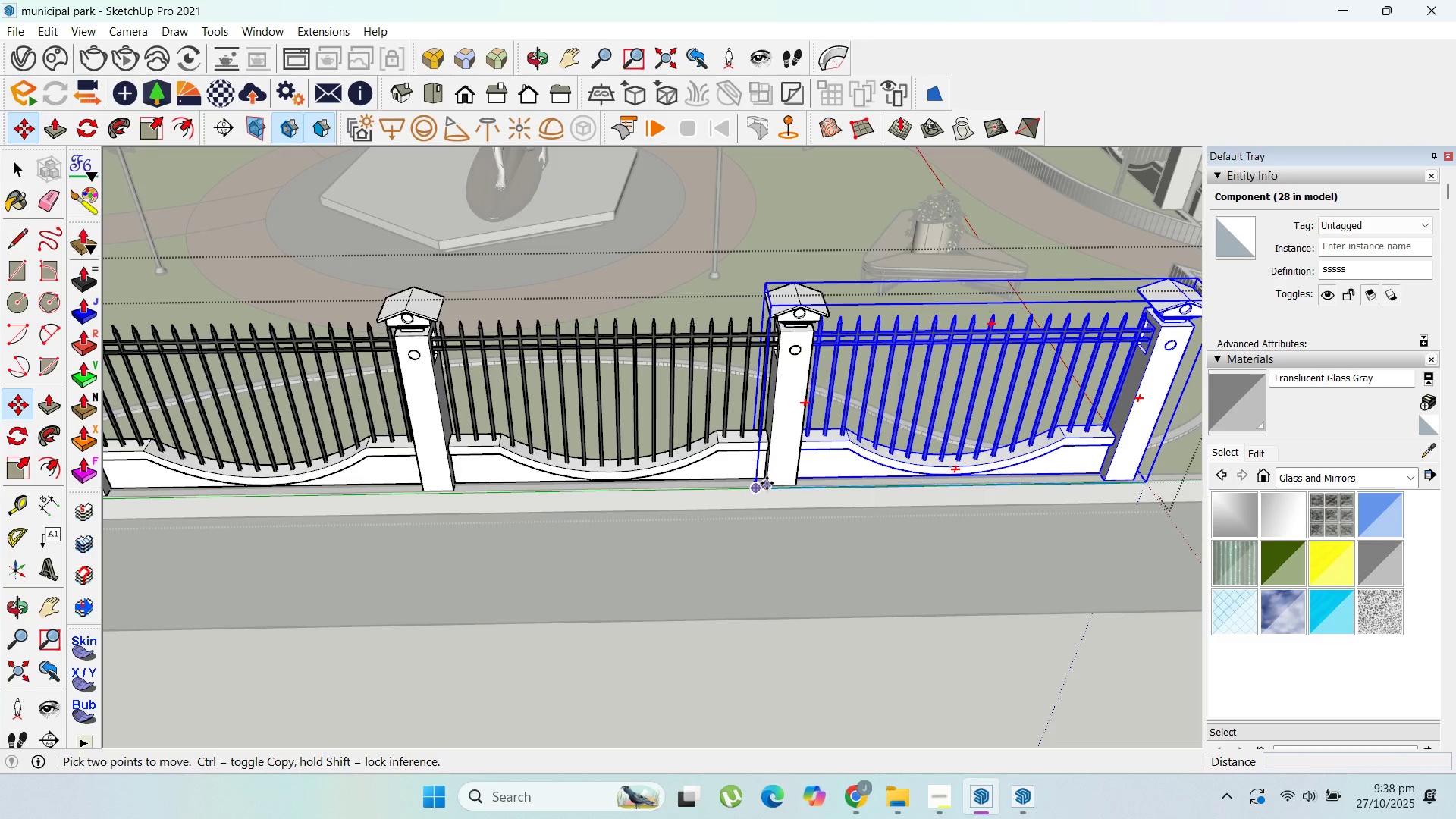 
key(Control+ControlLeft)
 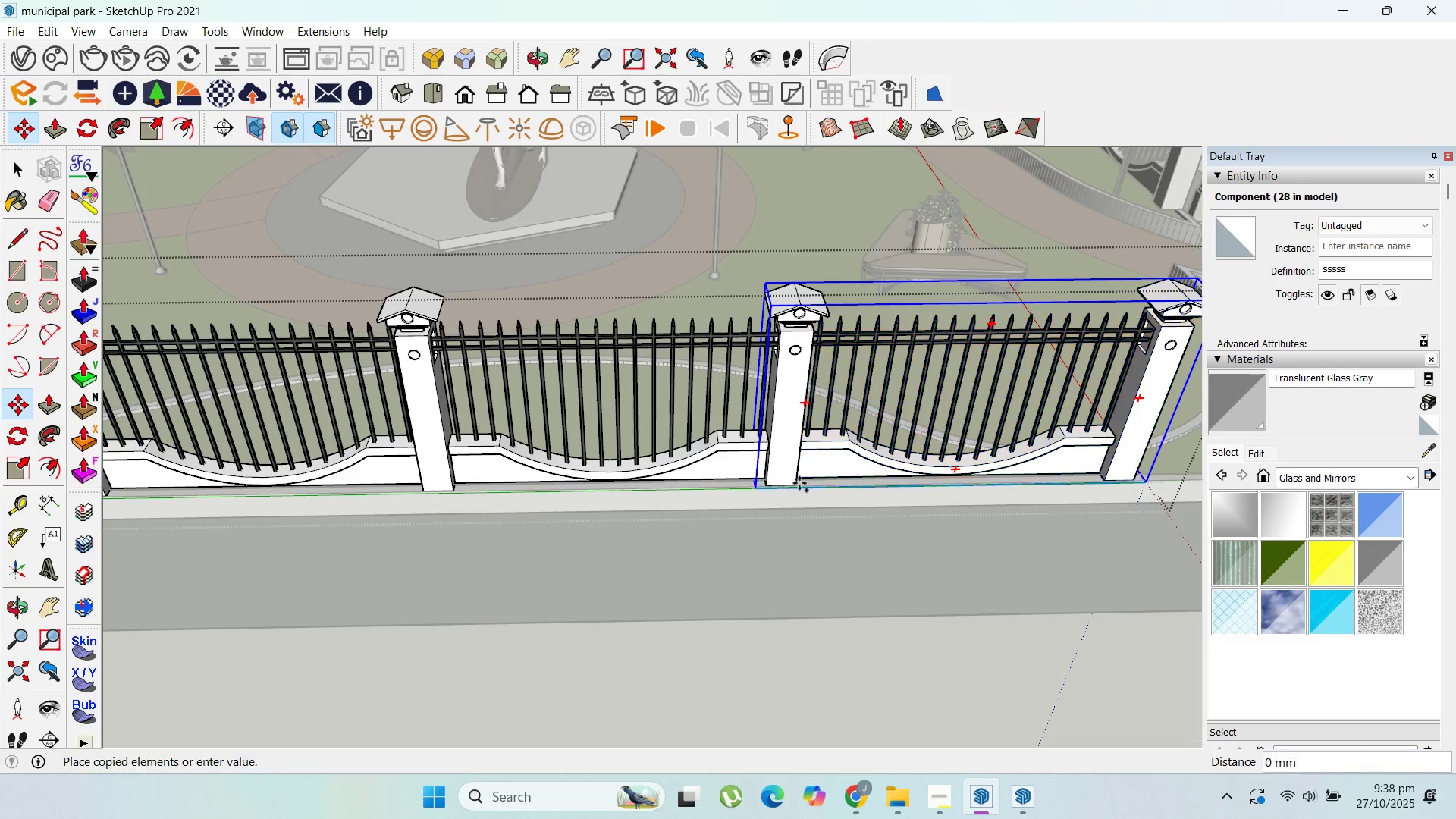 
left_click([767, 483])
 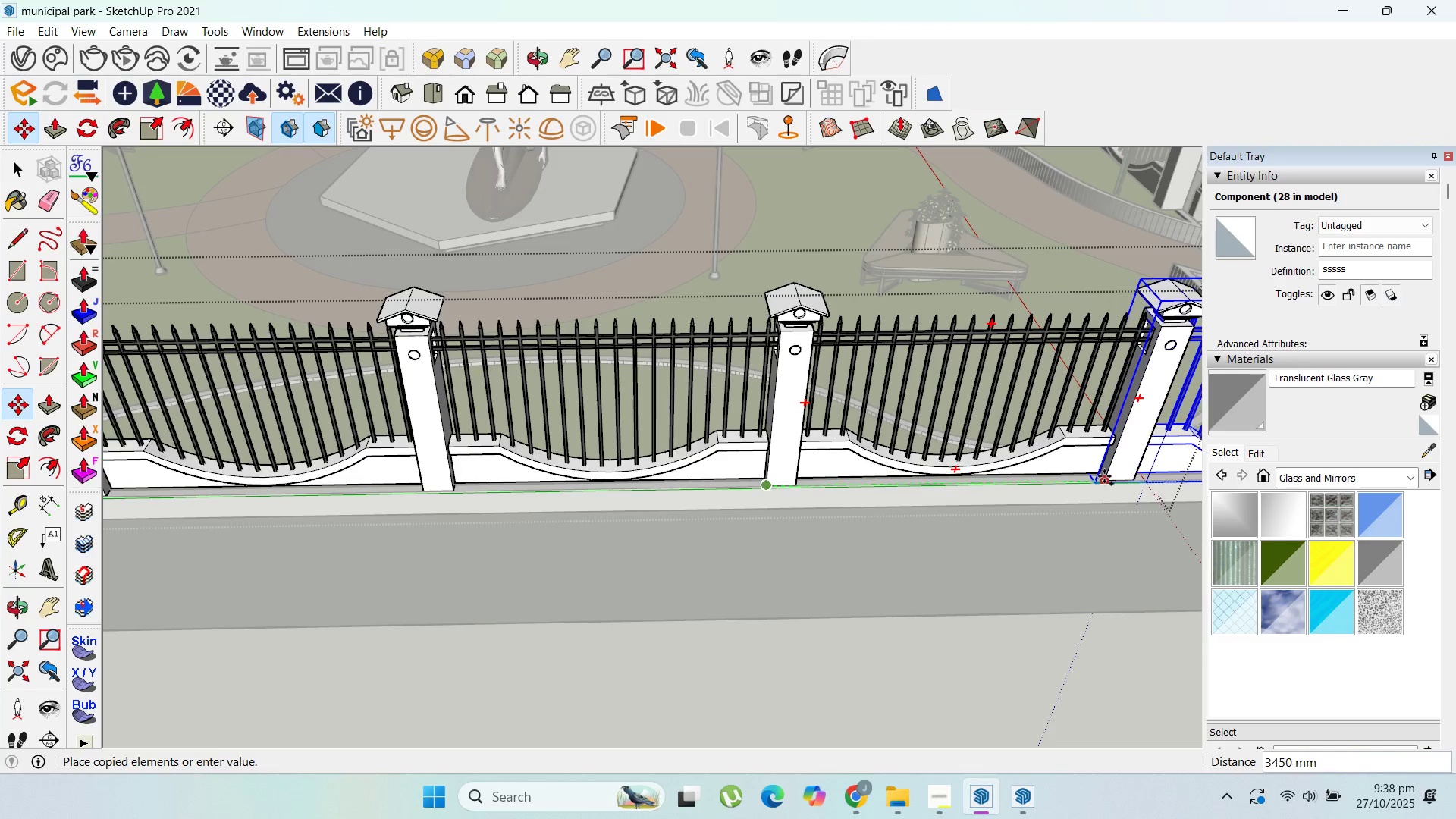 
left_click([1106, 477])
 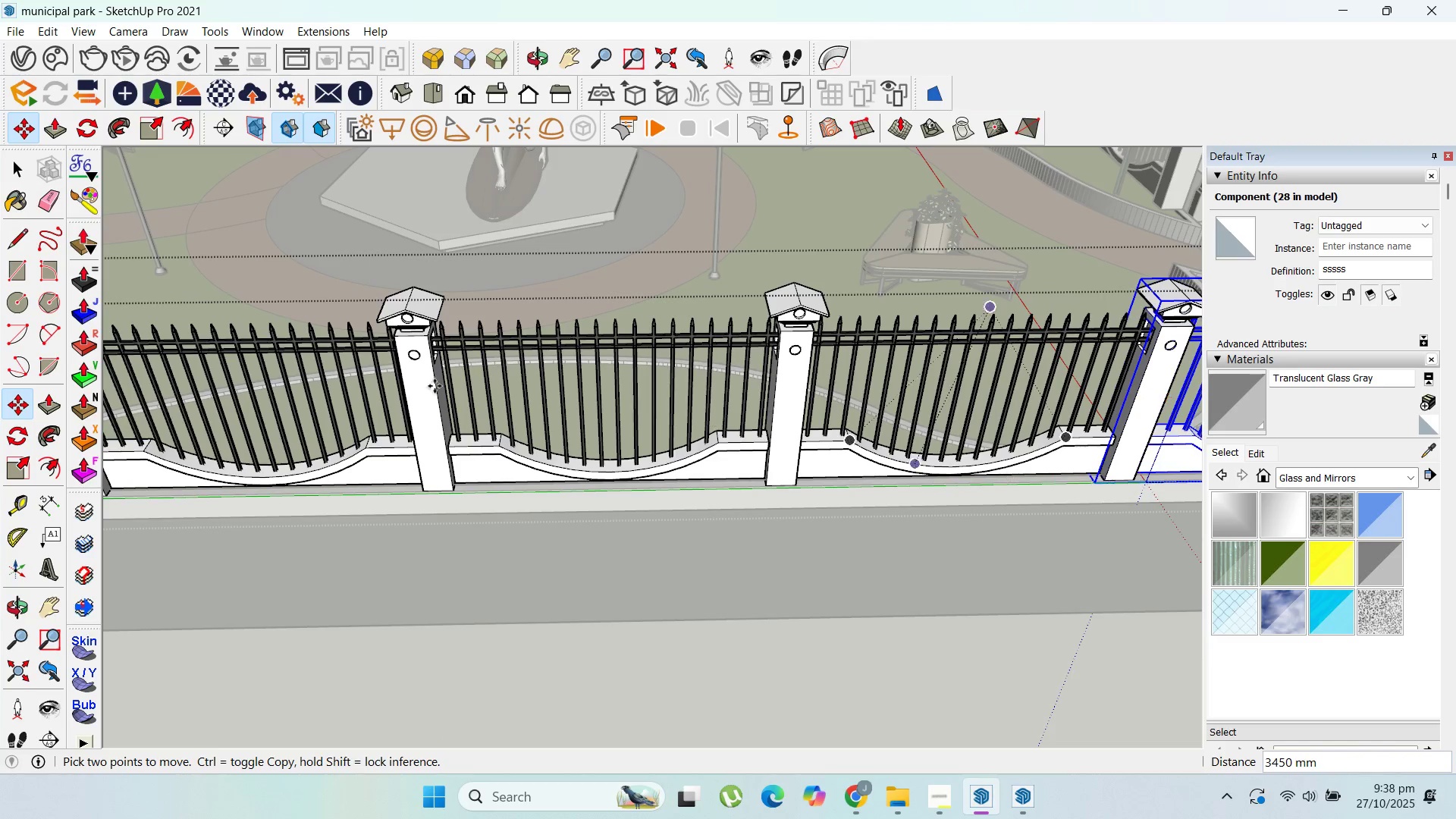 
scroll: coordinate [391, 413], scroll_direction: down, amount: 9.0
 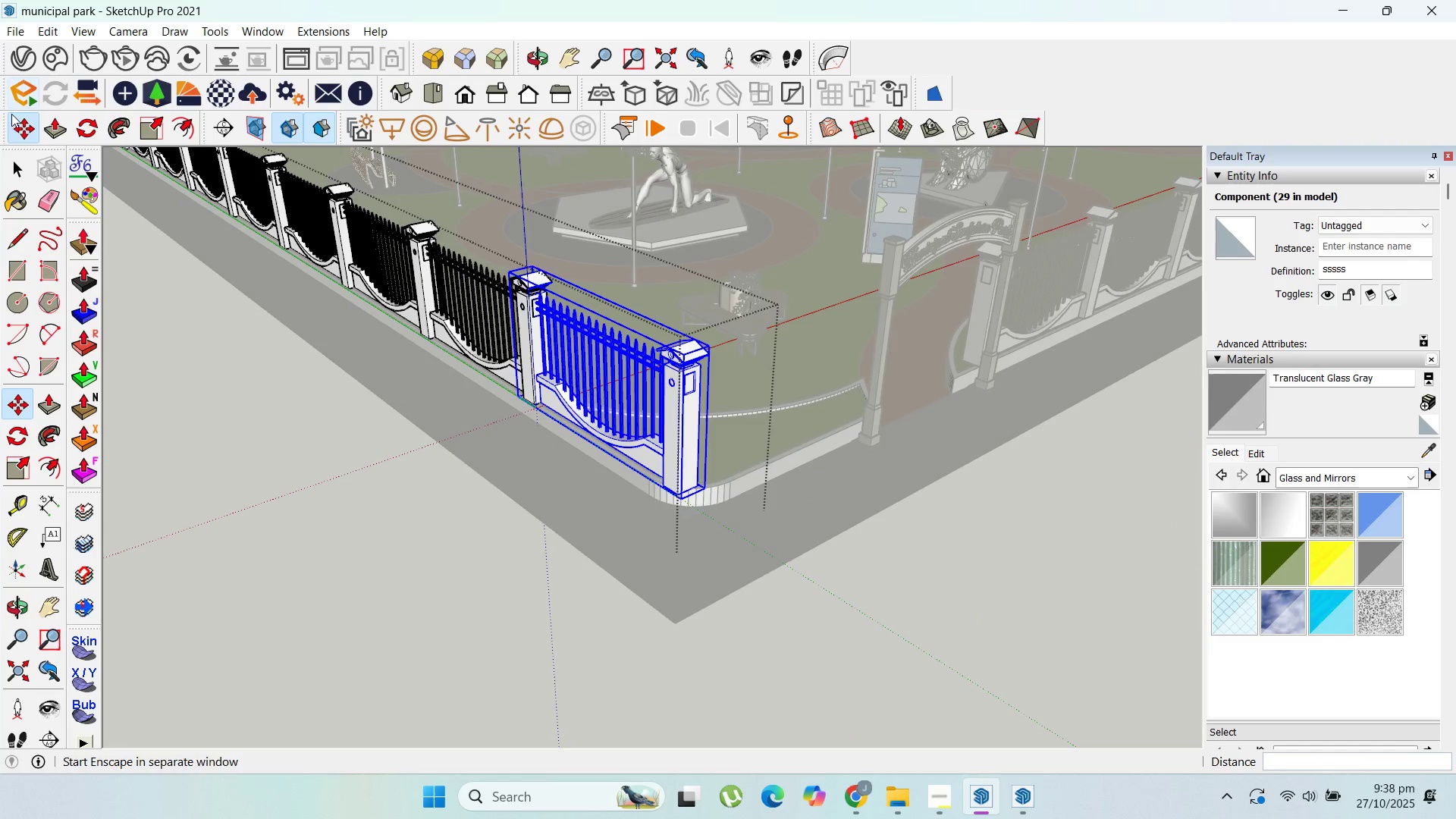 
left_click([17, 173])
 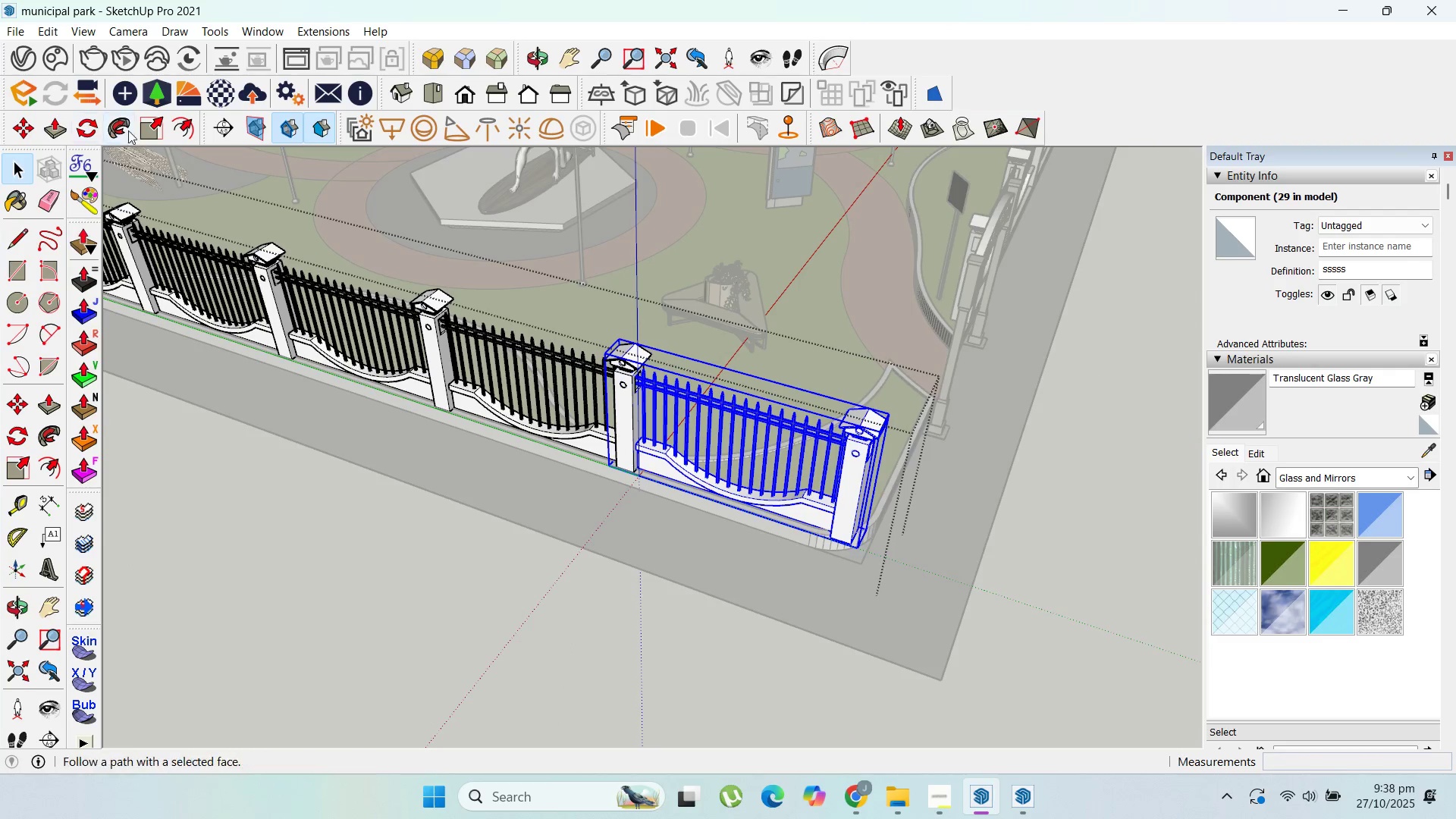 
left_click_drag(start_coordinate=[149, 129], to_coordinate=[152, 130])
 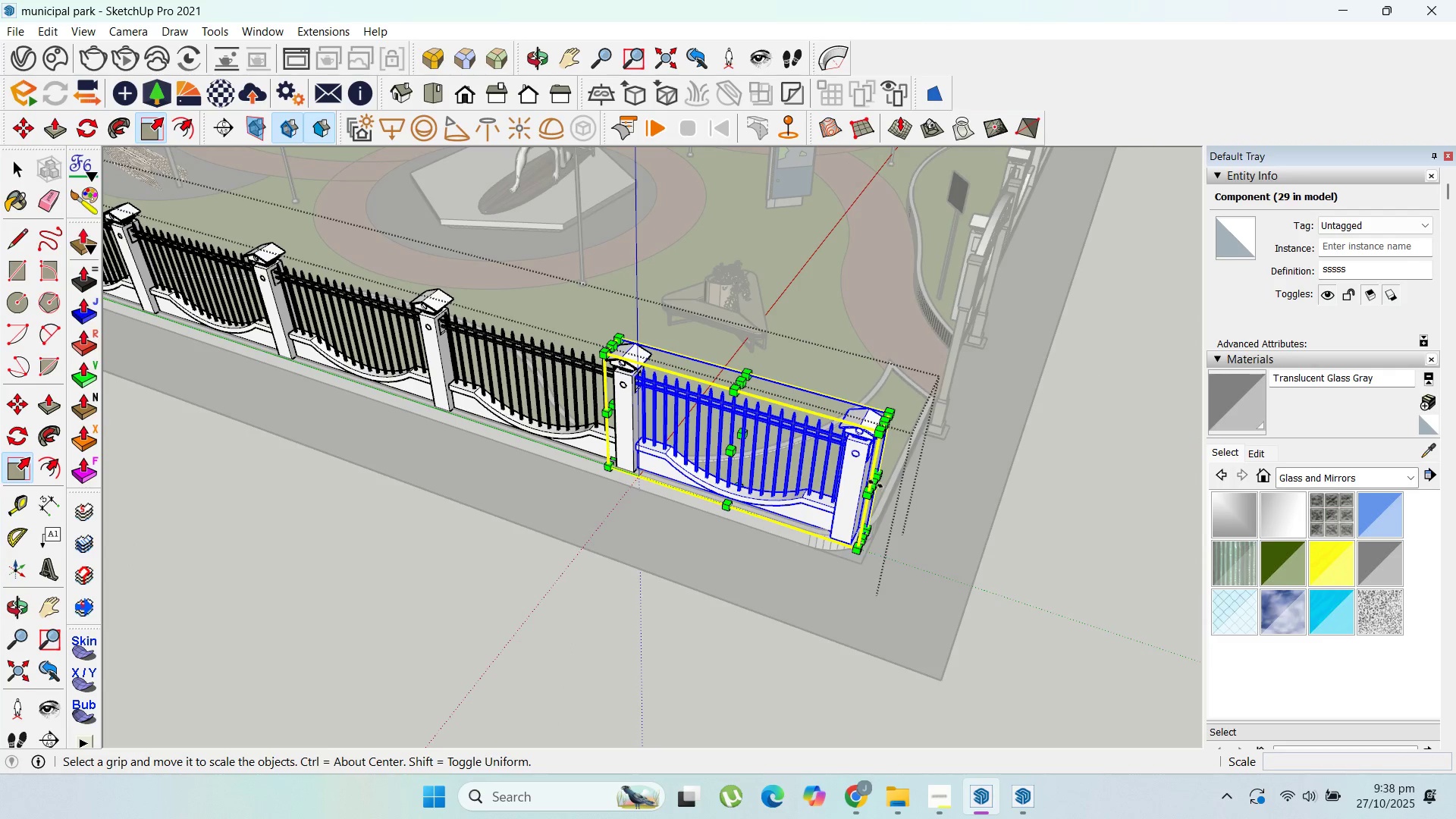 
left_click_drag(start_coordinate=[876, 484], to_coordinate=[865, 480])
 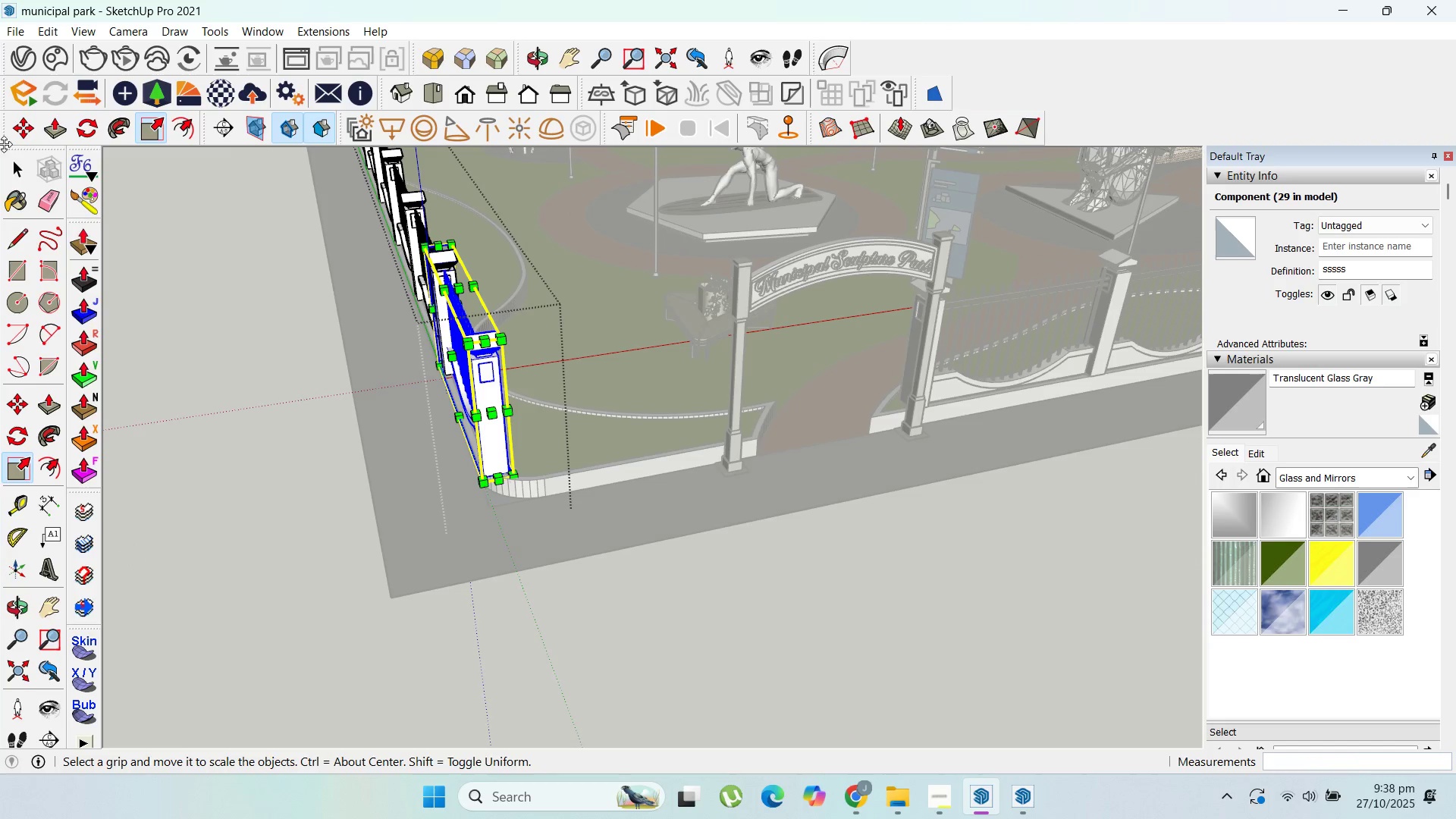 
left_click([20, 174])
 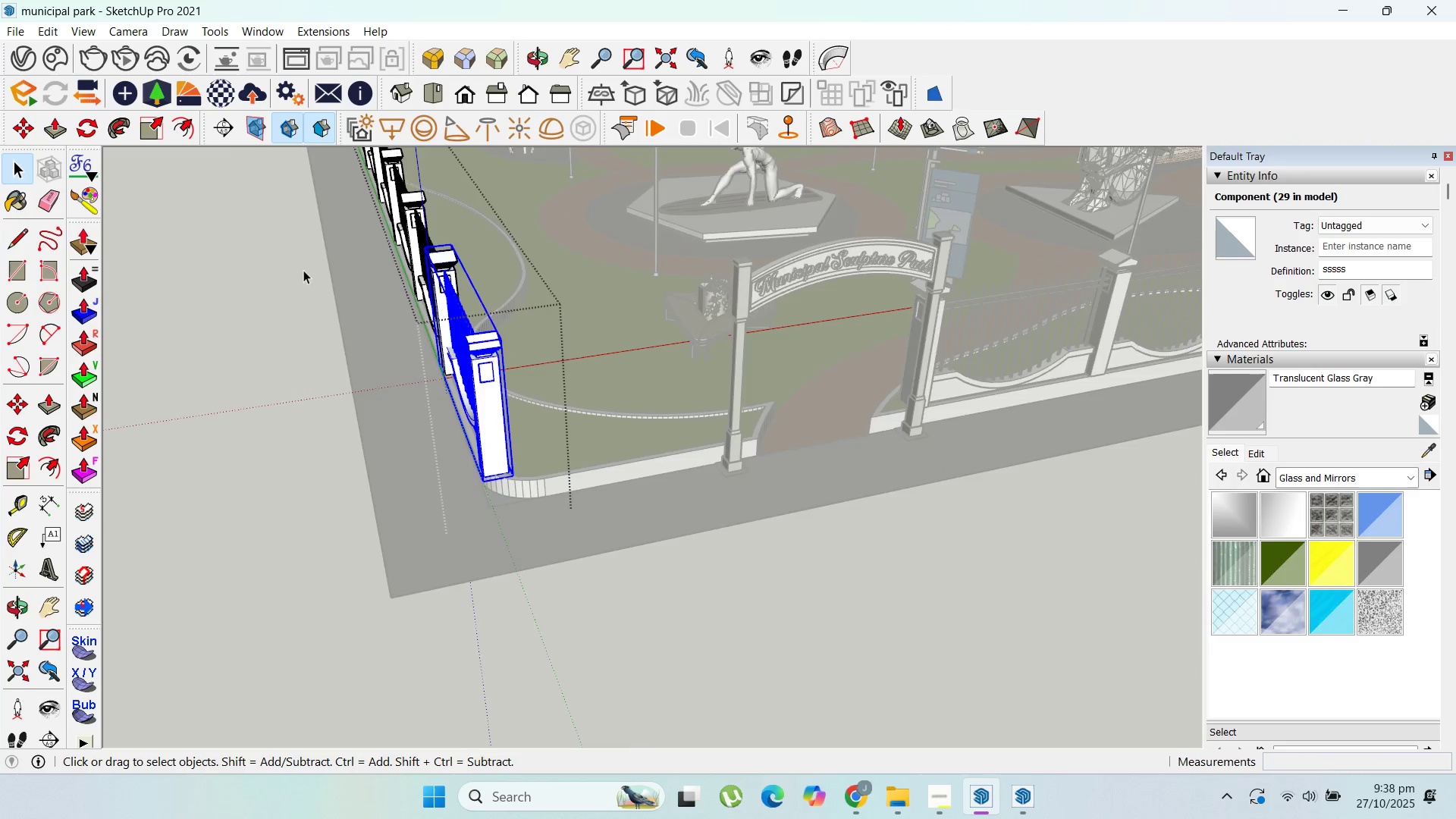 
key(Escape)
 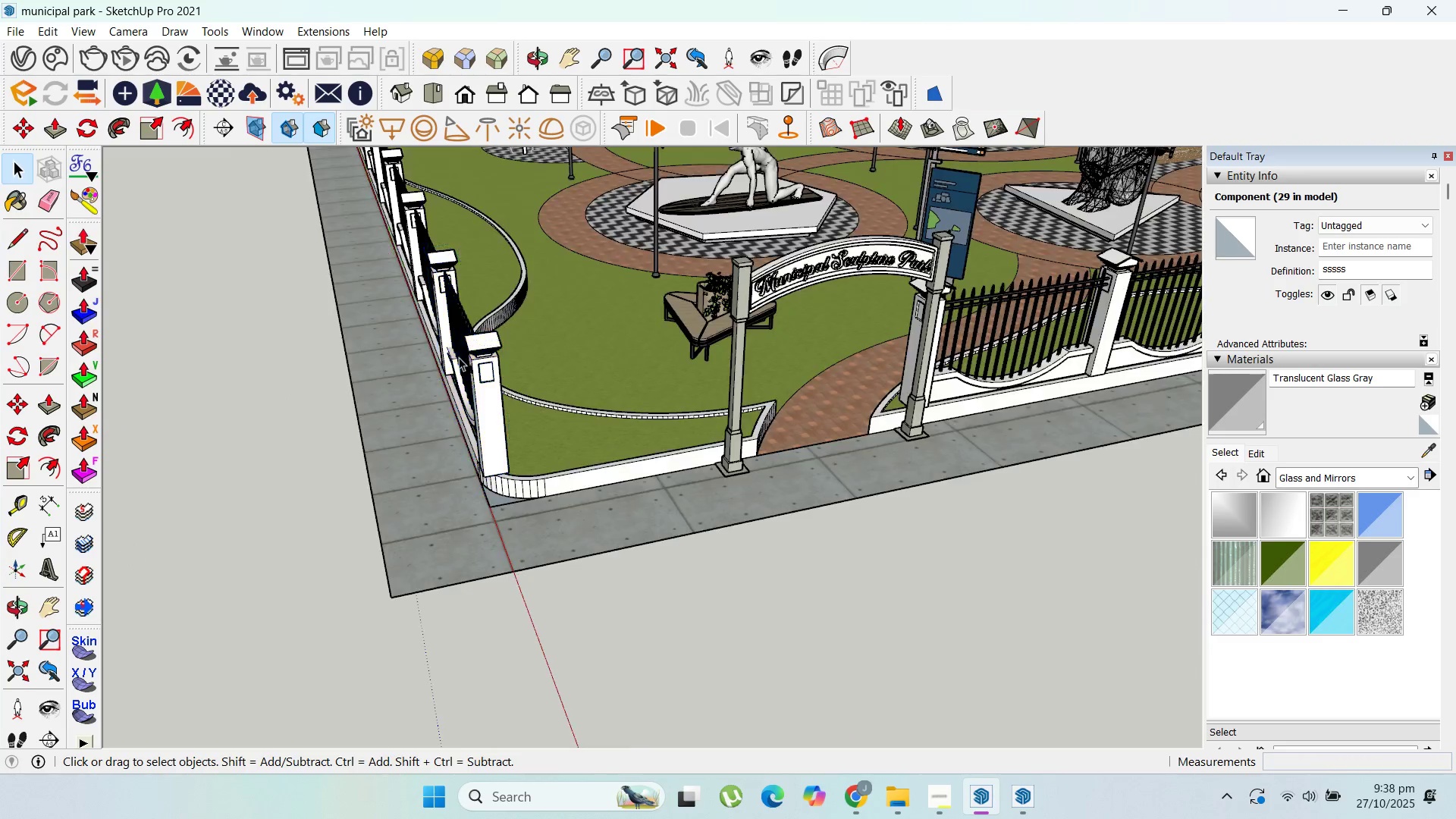 
key(Escape)
 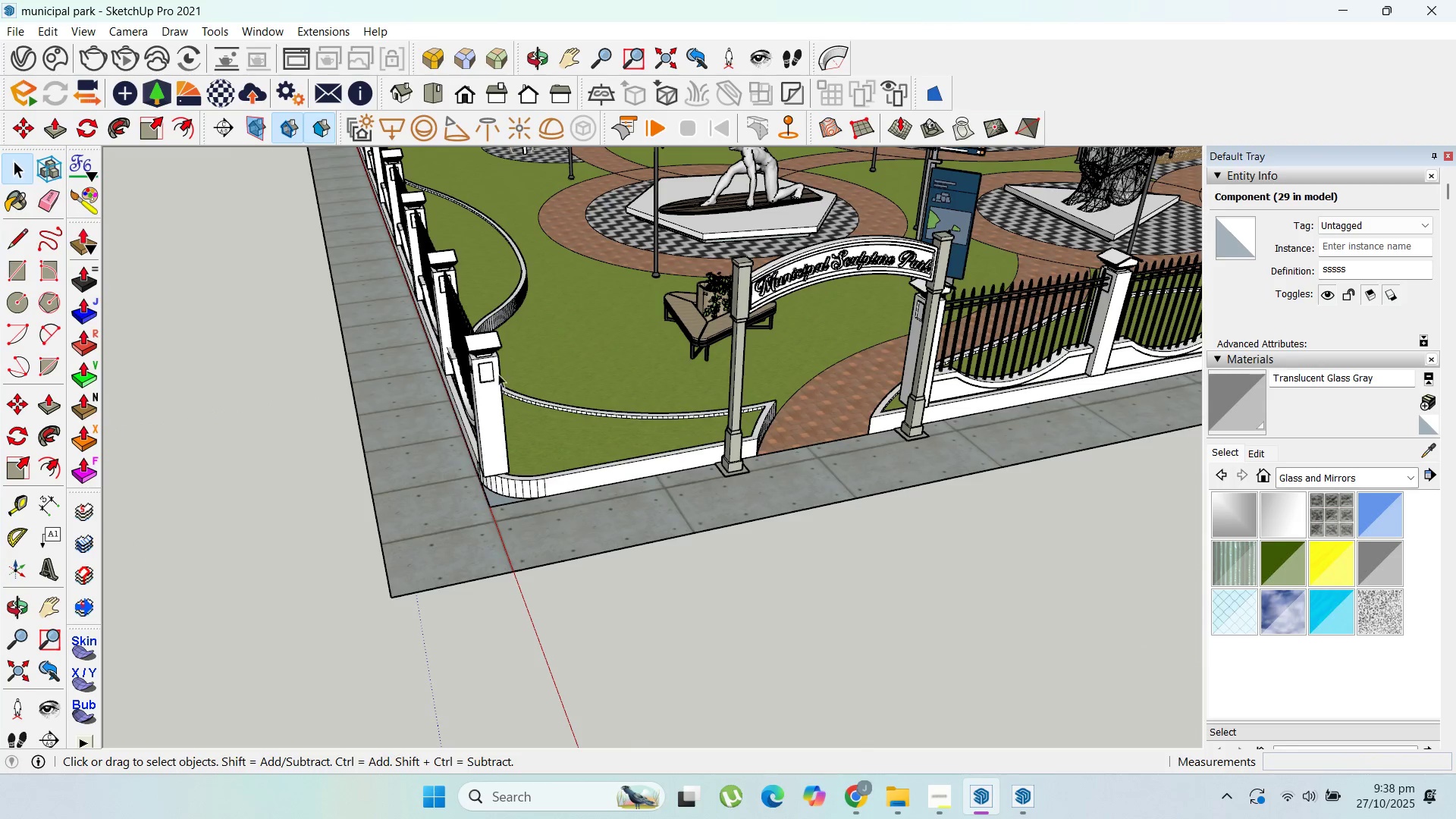 
scroll: coordinate [813, 488], scroll_direction: down, amount: 9.0
 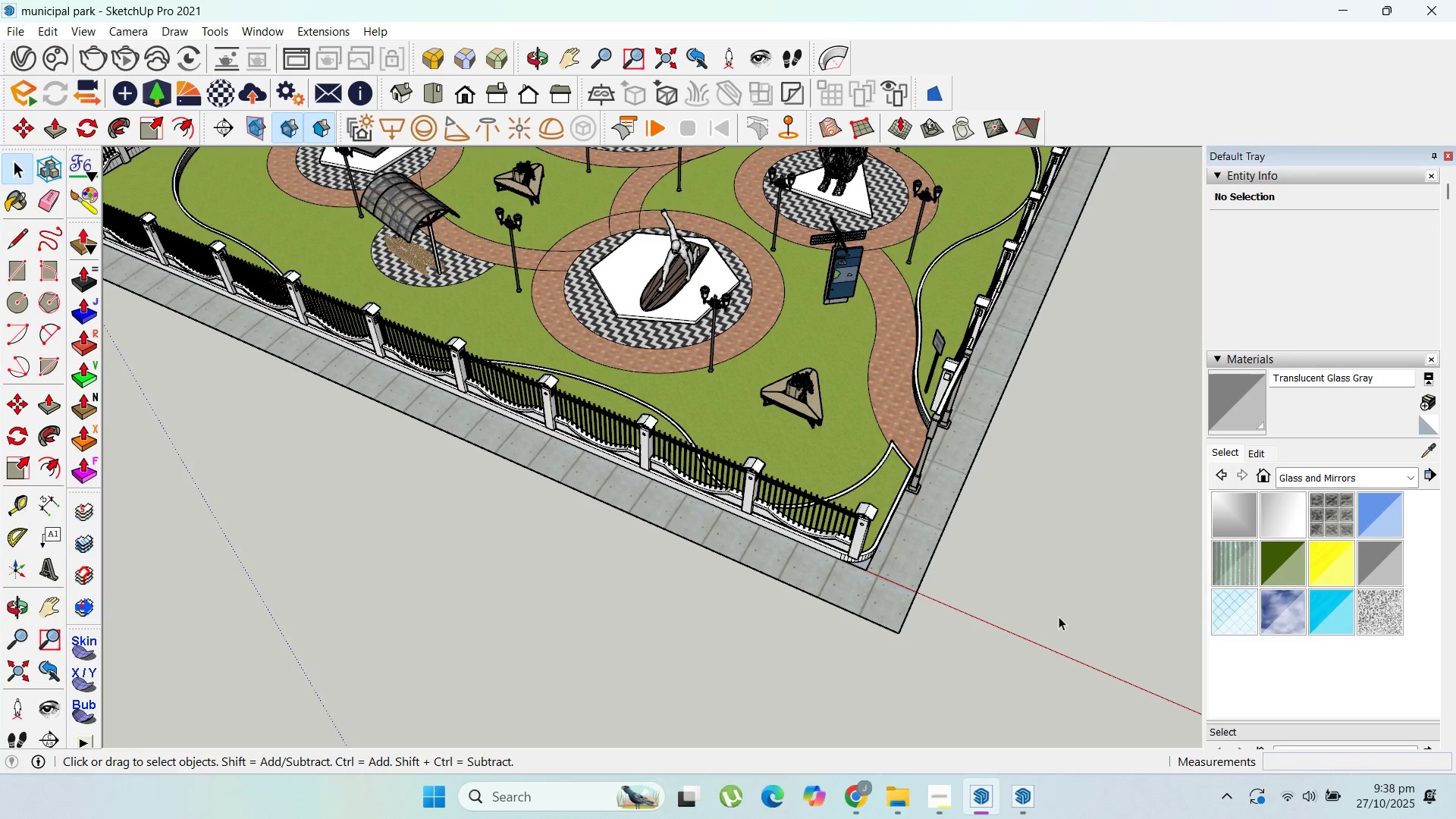 
key(Escape)
 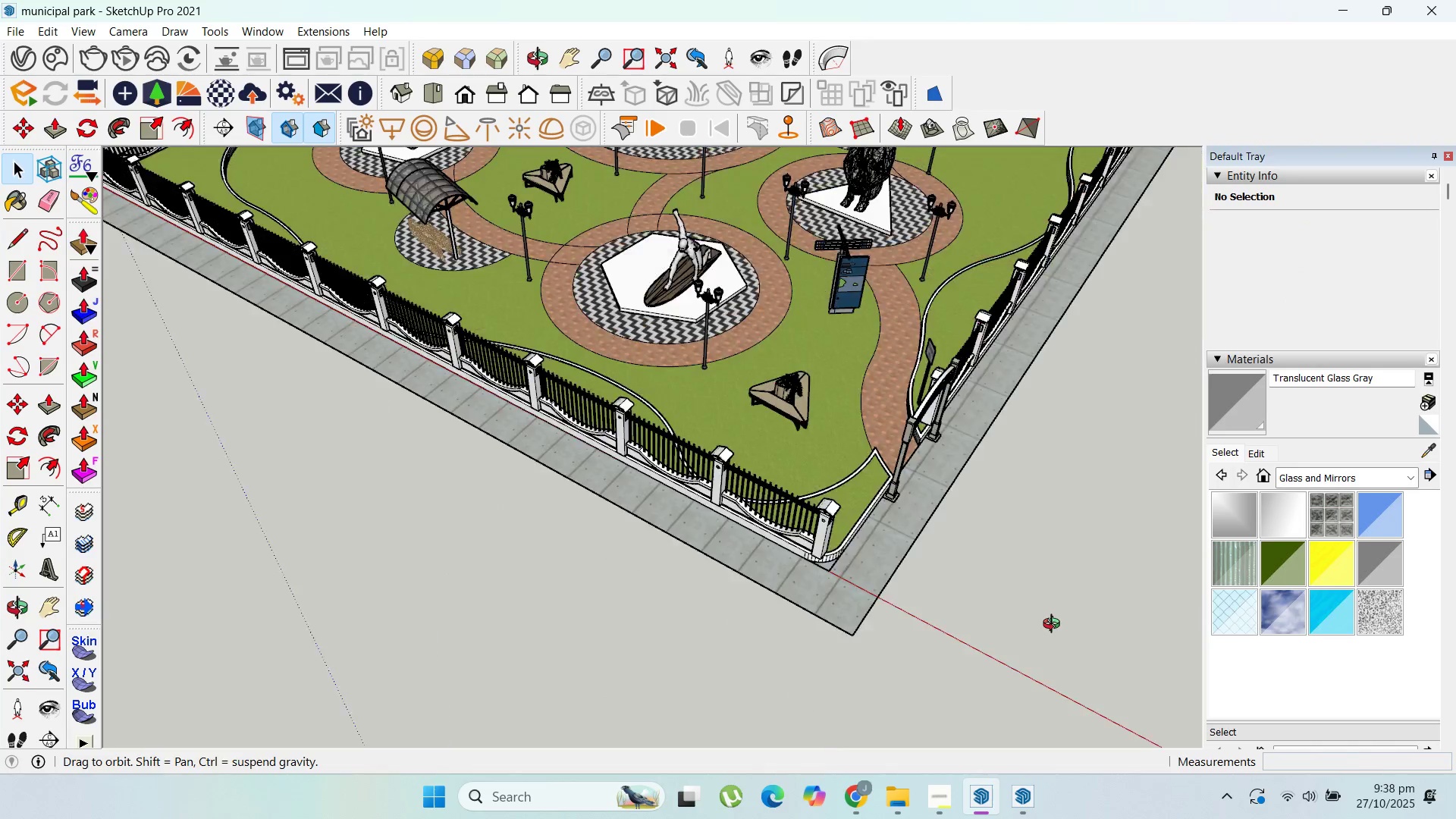 
scroll: coordinate [318, 349], scroll_direction: down, amount: 9.0
 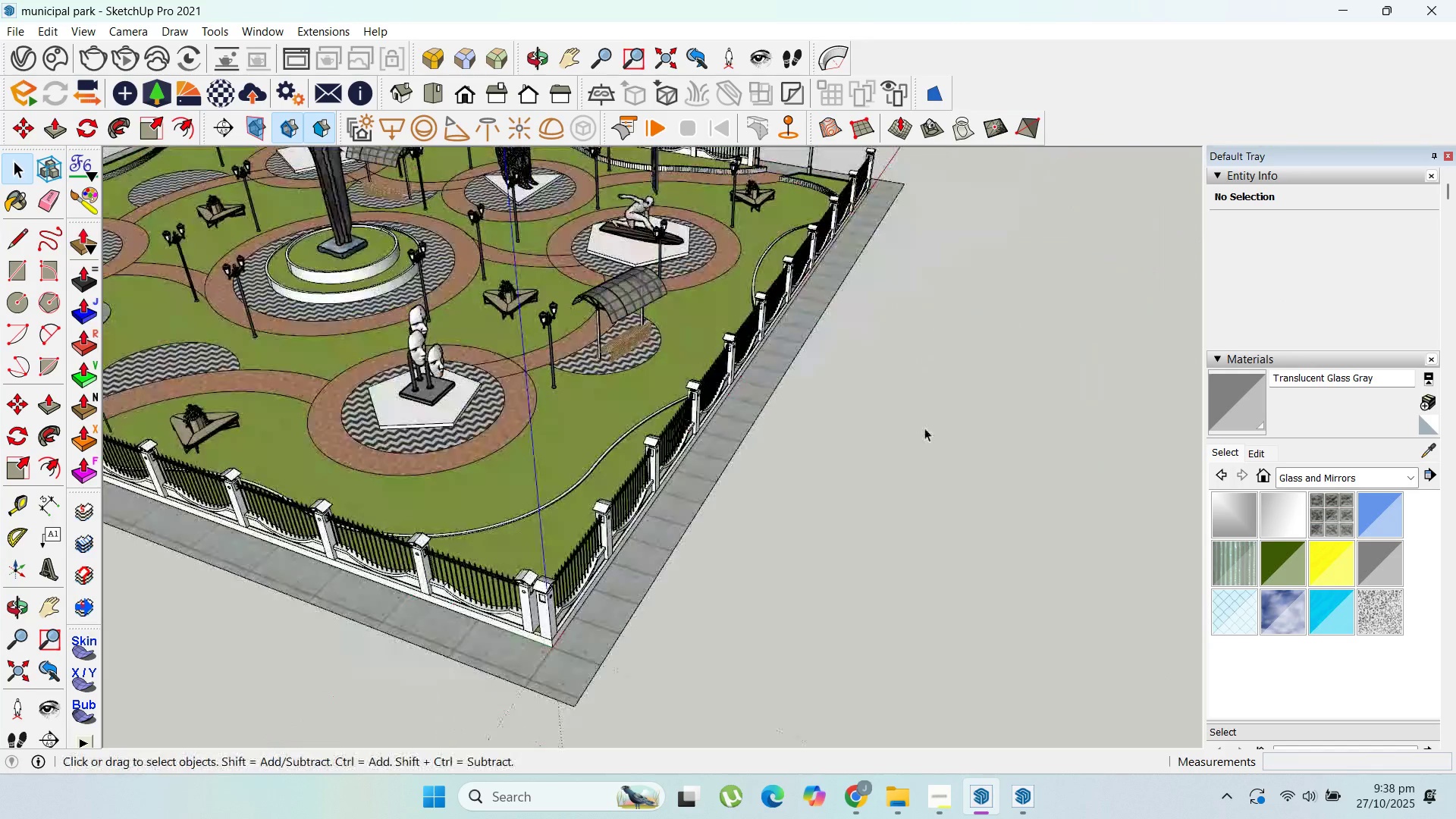 
scroll: coordinate [465, 566], scroll_direction: up, amount: 7.0
 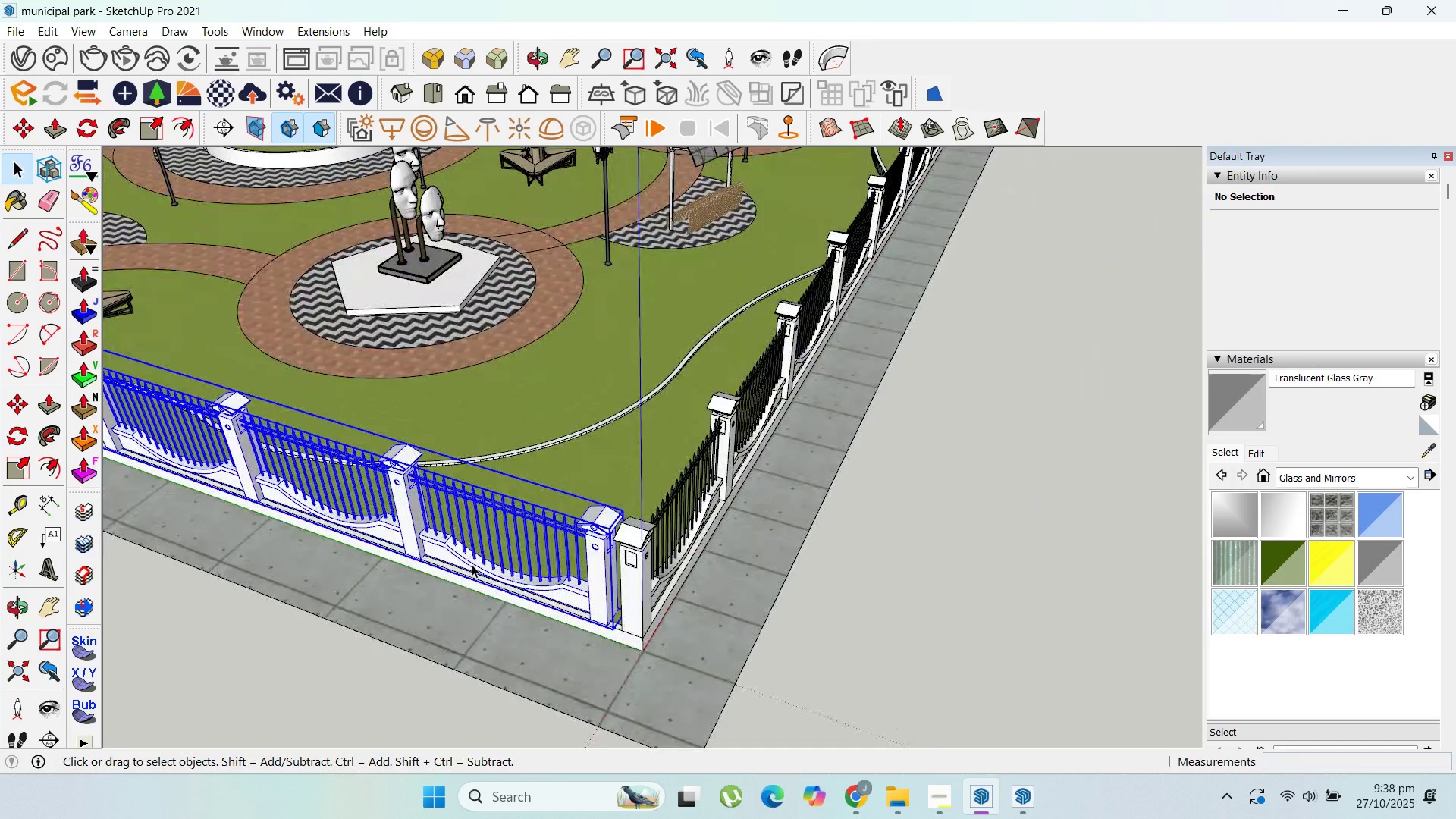 
double_click([472, 564])
 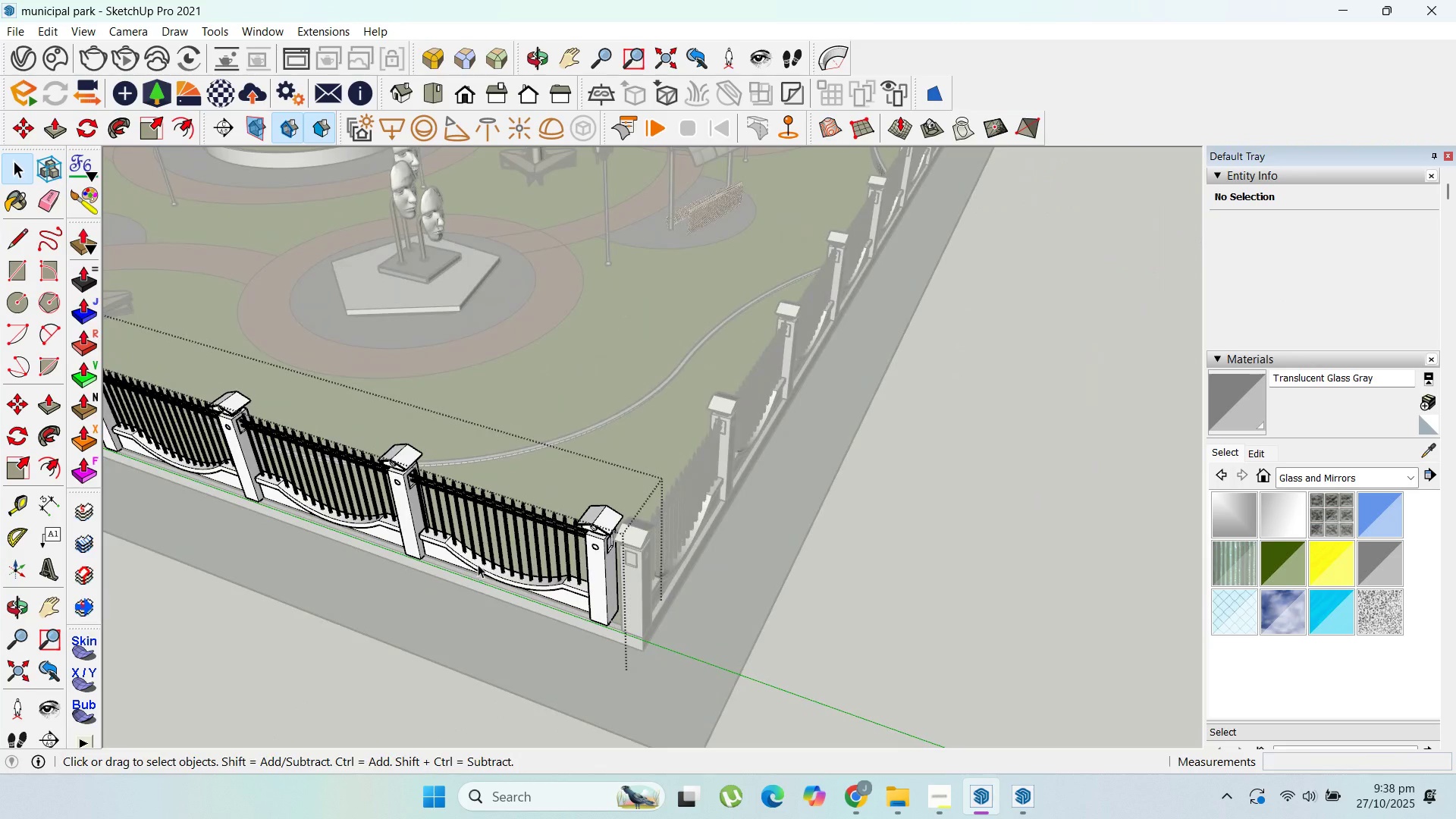 
left_click([478, 564])
 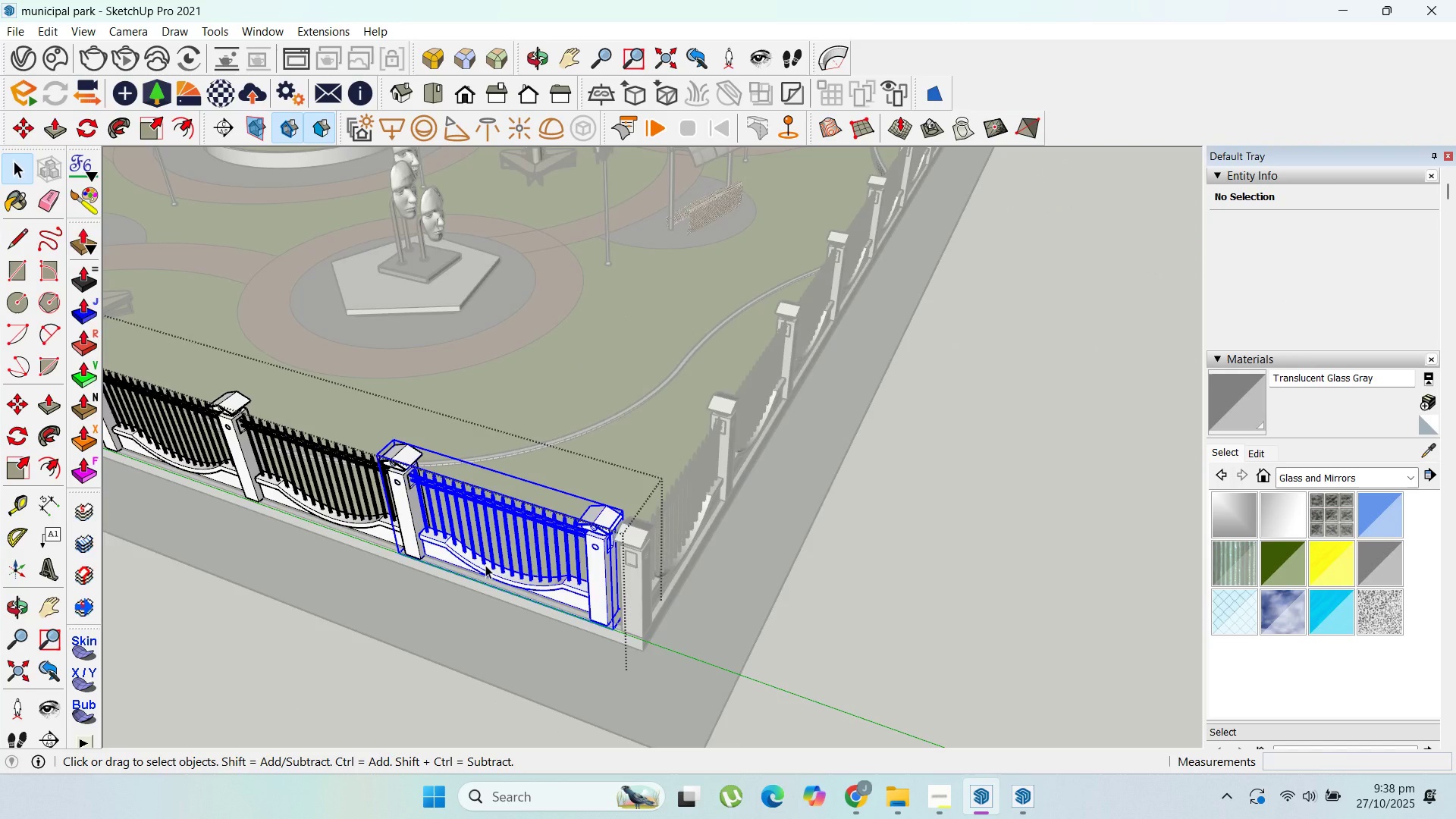 
scroll: coordinate [507, 570], scroll_direction: up, amount: 4.0
 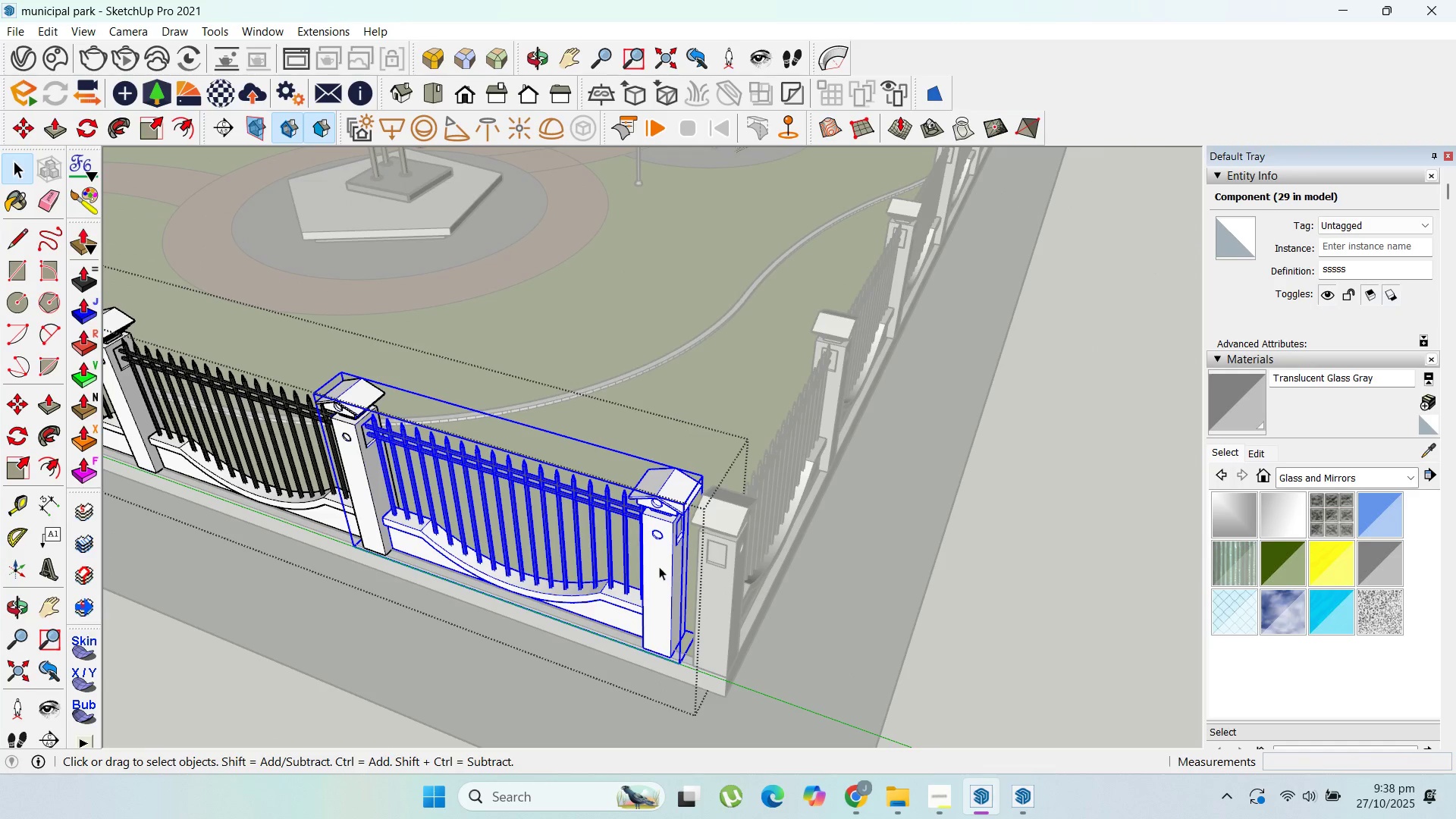 
left_click([659, 566])
 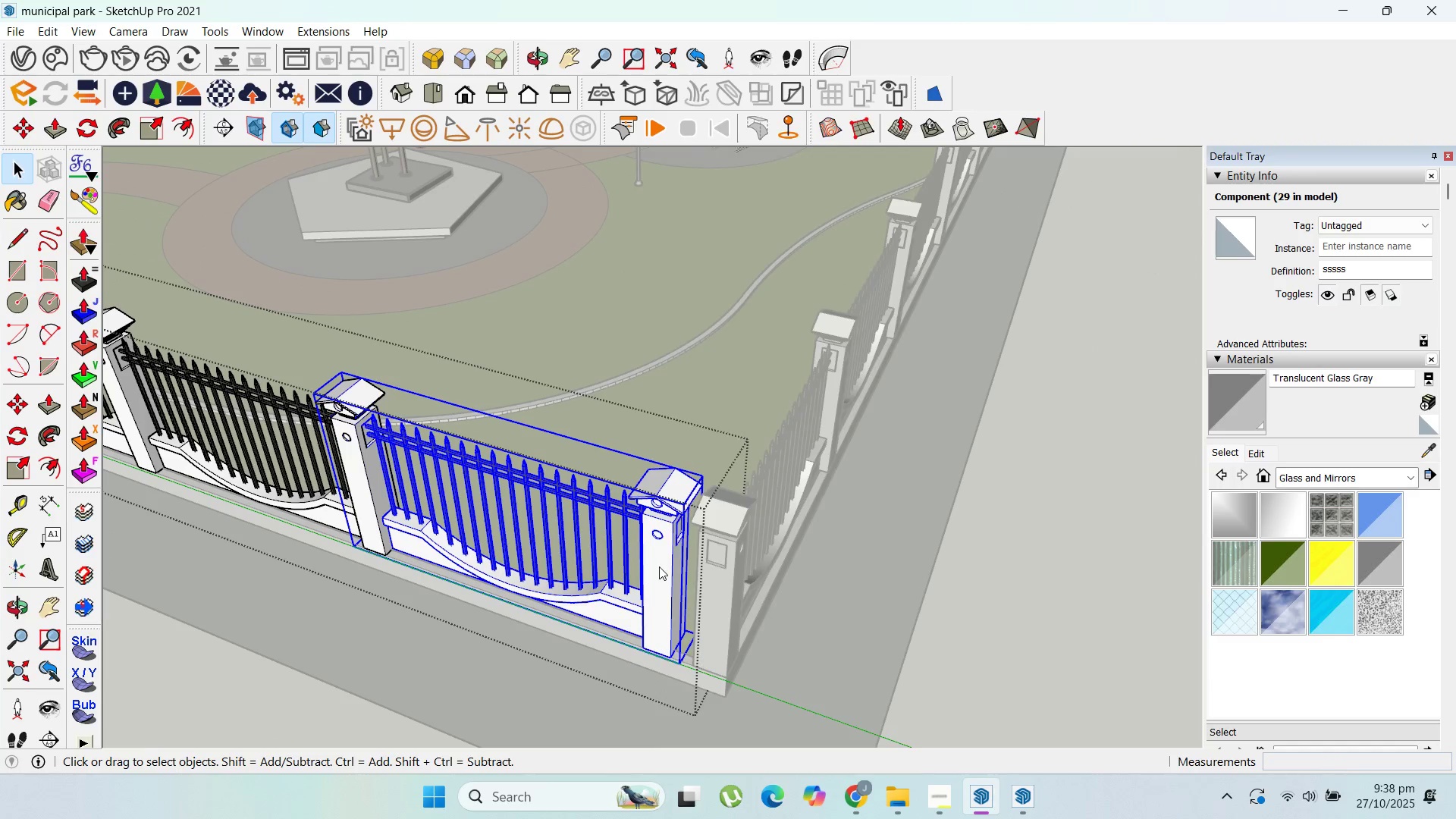 
right_click([659, 566])
 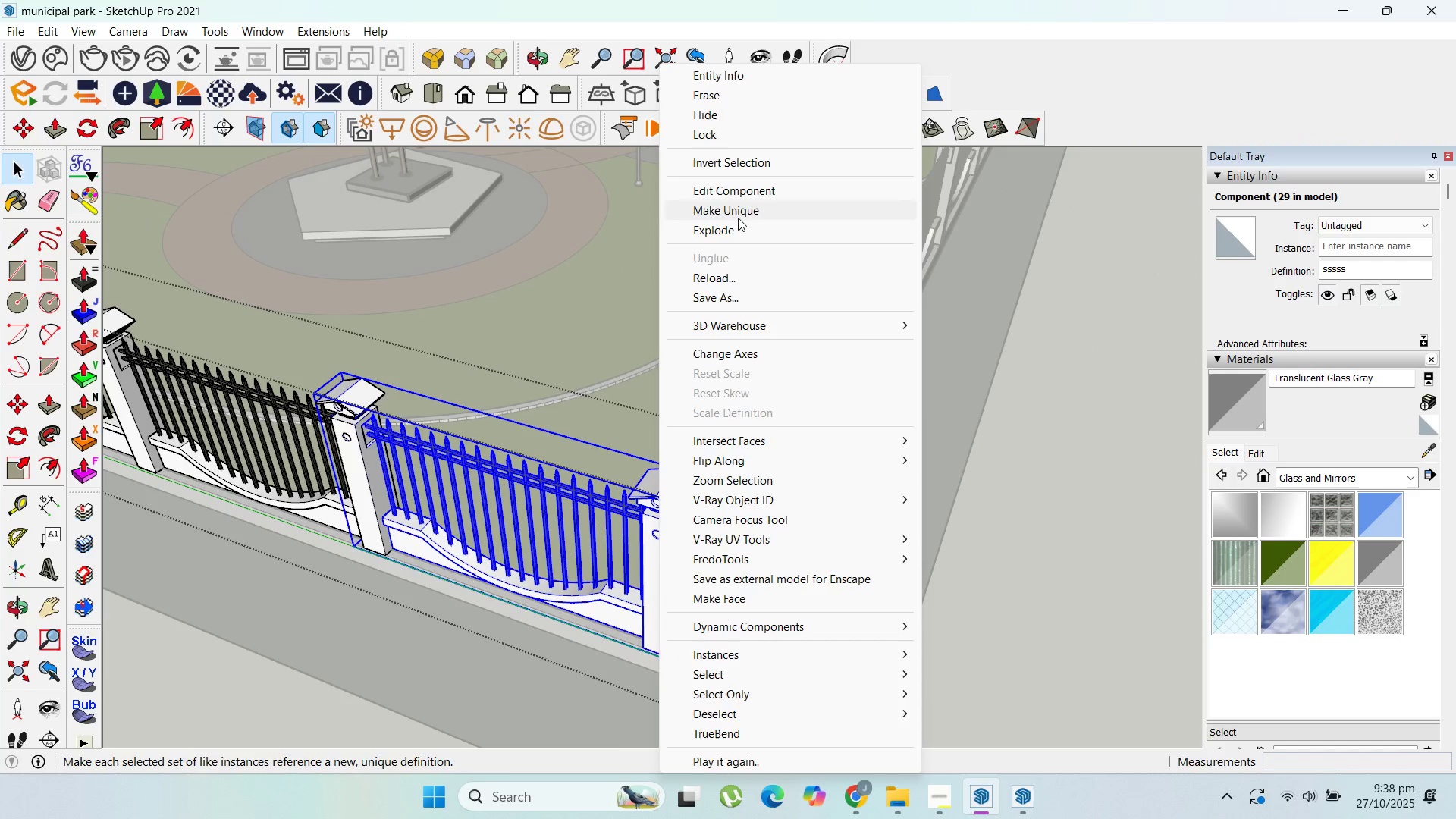 
left_click([739, 214])
 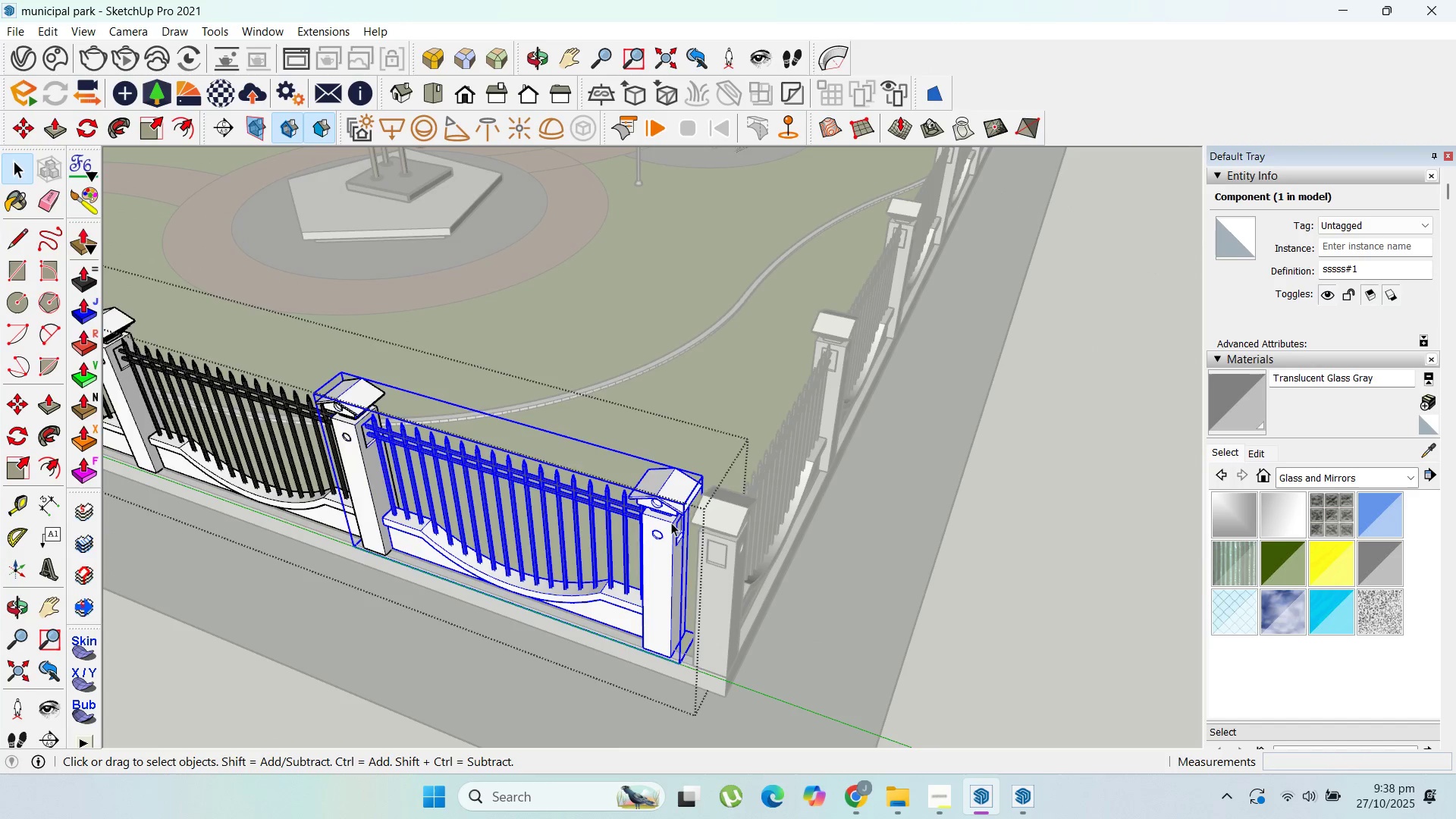 
double_click([671, 522])
 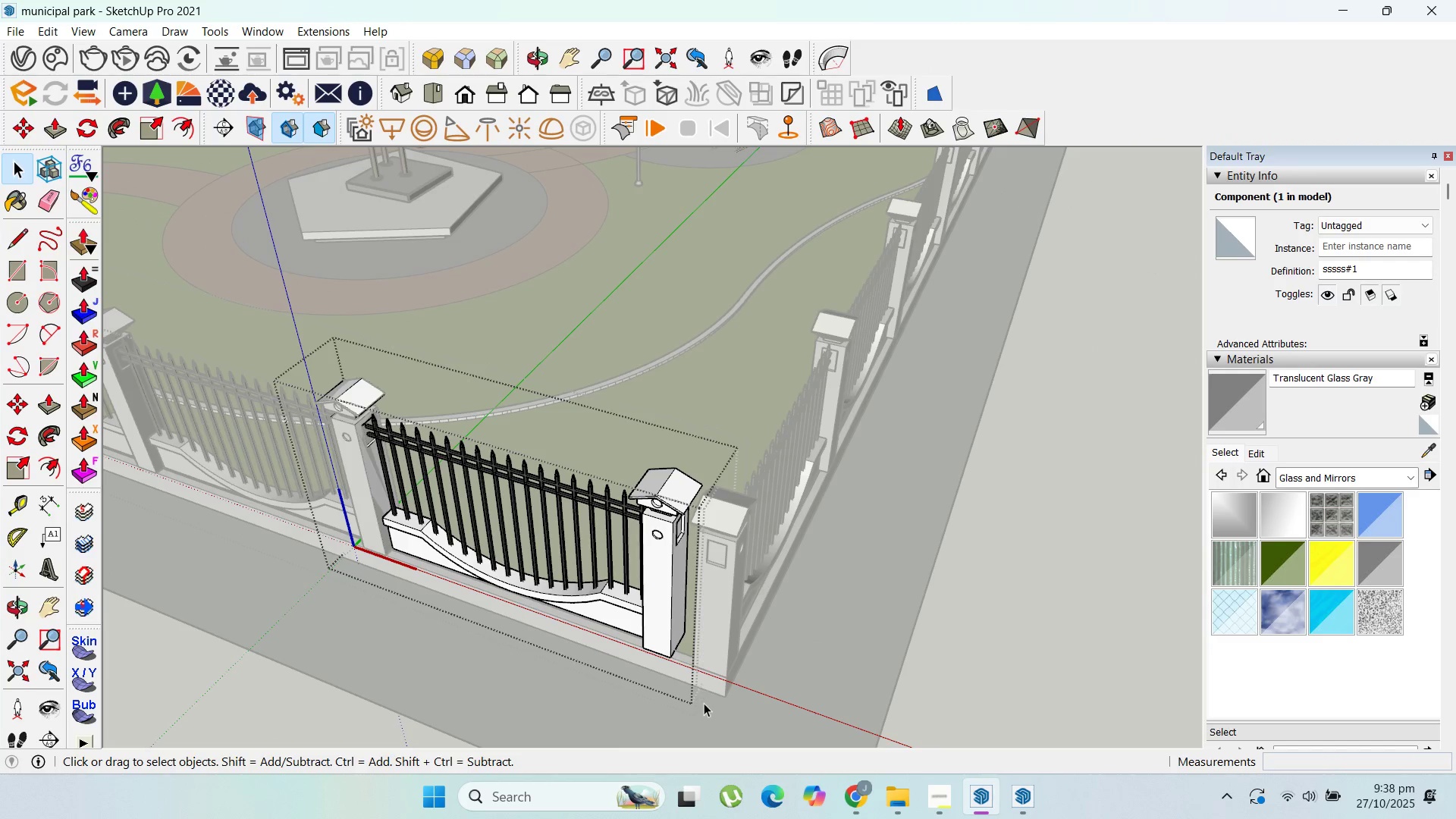 
left_click_drag(start_coordinate=[704, 703], to_coordinate=[671, 447])
 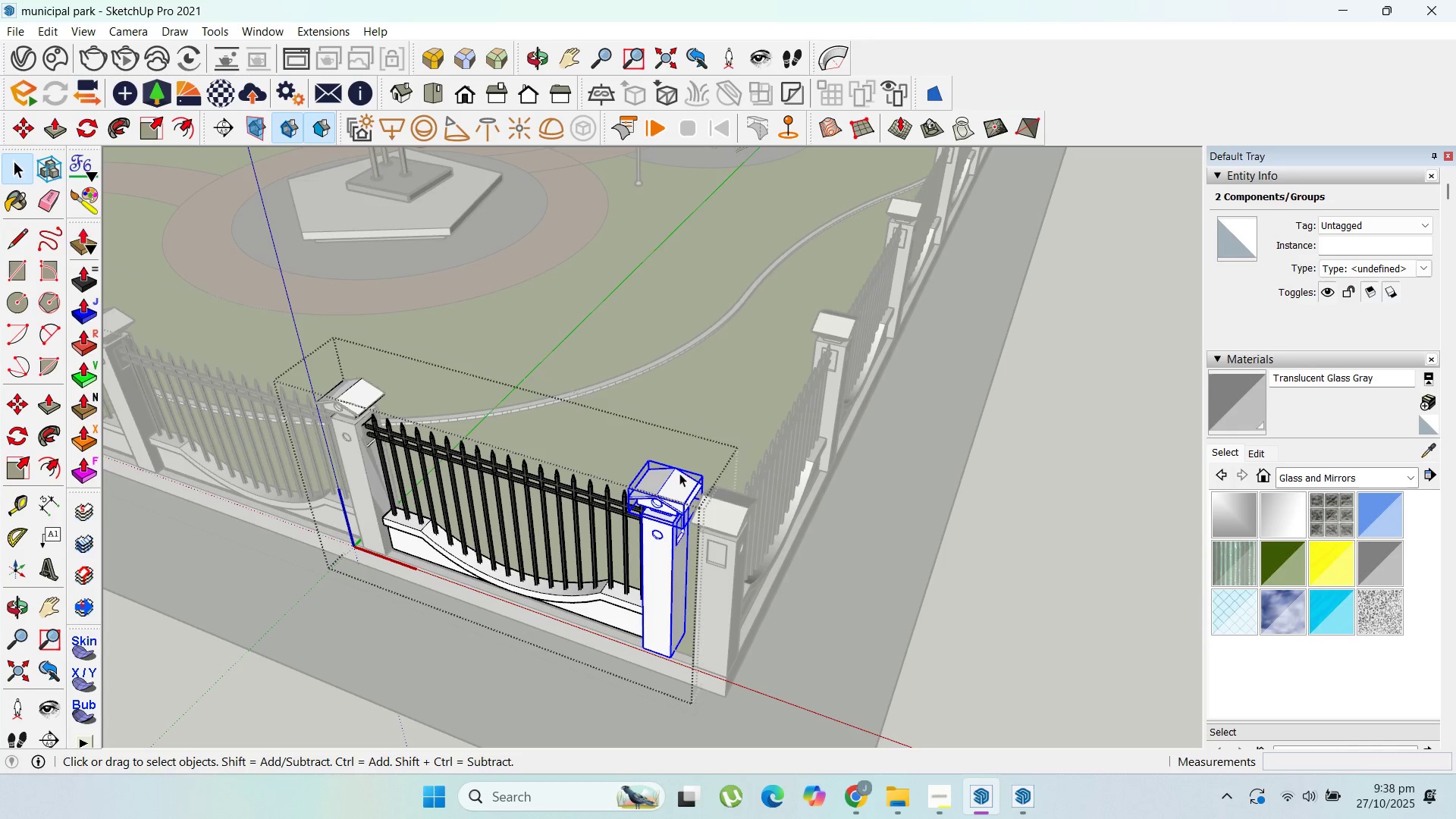 
key(Delete)
 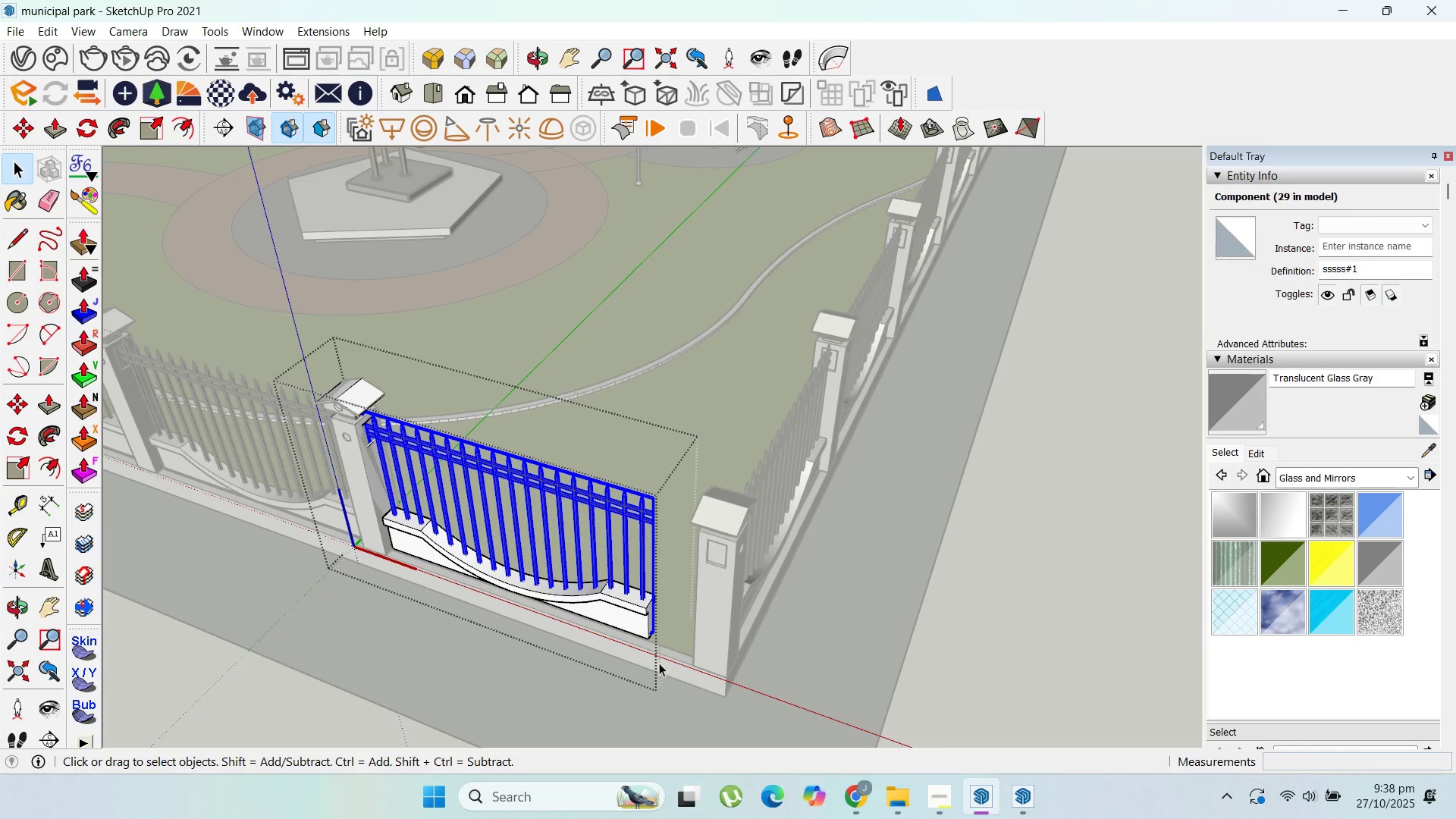 
left_click_drag(start_coordinate=[662, 661], to_coordinate=[553, 460])
 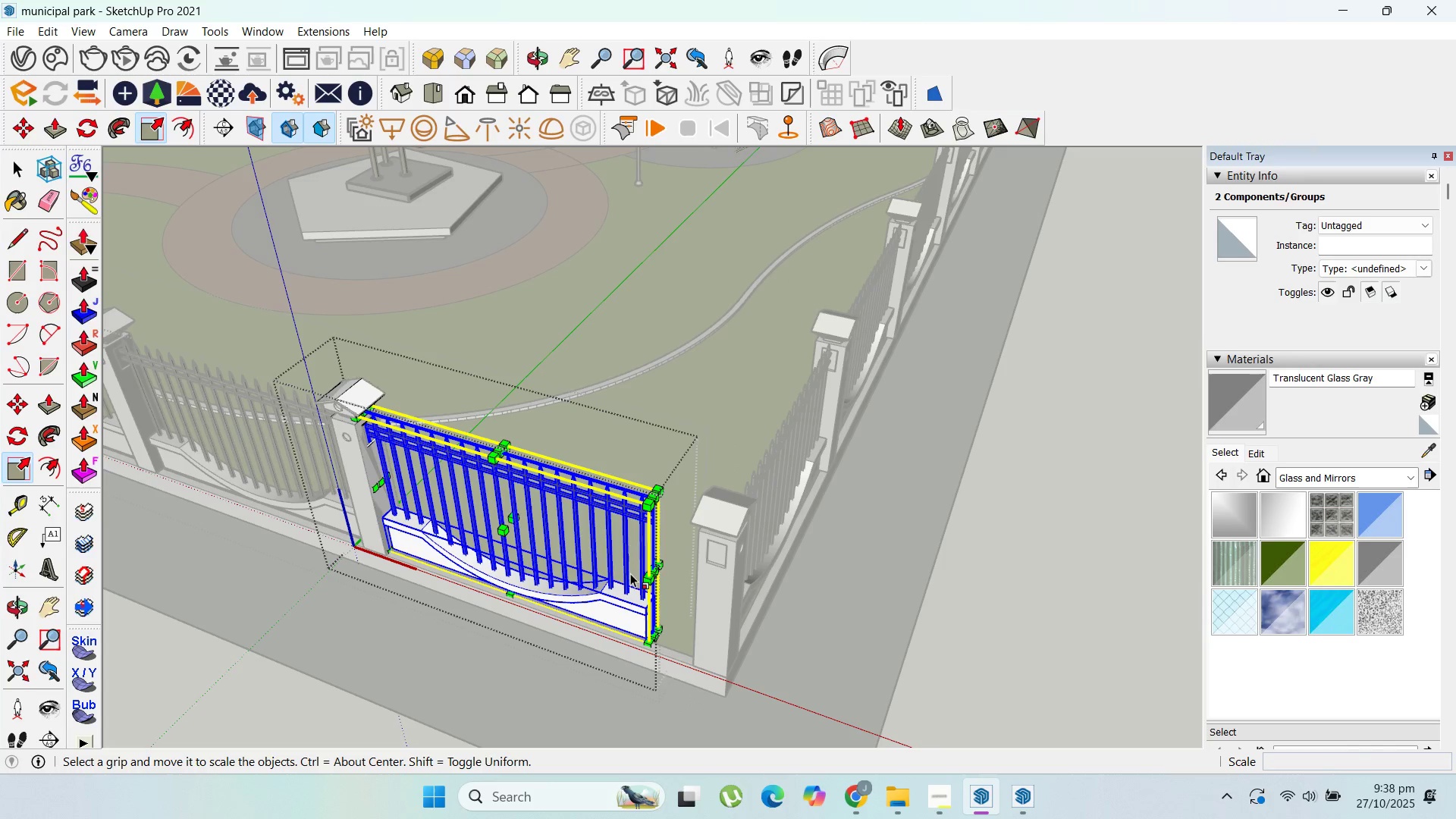 
left_click_drag(start_coordinate=[649, 570], to_coordinate=[701, 588])
 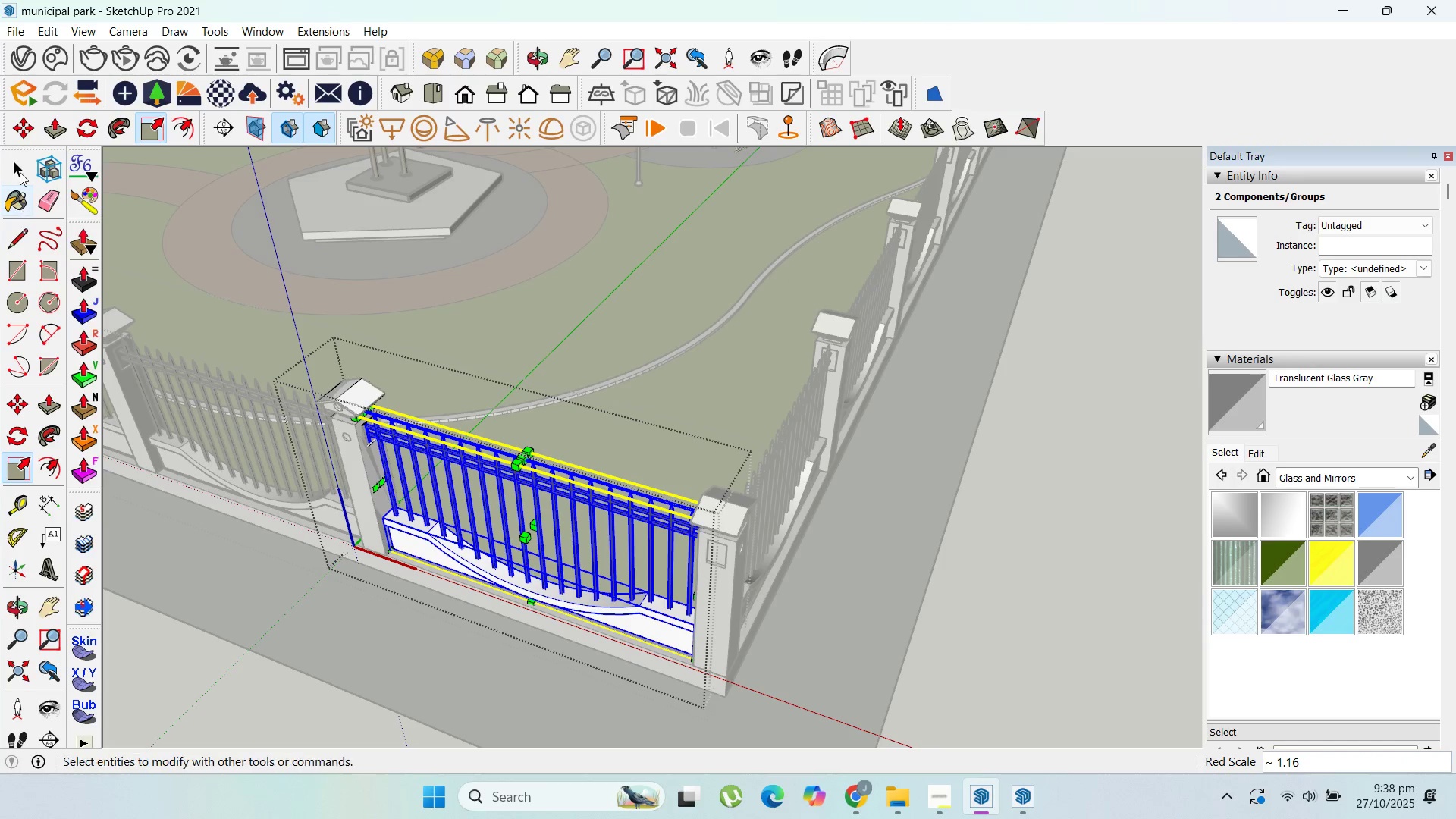 
key(Escape)
 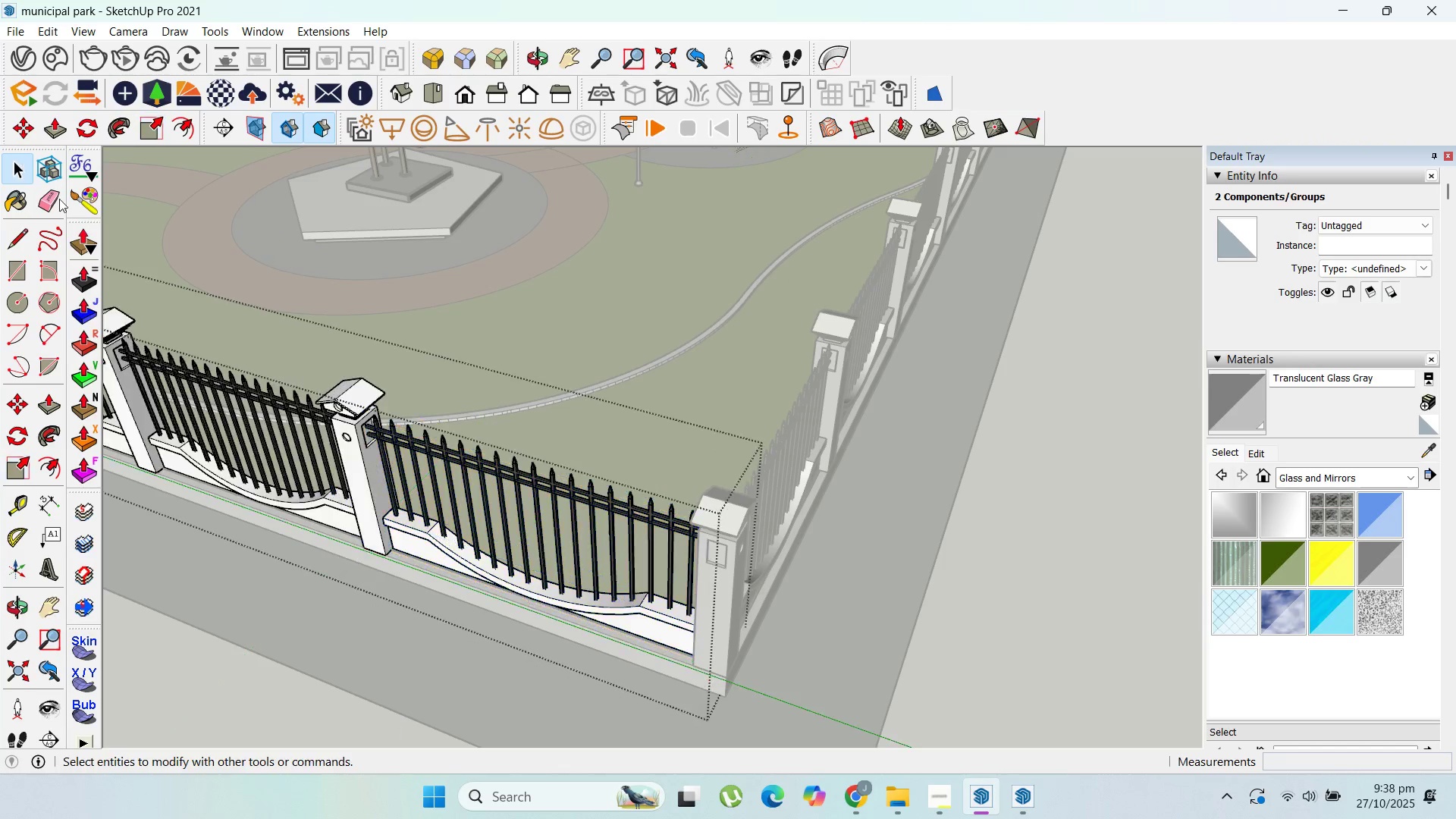 
key(Escape)
 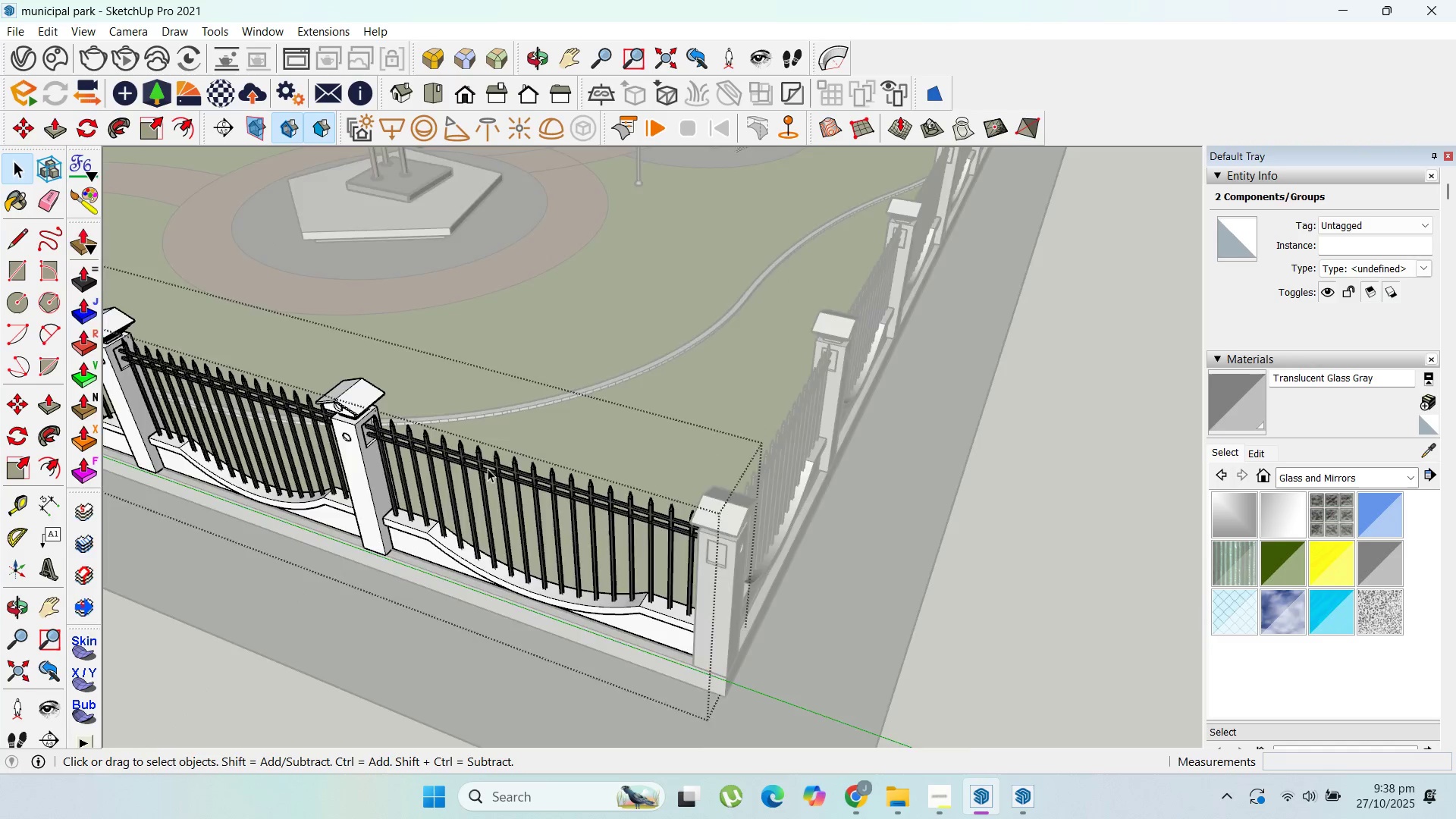 
scroll: coordinate [1036, 606], scroll_direction: down, amount: 10.0
 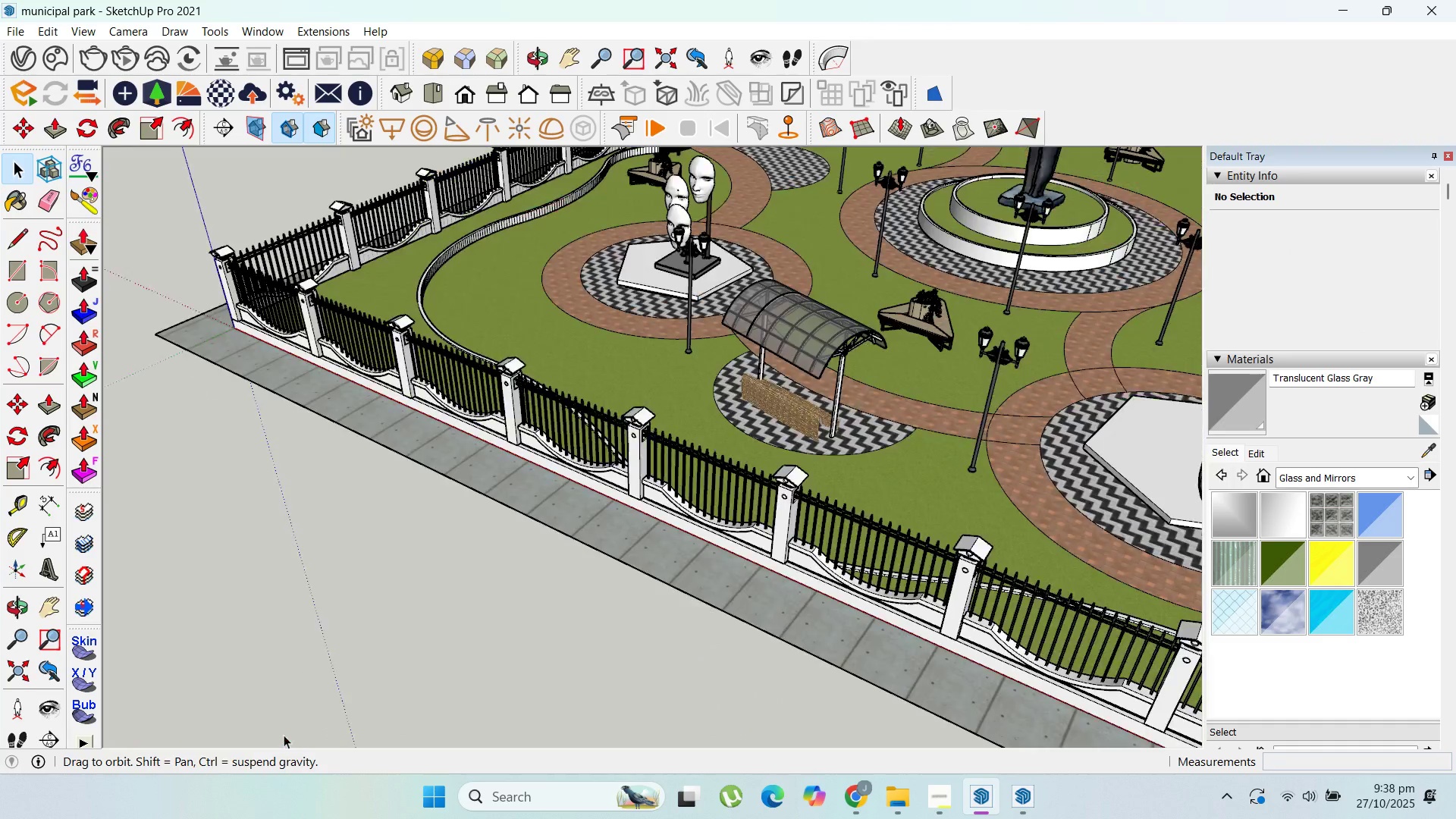 
key(Escape)
 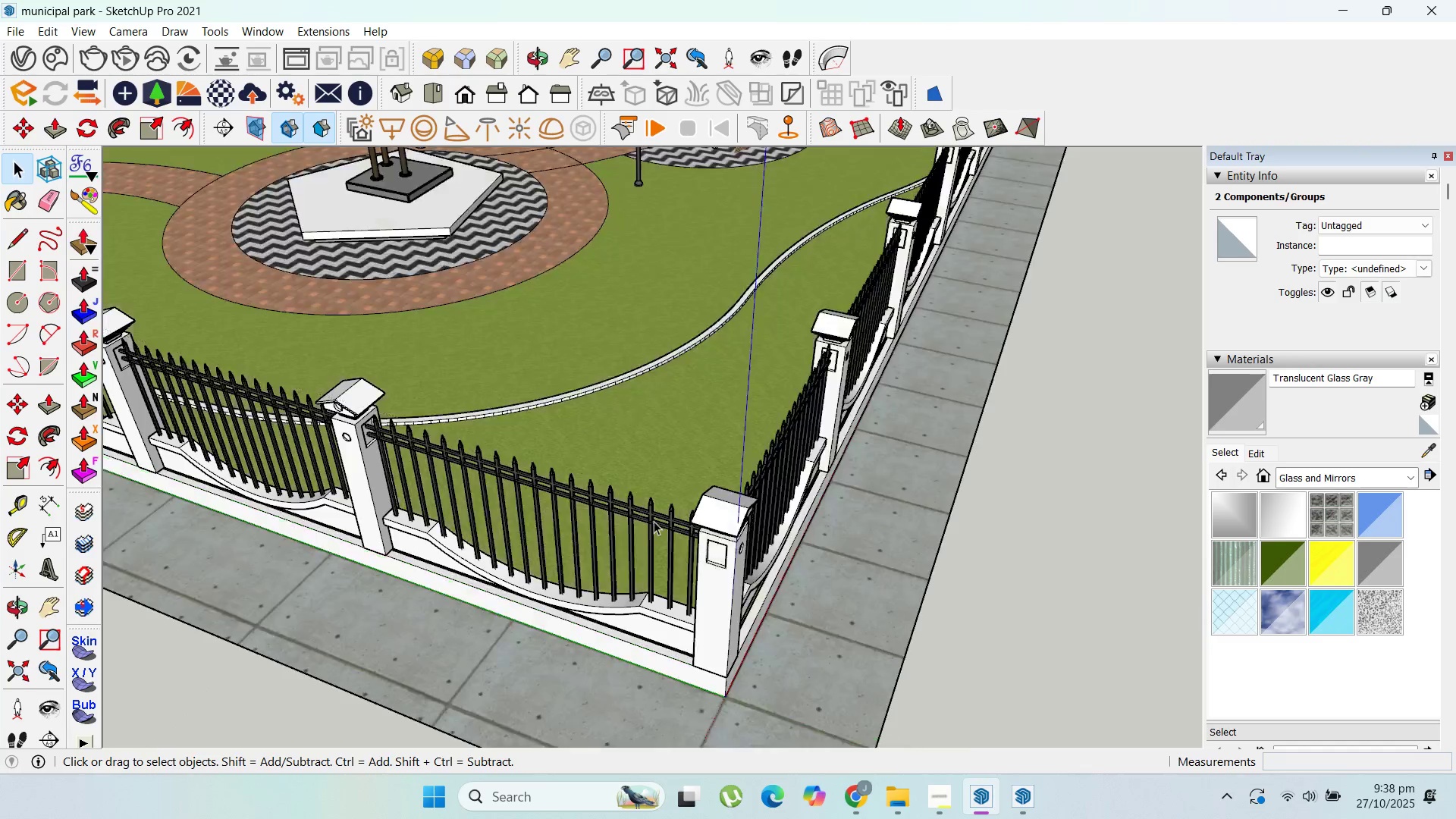 
scroll: coordinate [325, 390], scroll_direction: down, amount: 16.0
 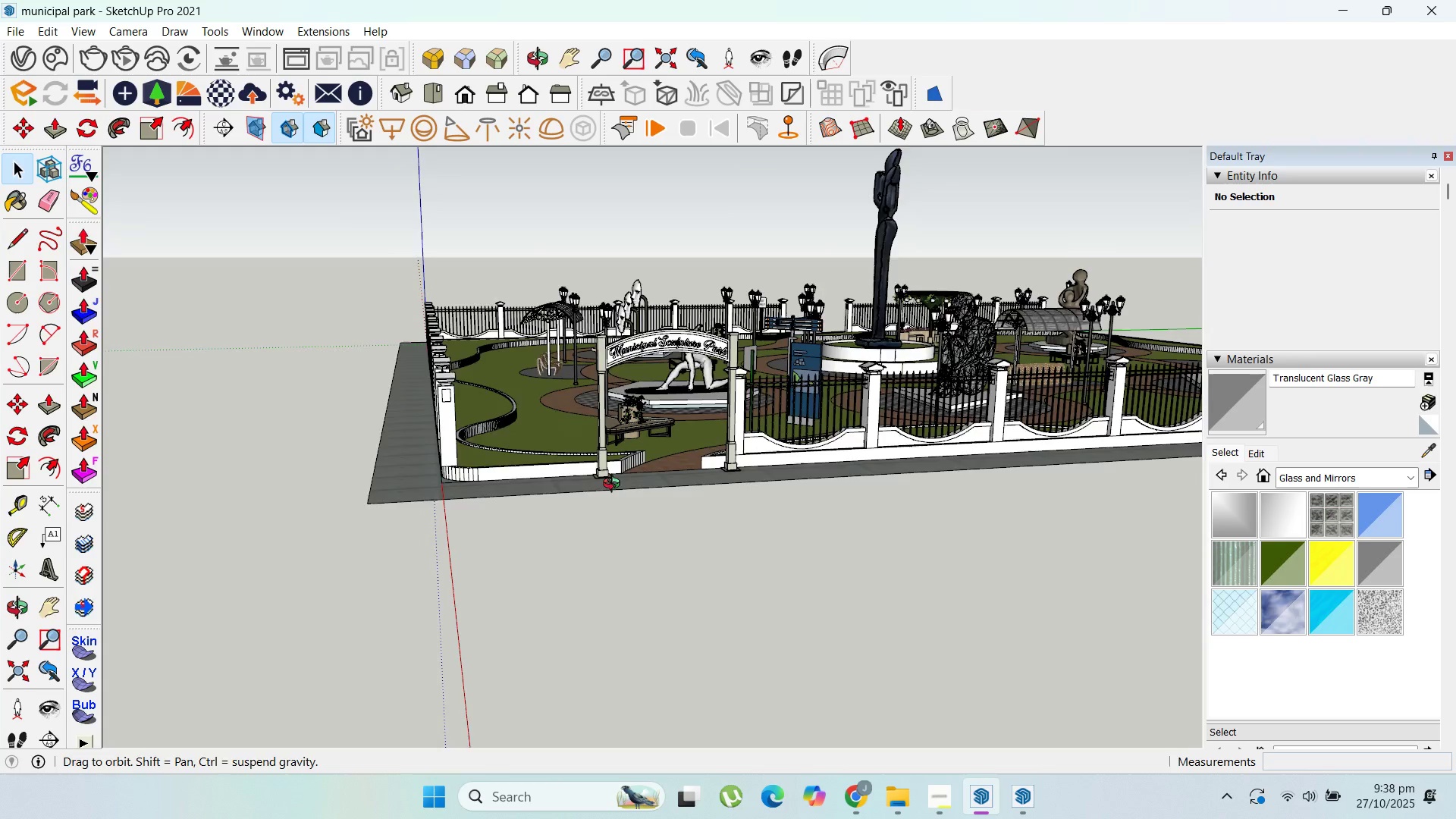 
scroll: coordinate [531, 446], scroll_direction: up, amount: 5.0
 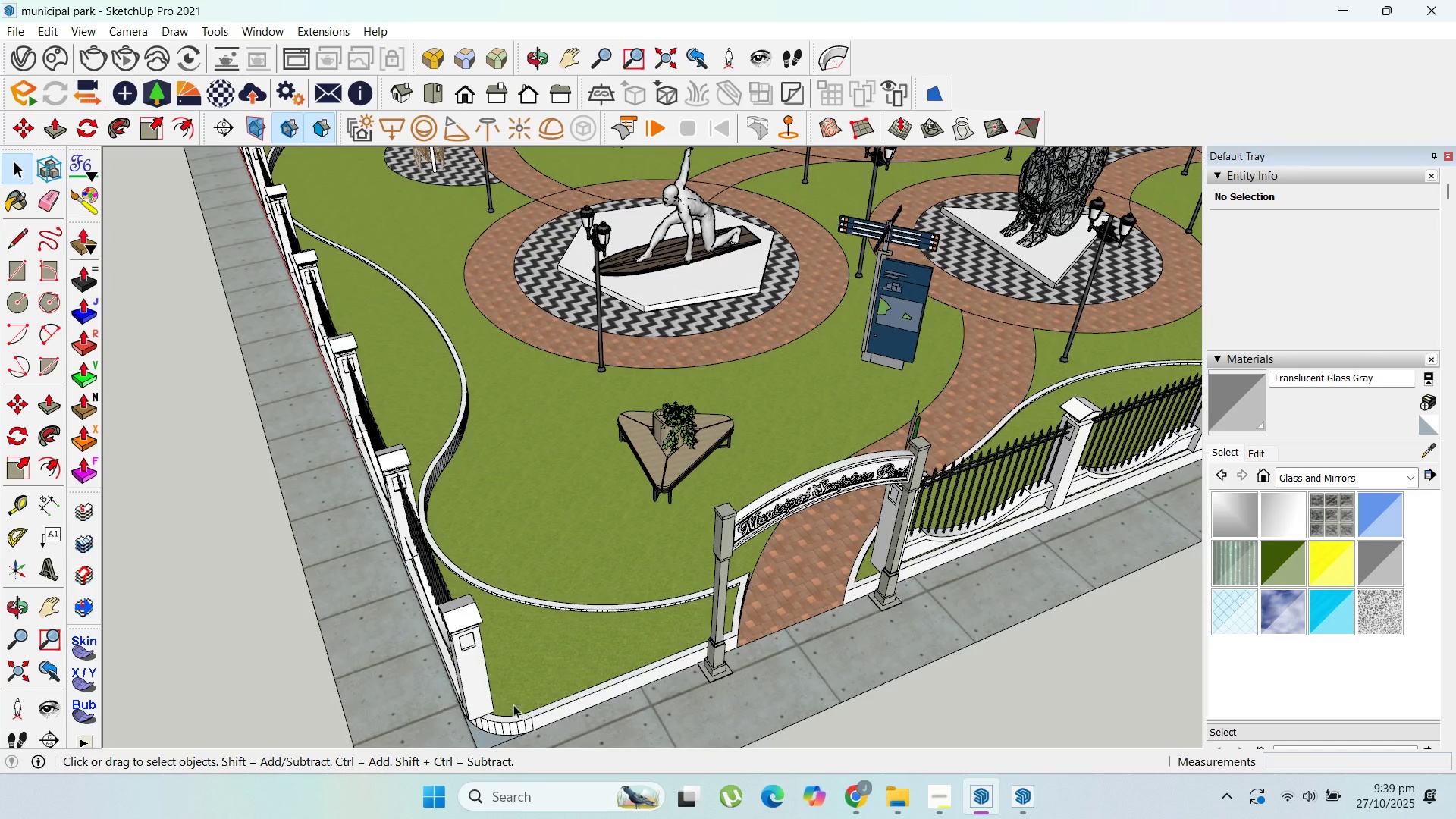 
scroll: coordinate [635, 626], scroll_direction: down, amount: 1.0
 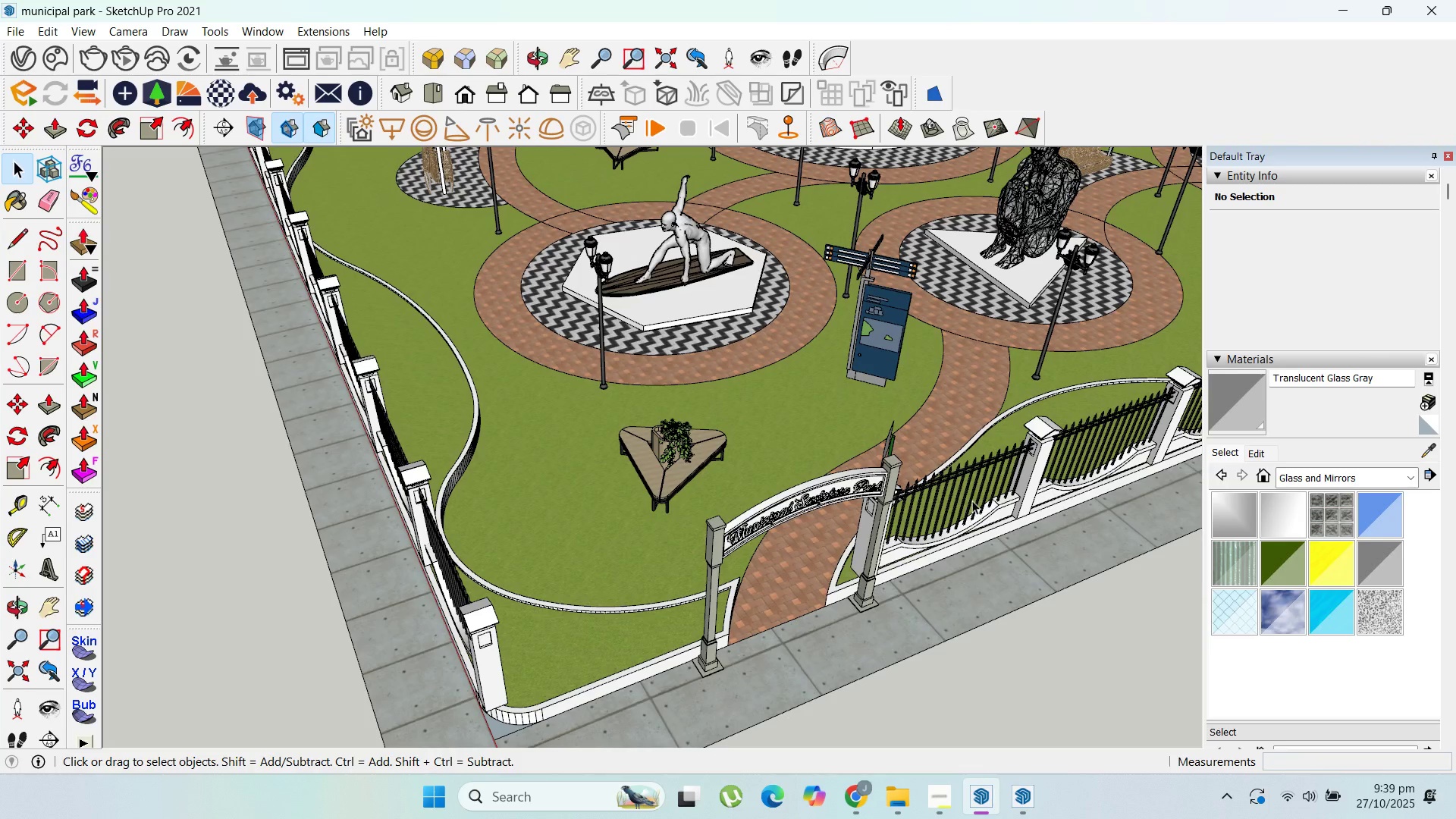 
left_click([972, 500])
 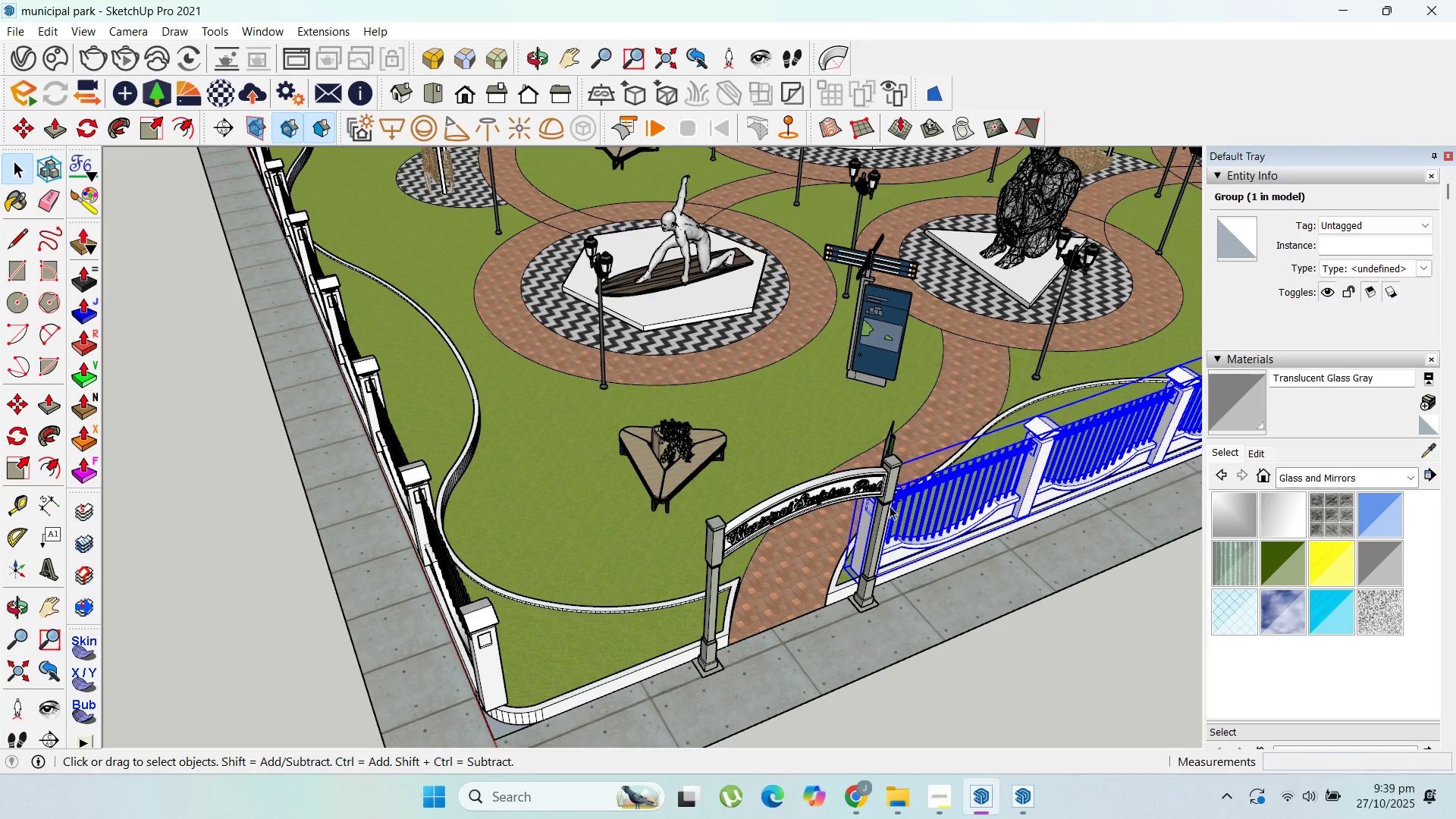 
left_click([977, 487])
 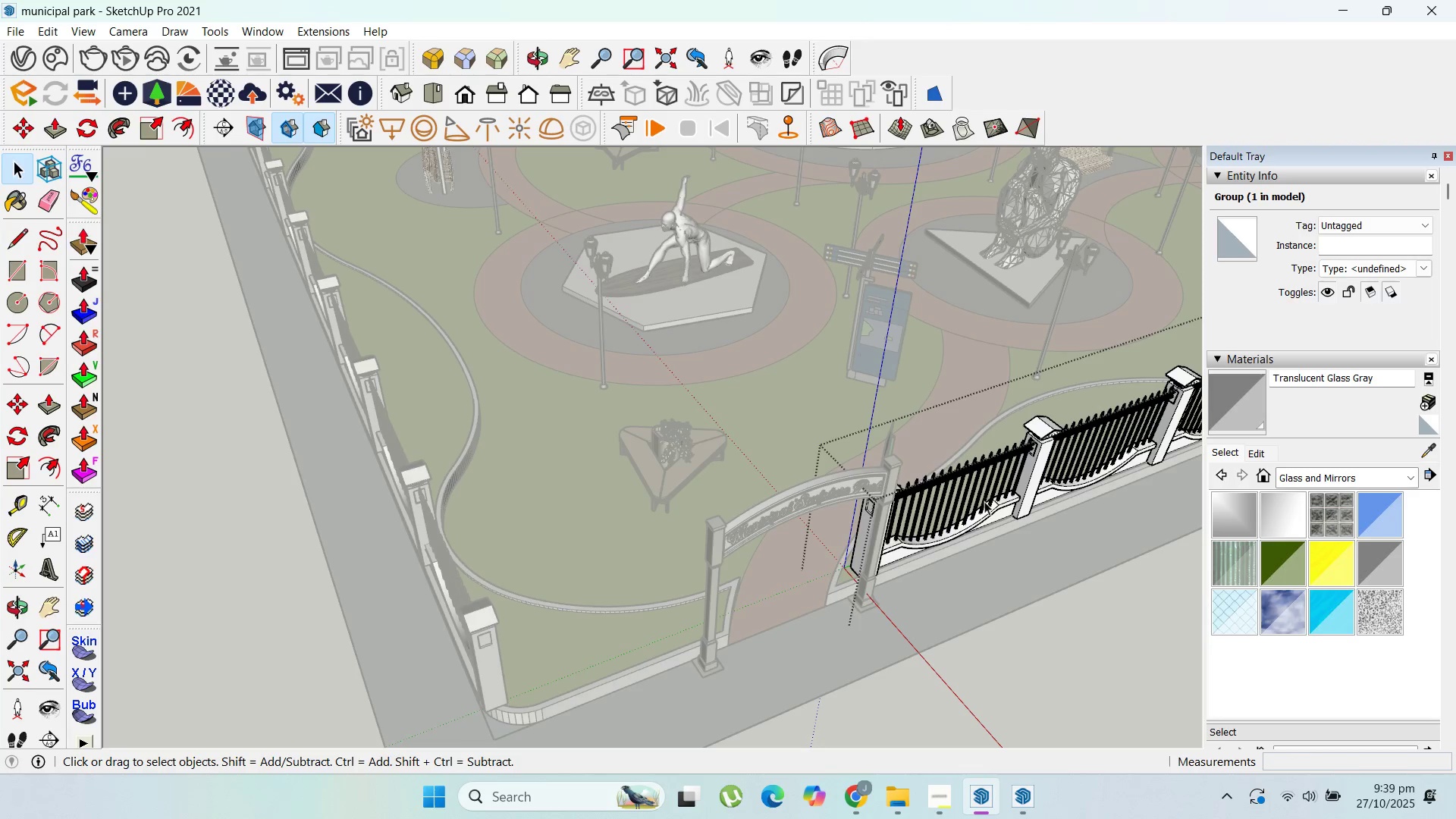 
triple_click([986, 503])
 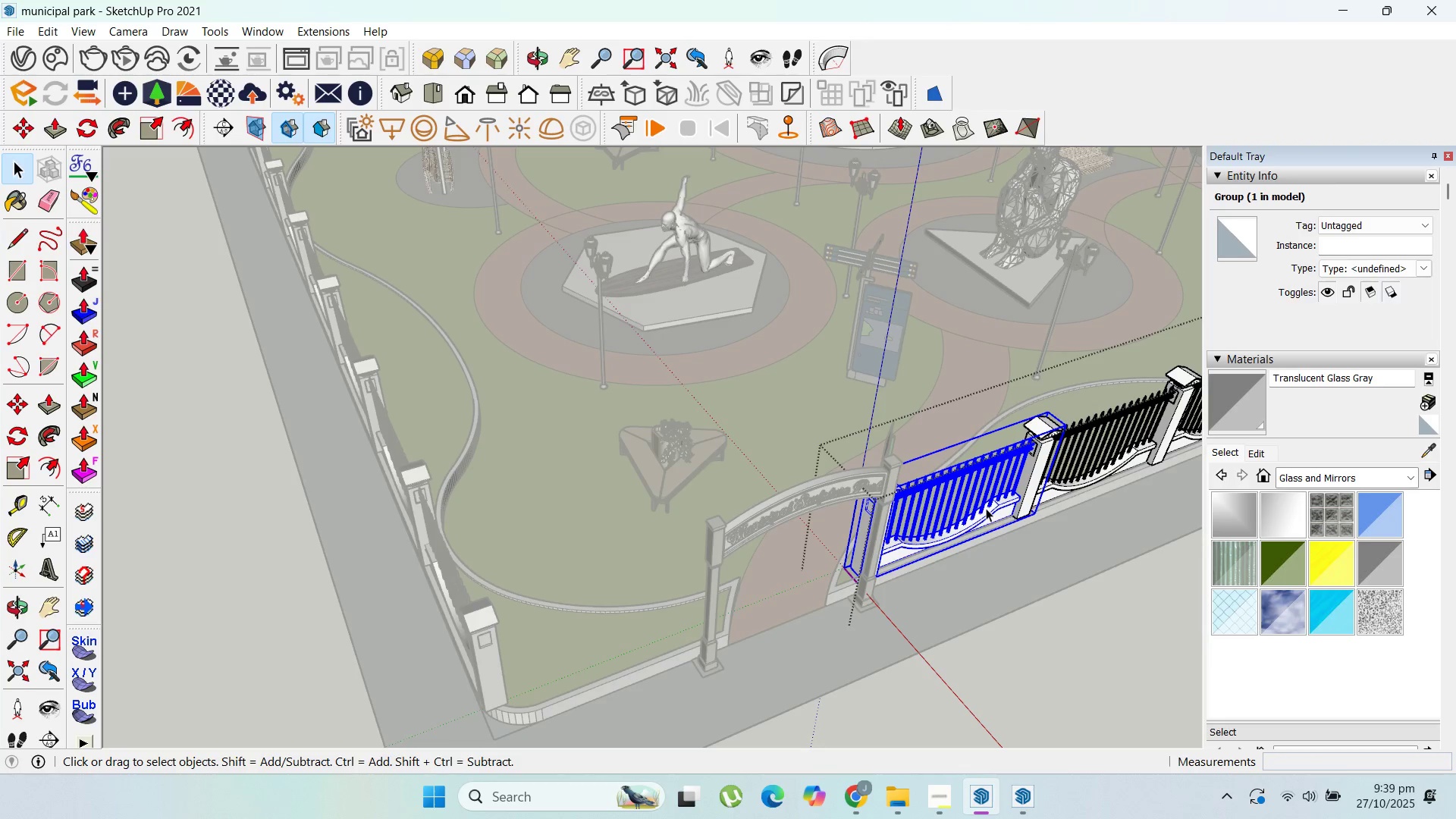 
key(Control+C)
 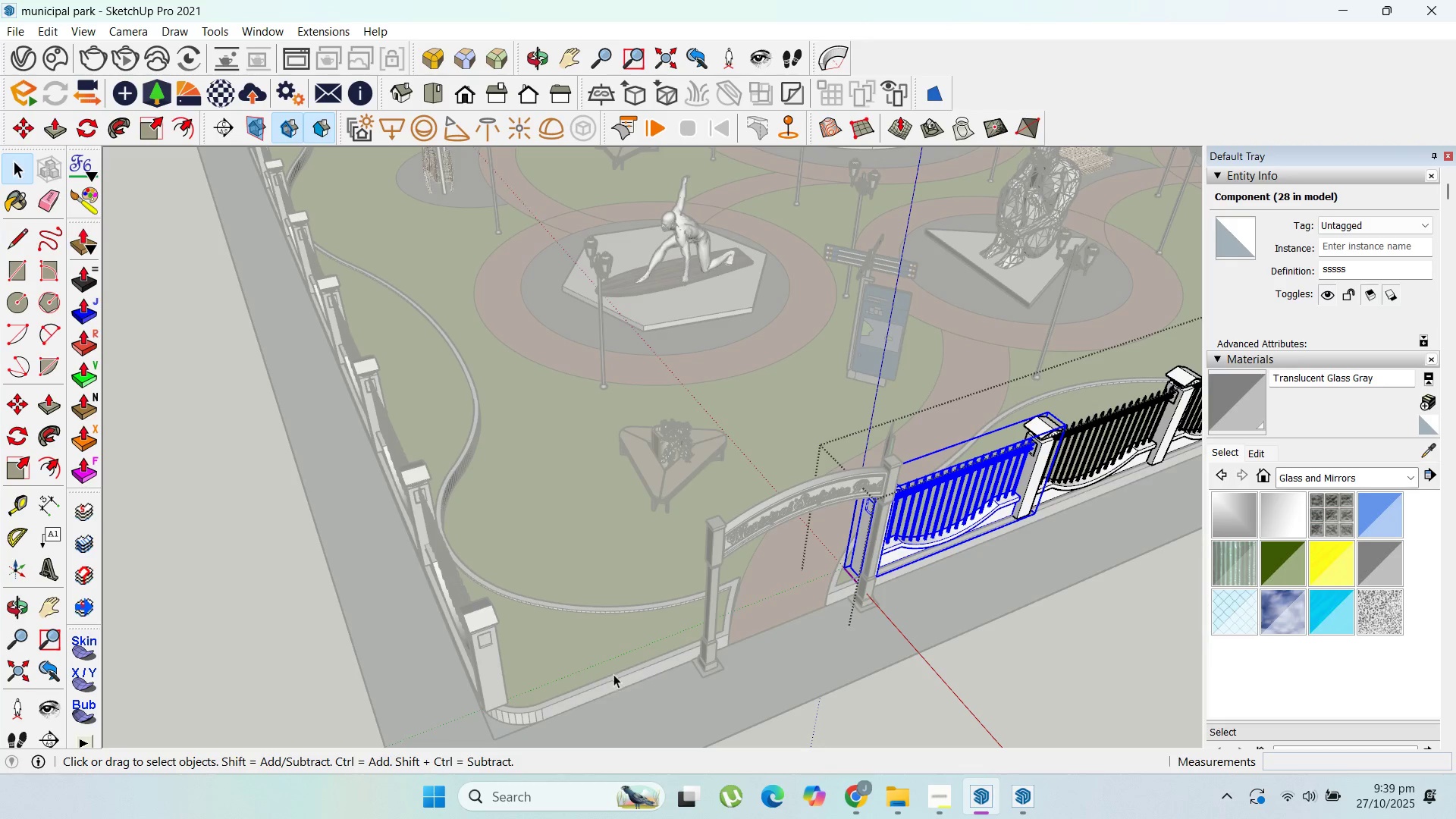 
key(Escape)
 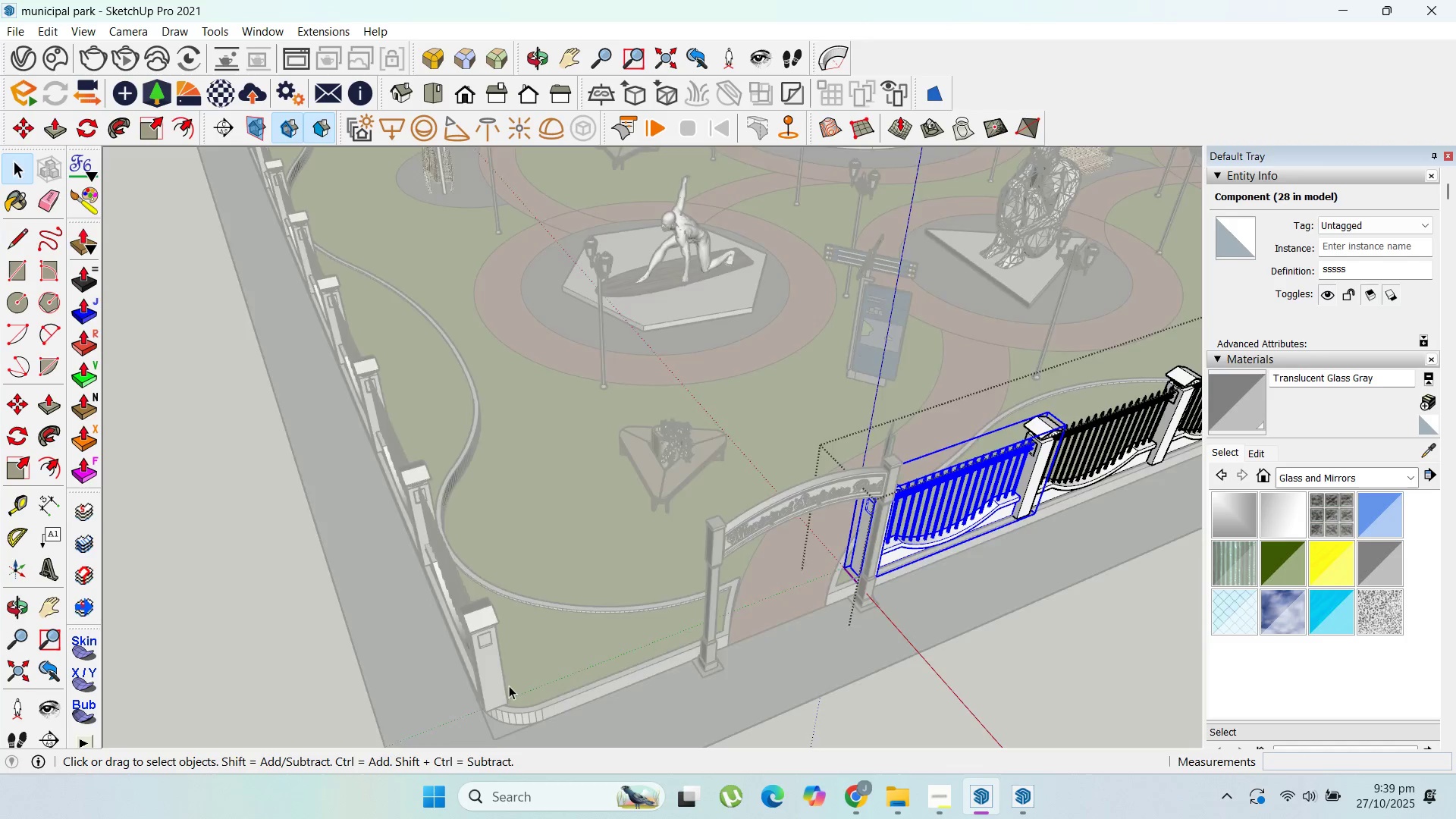 
key(Escape)
 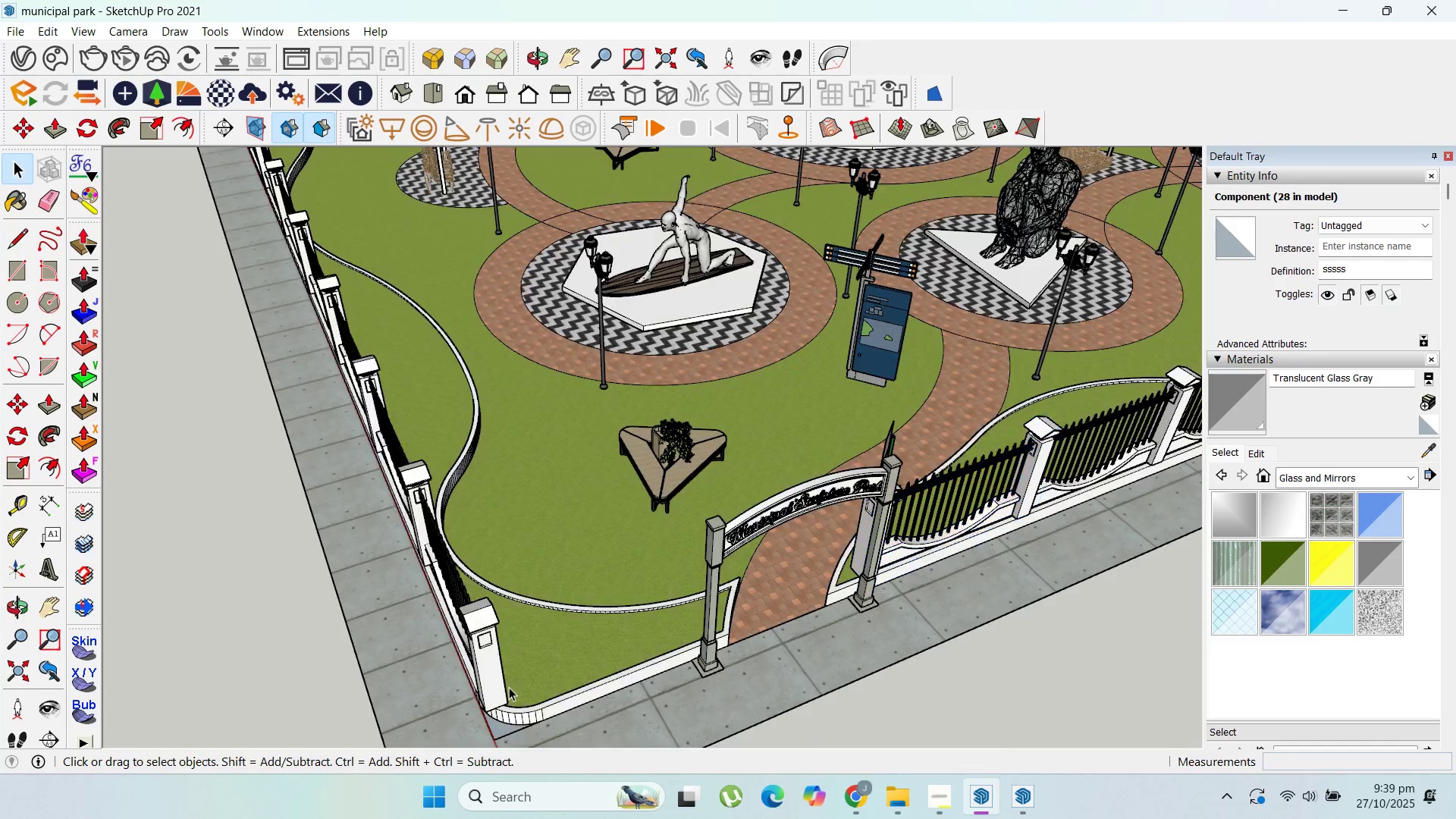 
key(Escape)
 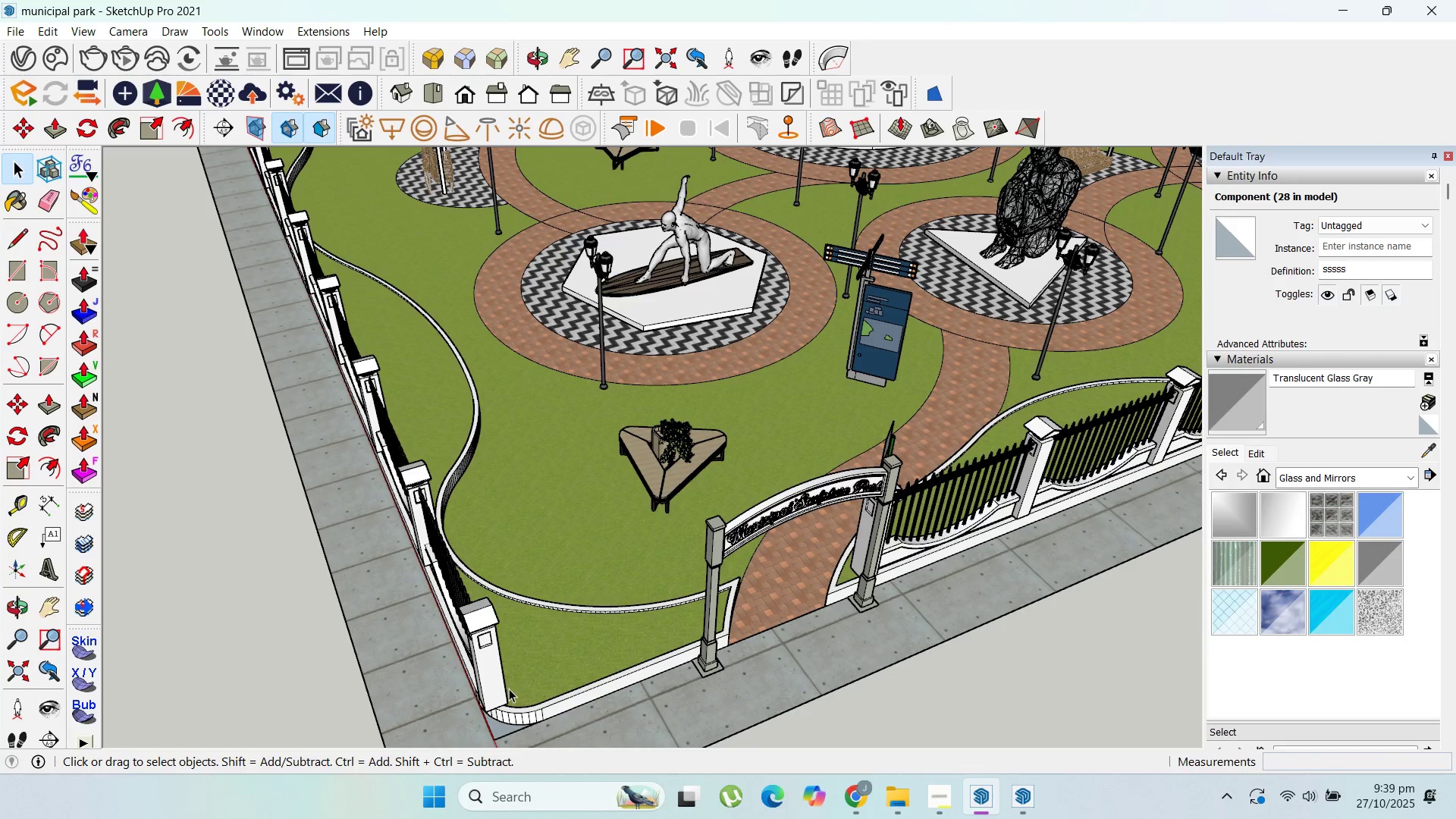 
key(Escape)
 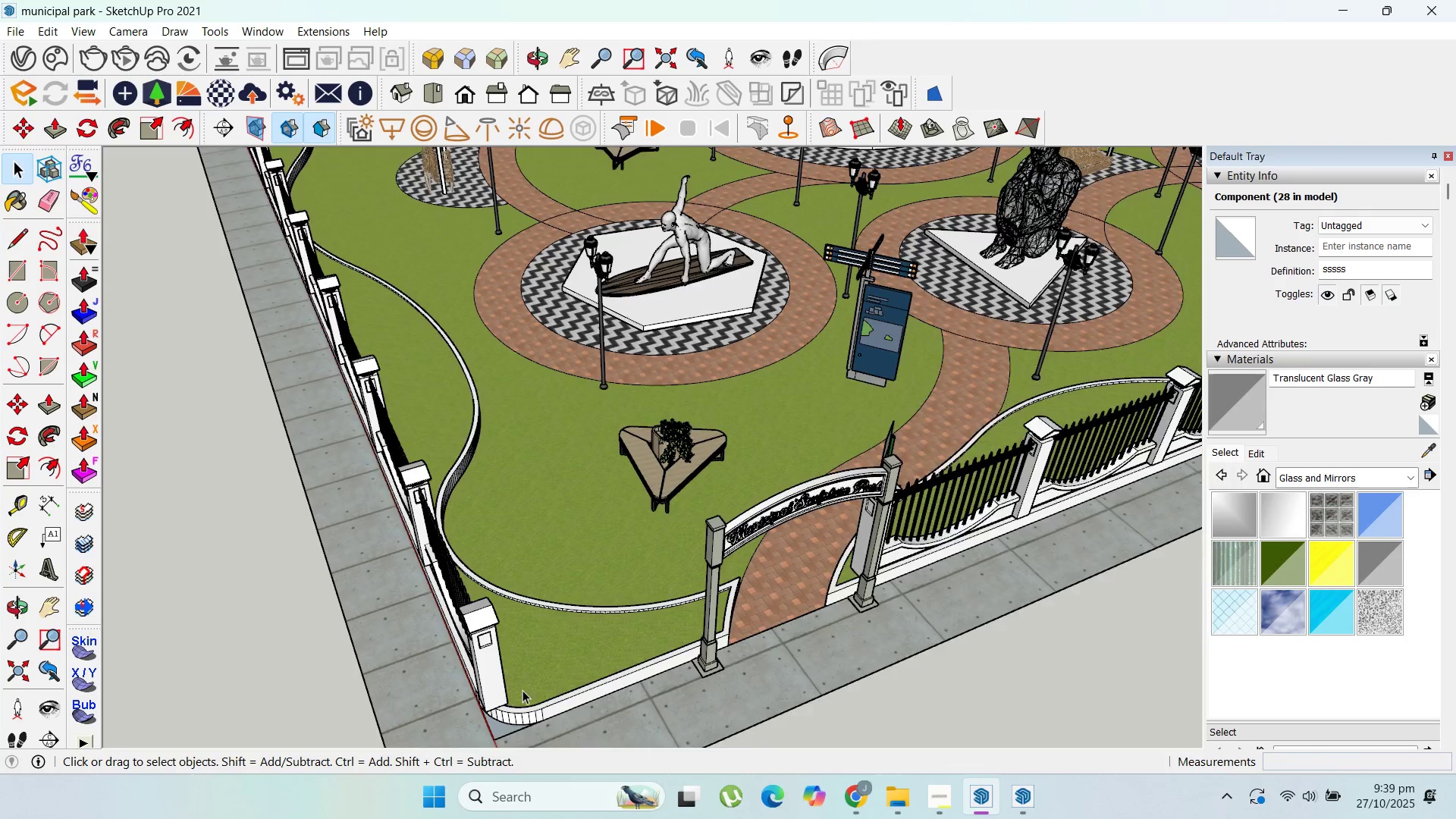 
scroll: coordinate [522, 690], scroll_direction: up, amount: 7.0
 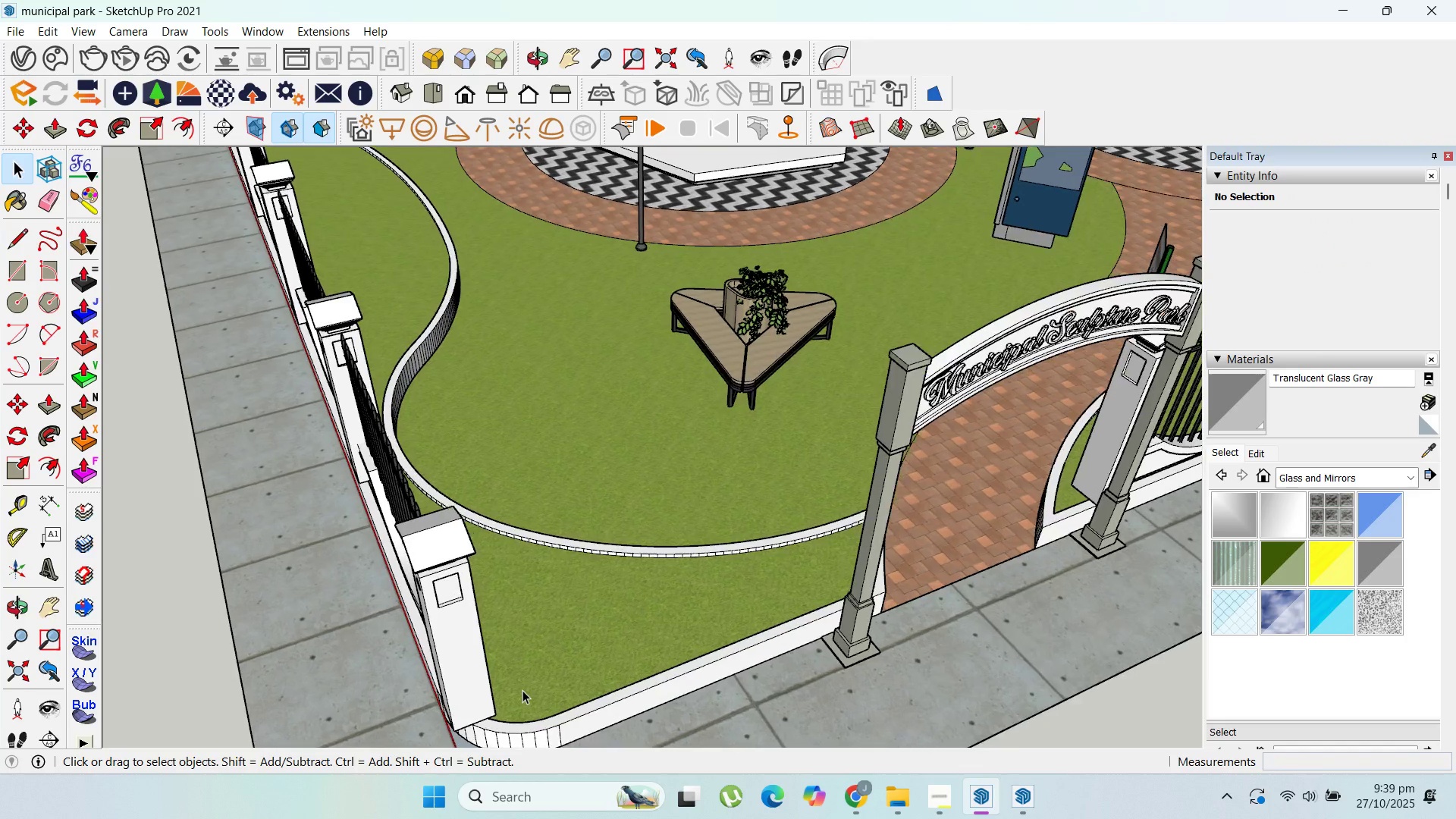 
key(Control+V)
 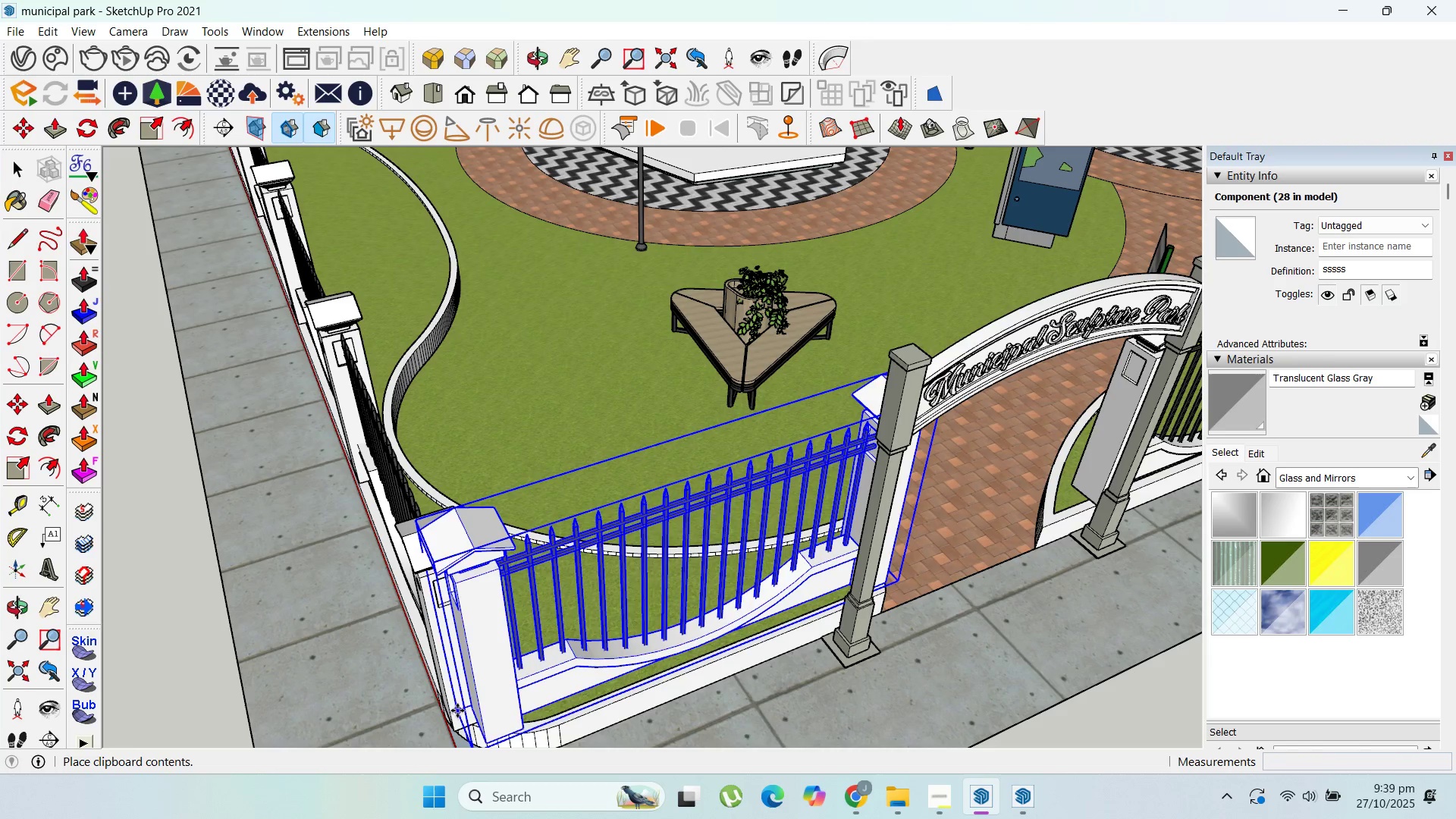 
left_click([465, 711])
 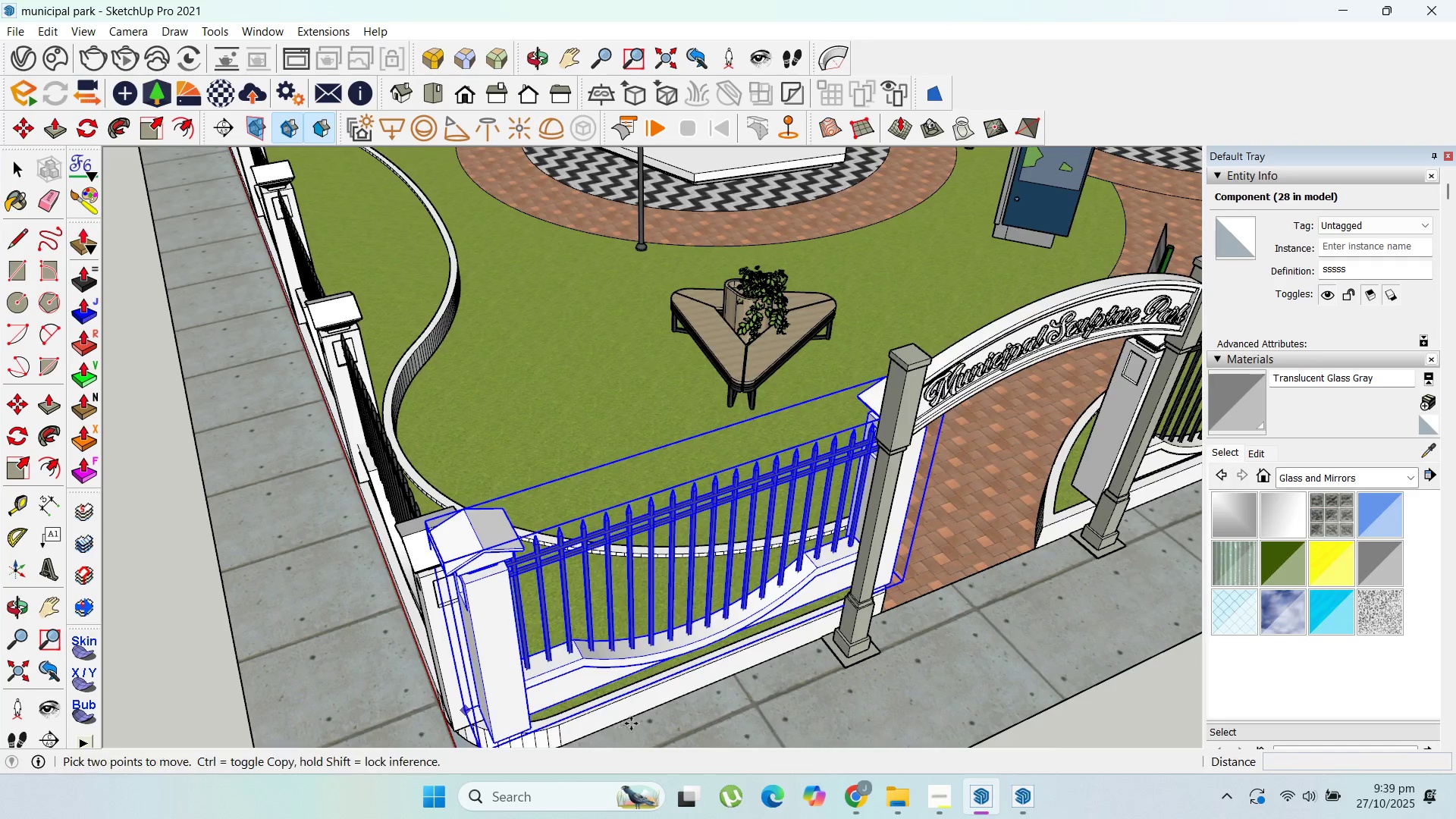 
scroll: coordinate [633, 720], scroll_direction: up, amount: 2.0
 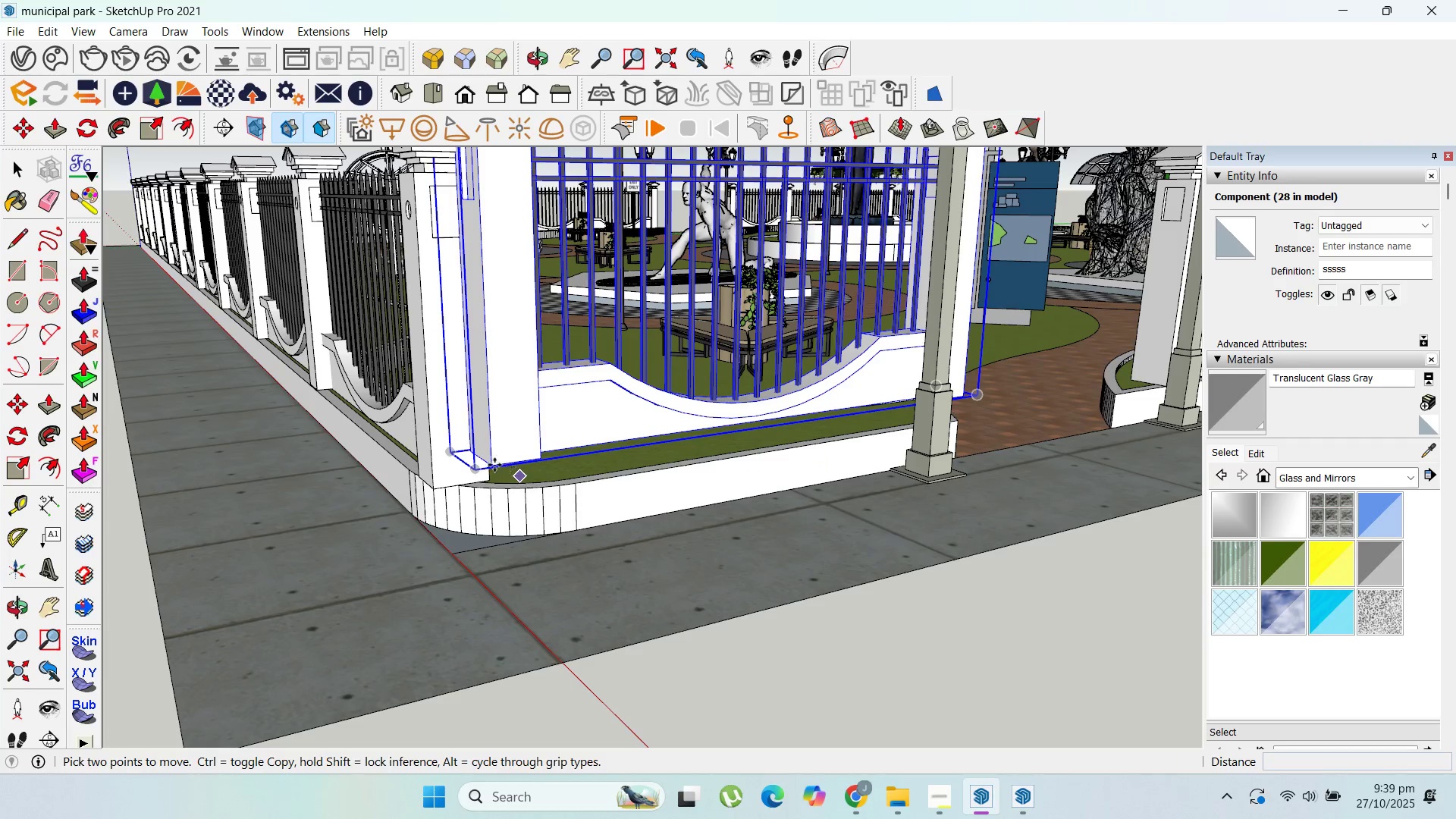 
left_click([488, 463])
 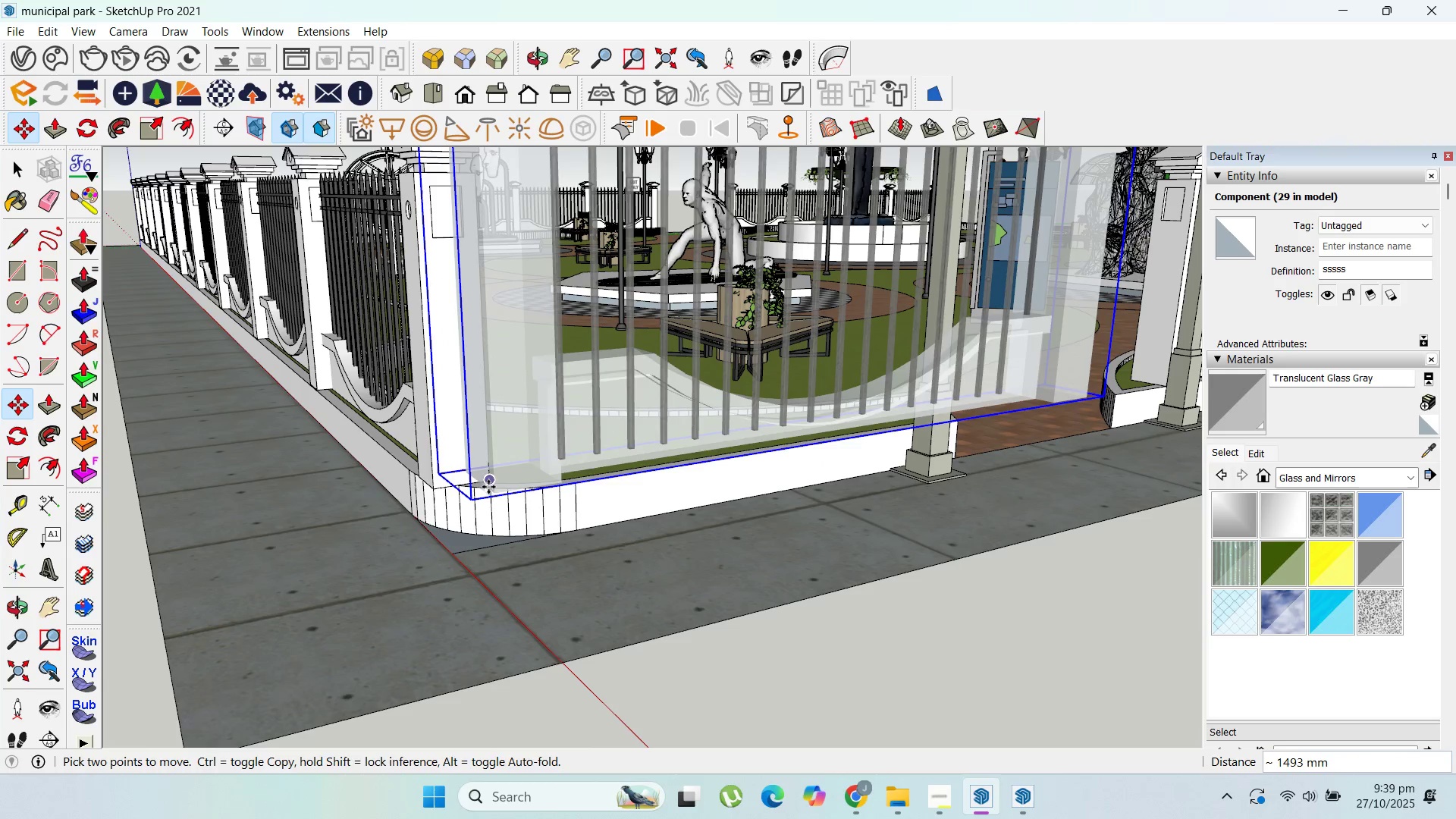 
hold_key(key=ShiftLeft, duration=1.0)
 